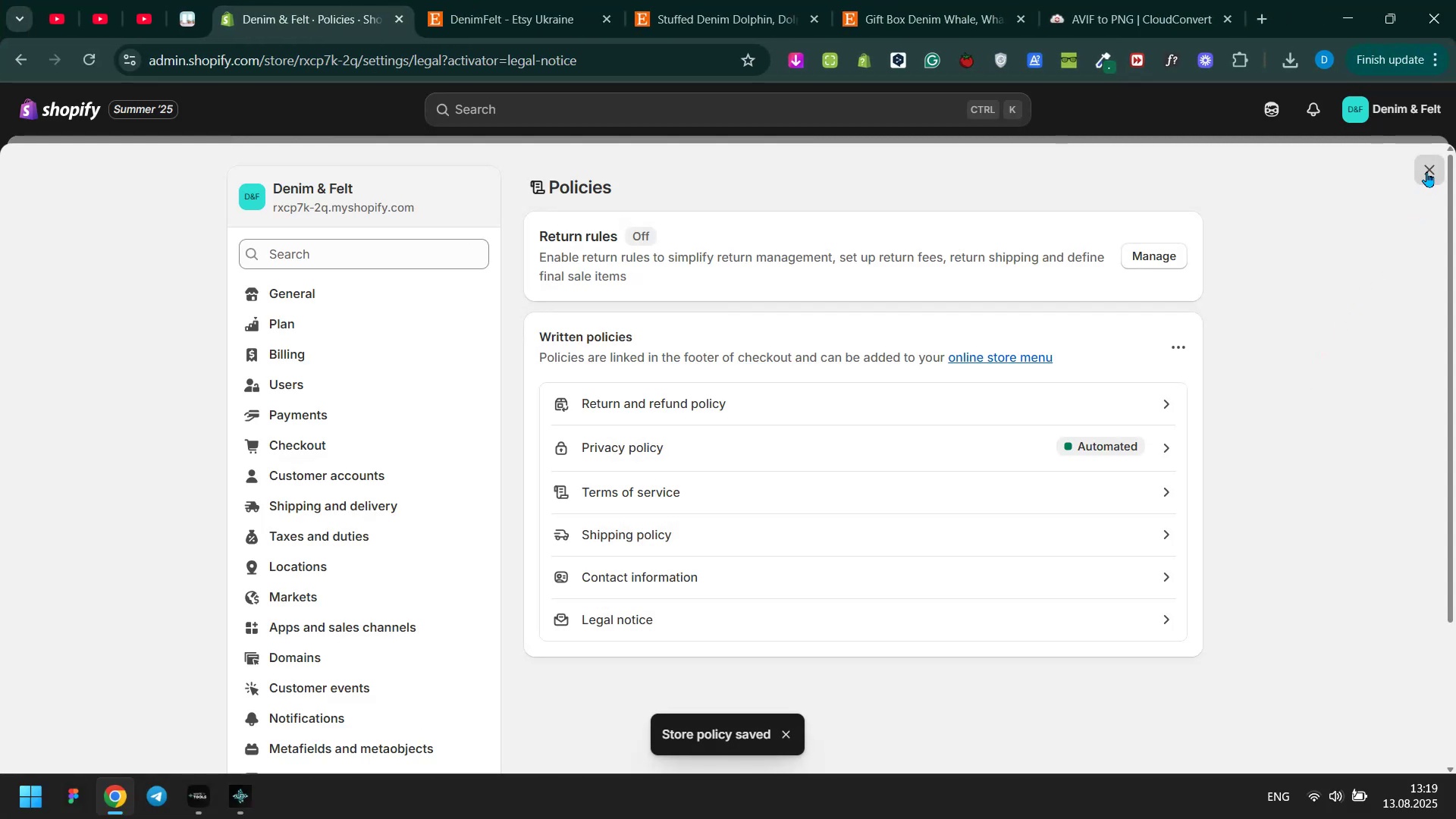 
left_click([1426, 171])
 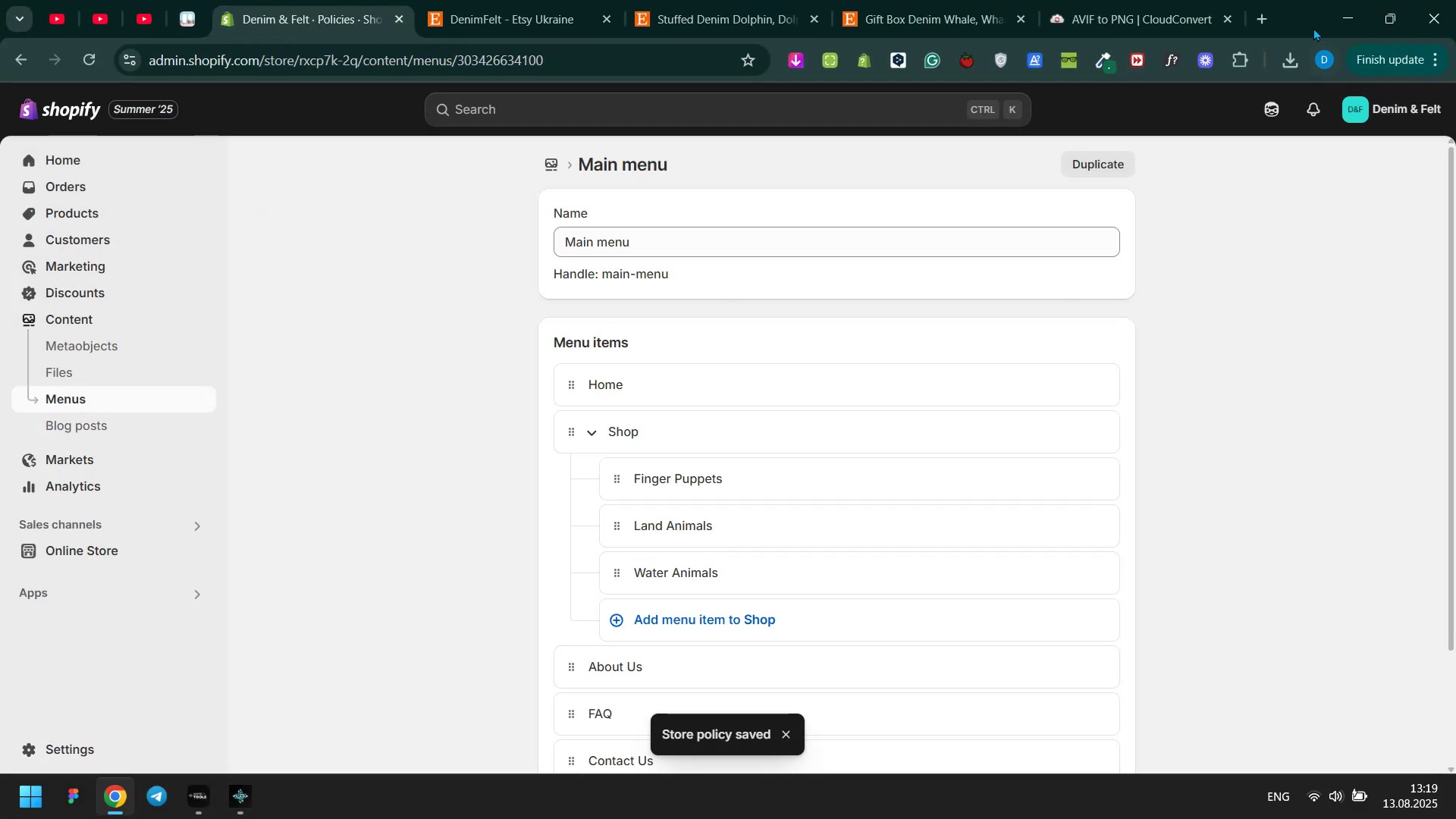 
left_click([1308, 20])
 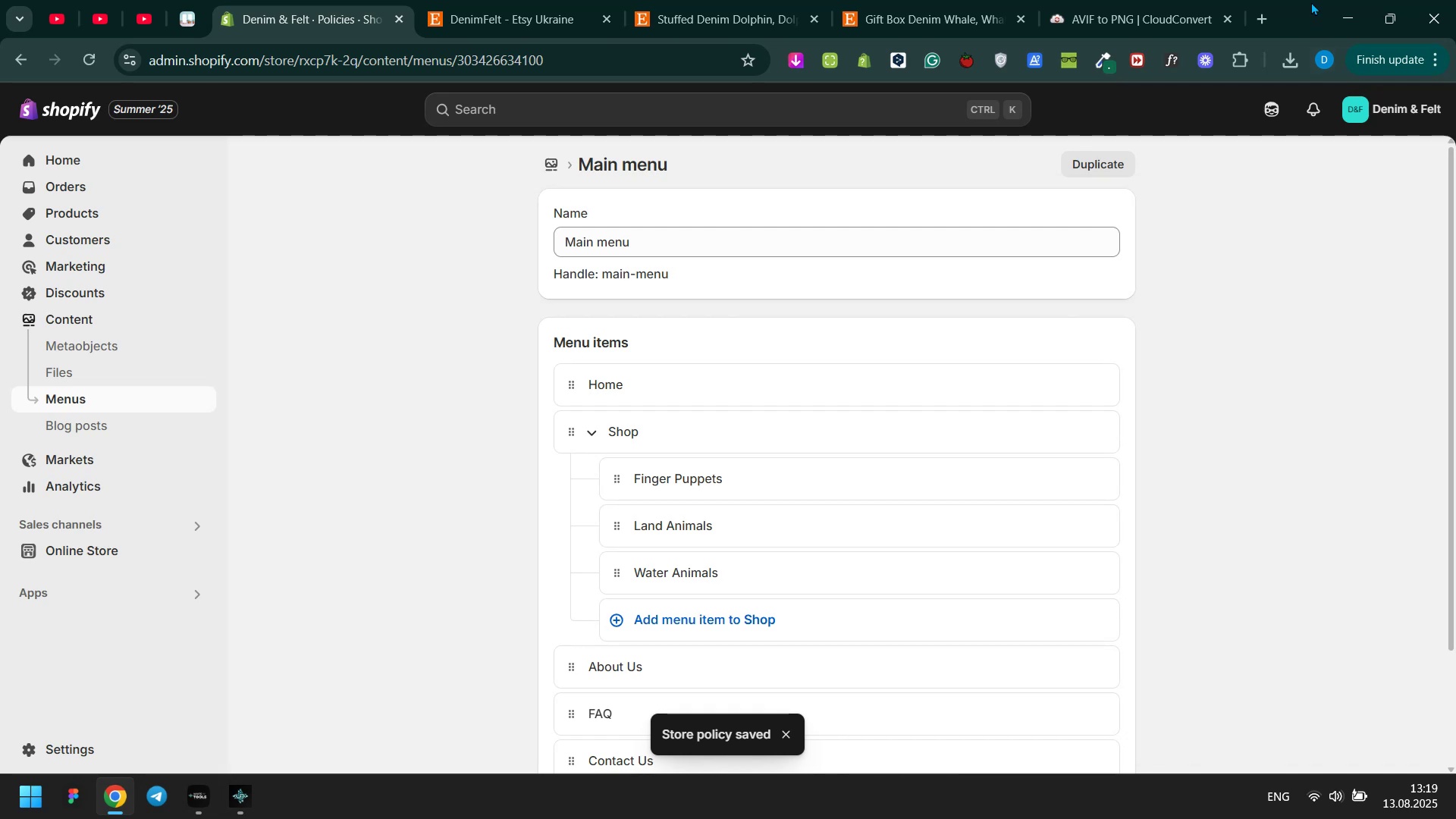 
left_click([1311, 2])
 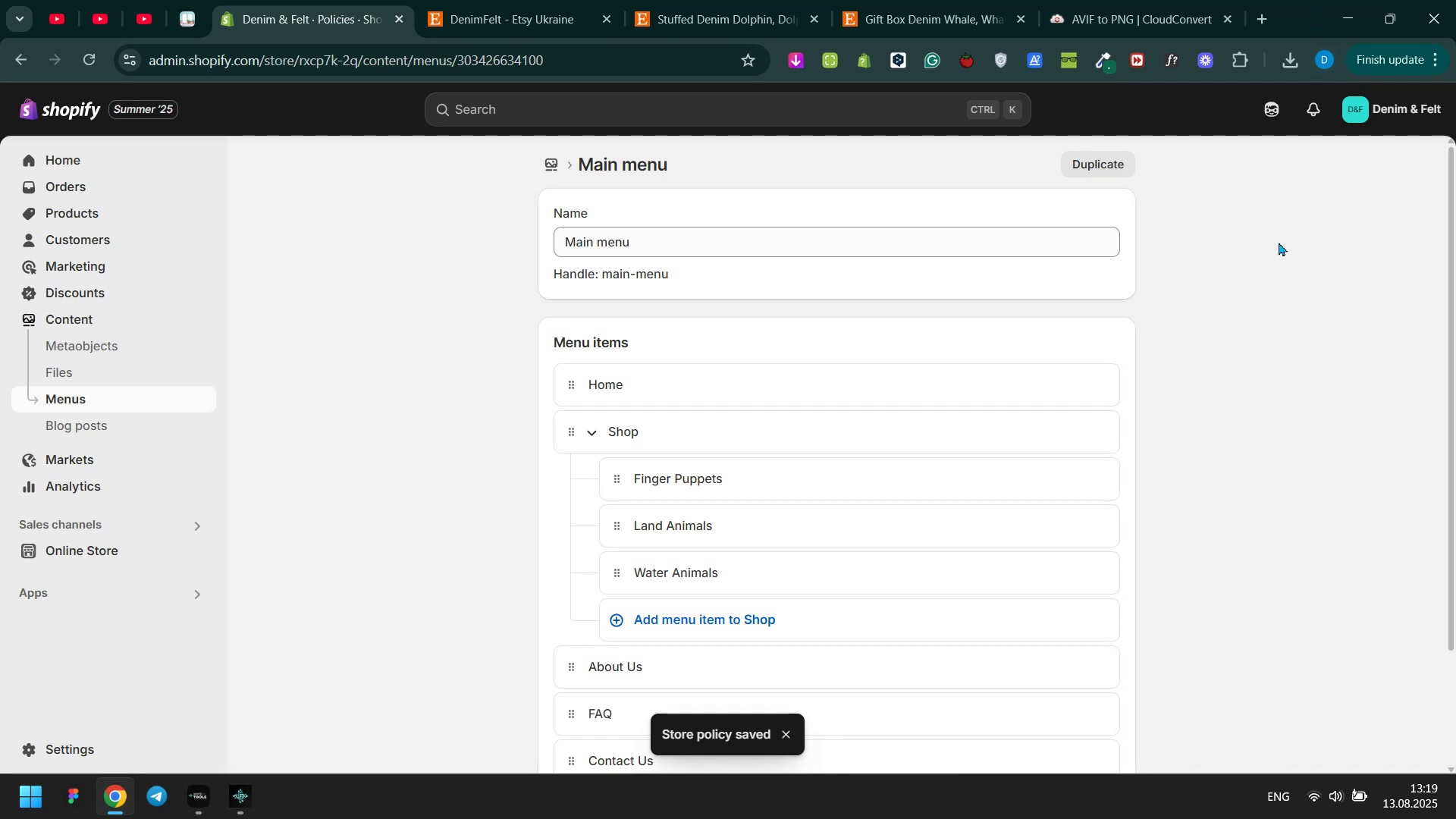 
scroll: coordinate [1283, 286], scroll_direction: down, amount: 1.0
 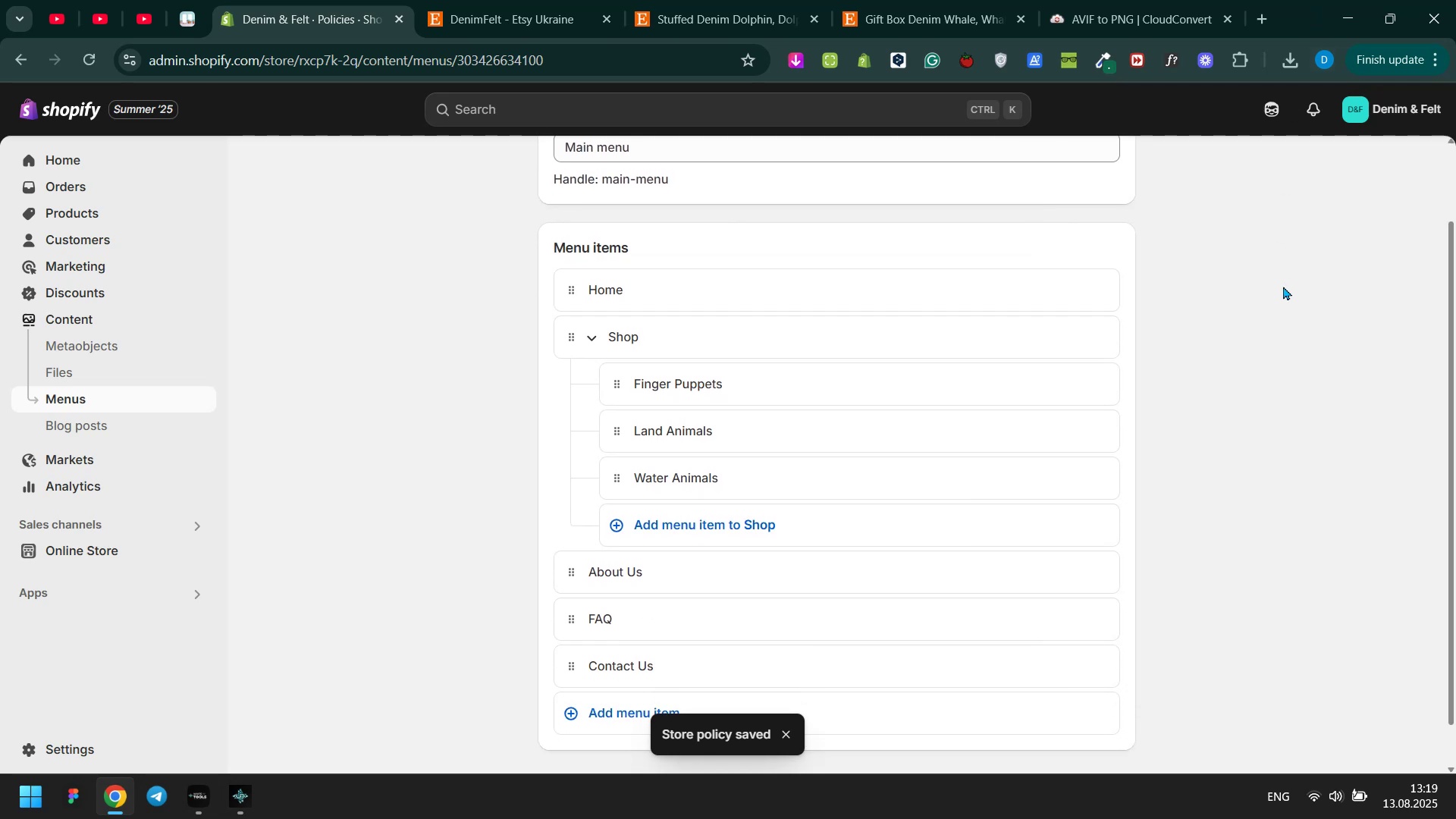 
left_click([1283, 286])
 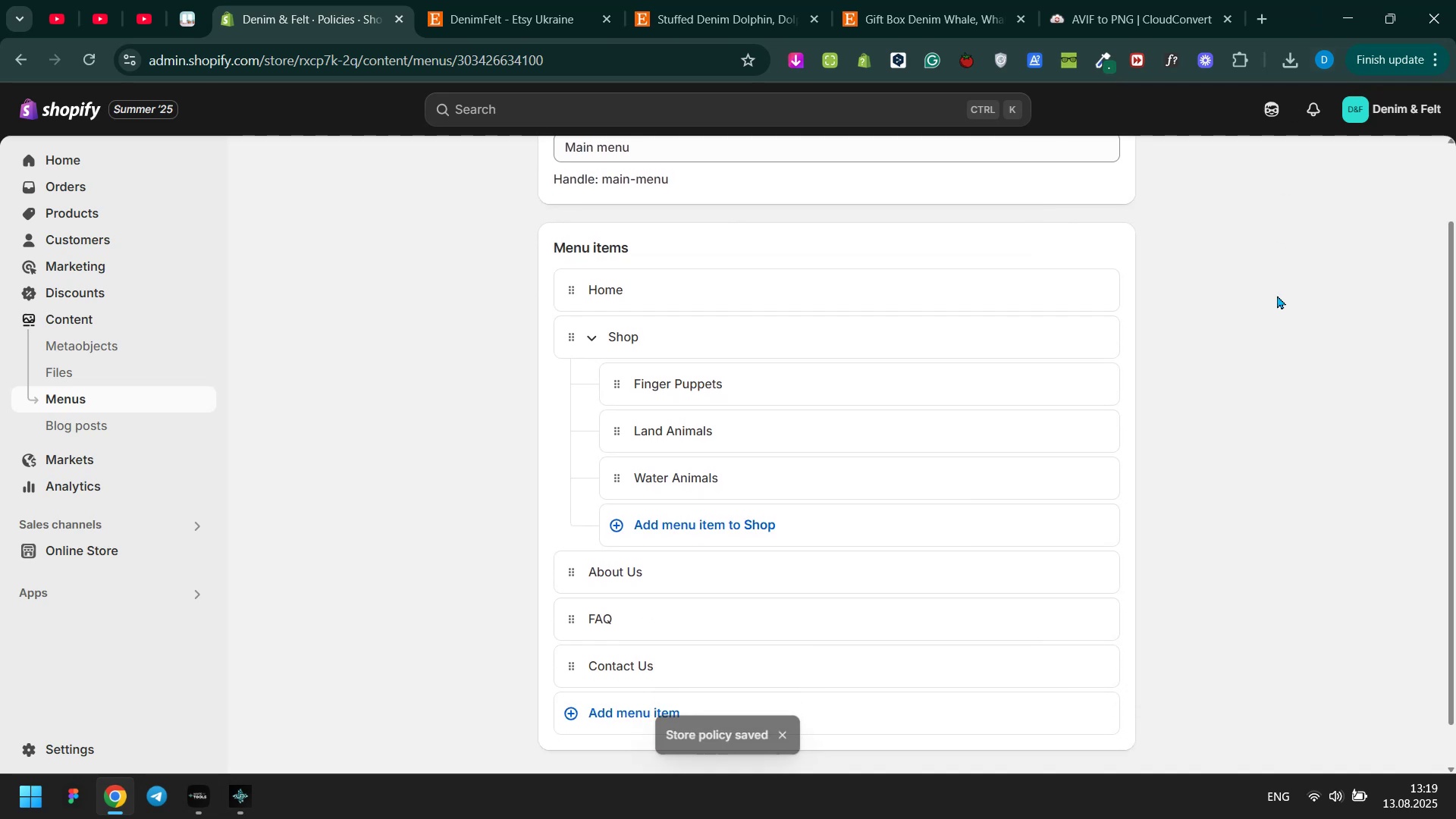 
scroll: coordinate [1275, 303], scroll_direction: down, amount: 2.0
 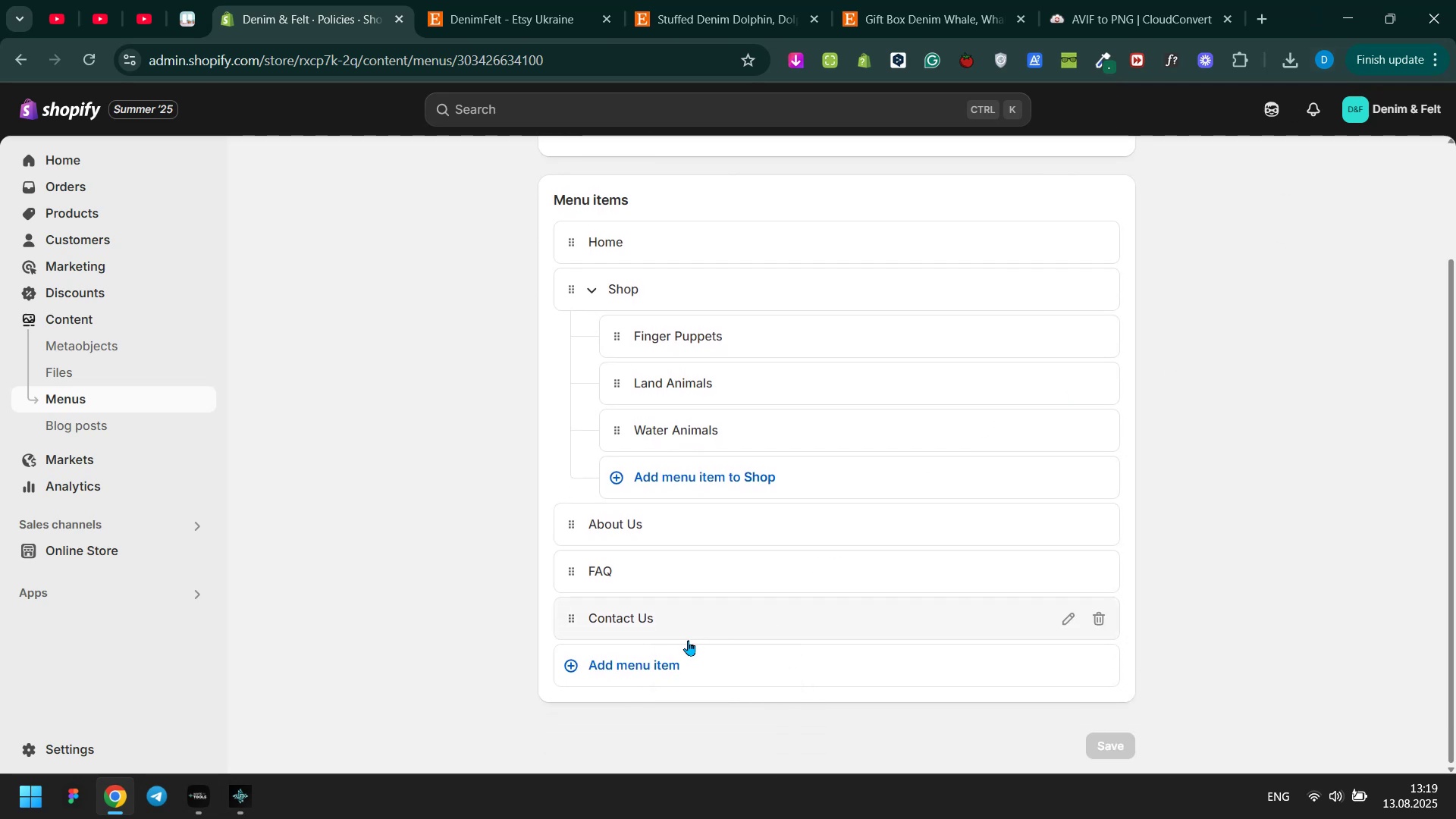 
left_click([671, 664])
 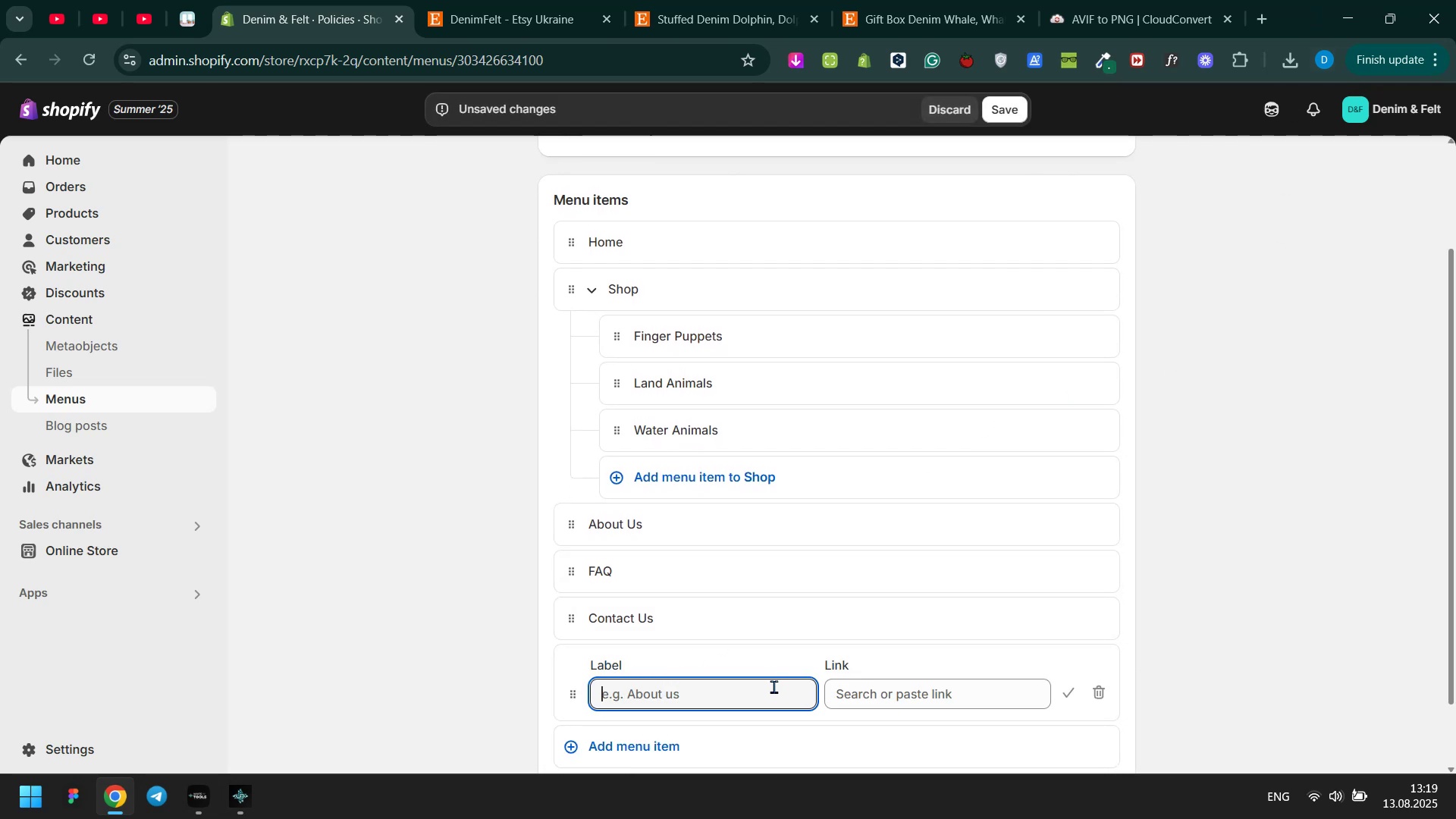 
type(Policies)
 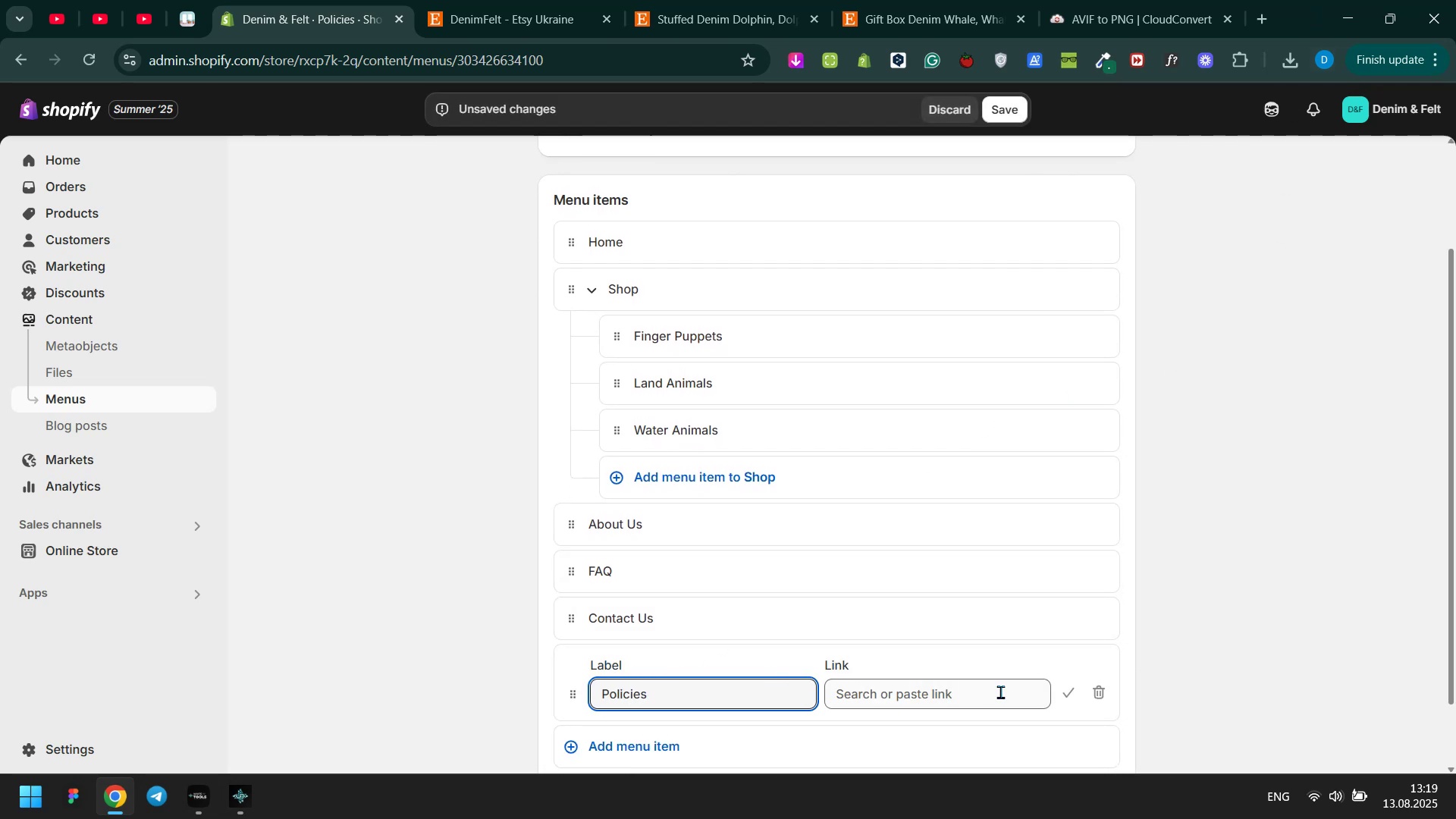 
left_click([1000, 692])
 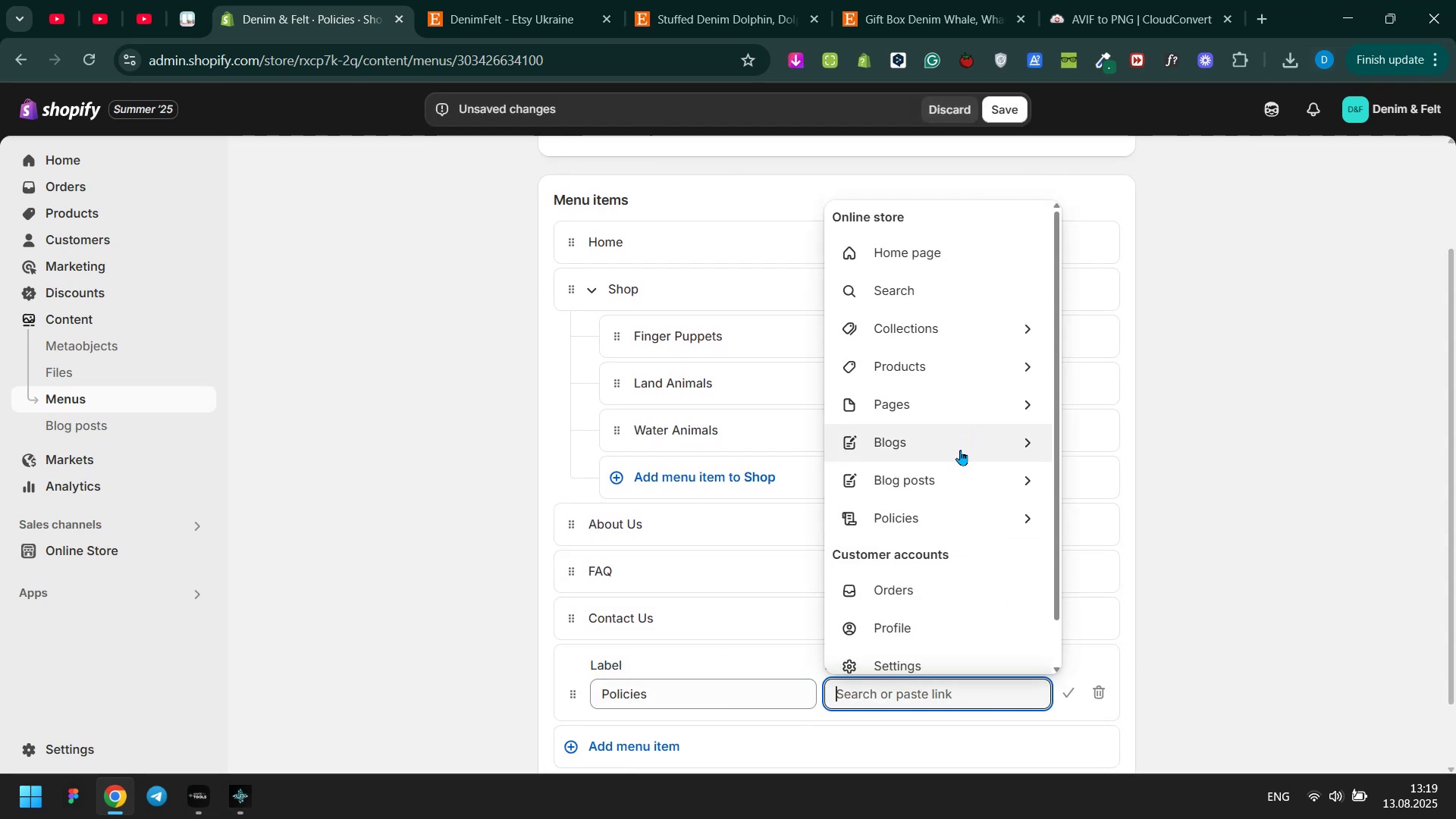 
left_click([956, 520])
 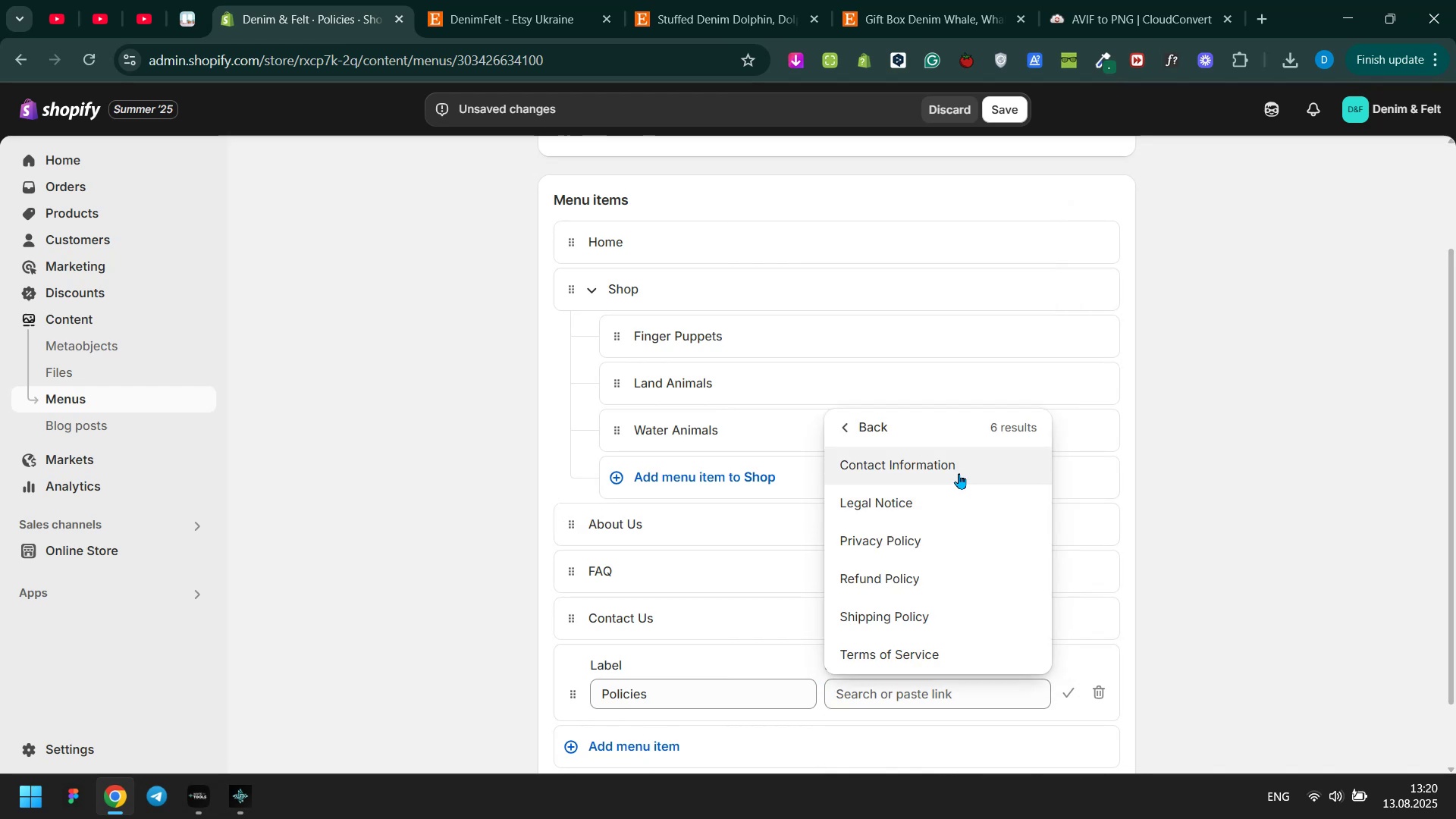 
left_click([959, 473])
 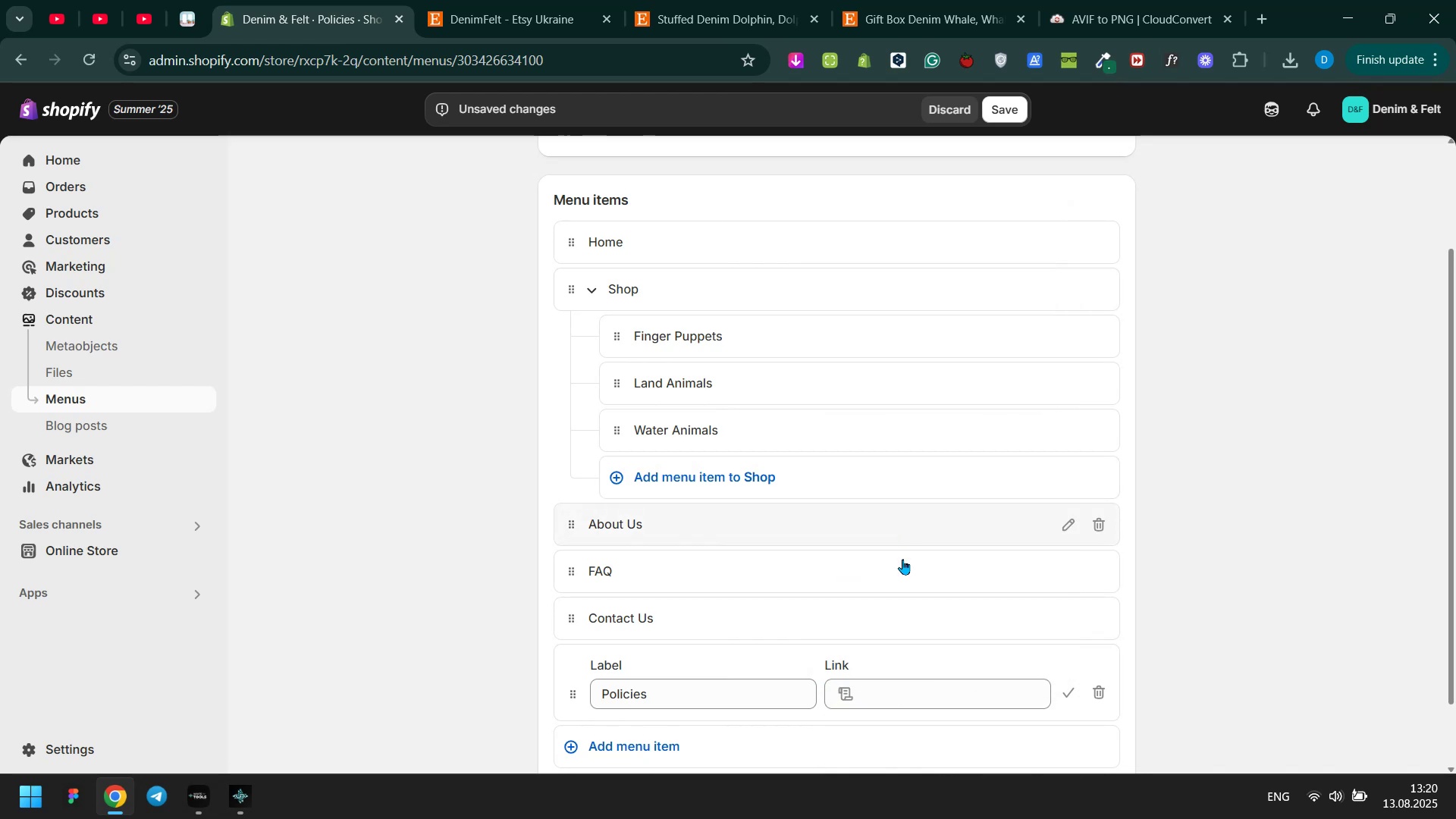 
scroll: coordinate [908, 571], scroll_direction: down, amount: 3.0
 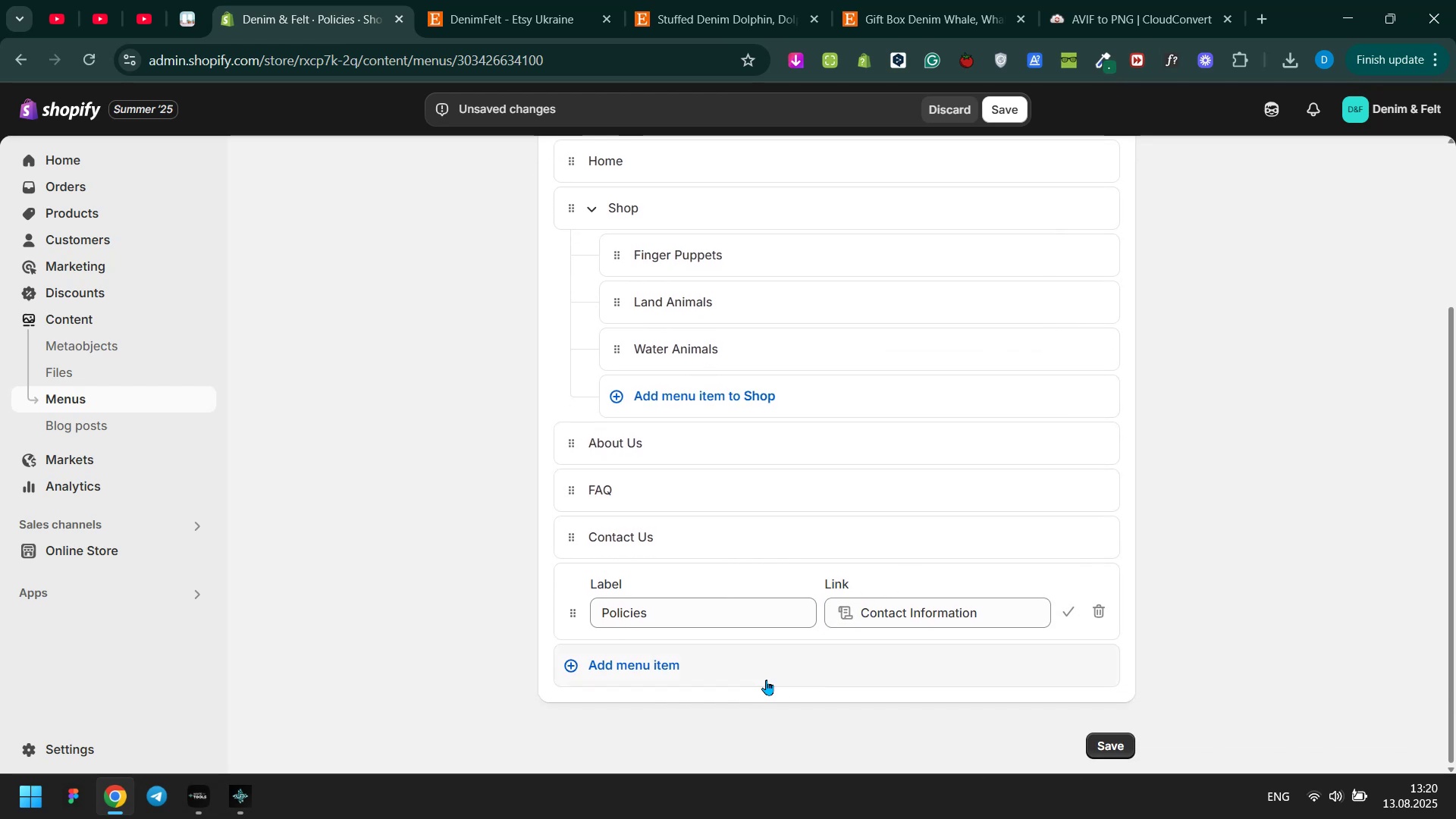 
left_click([766, 675])
 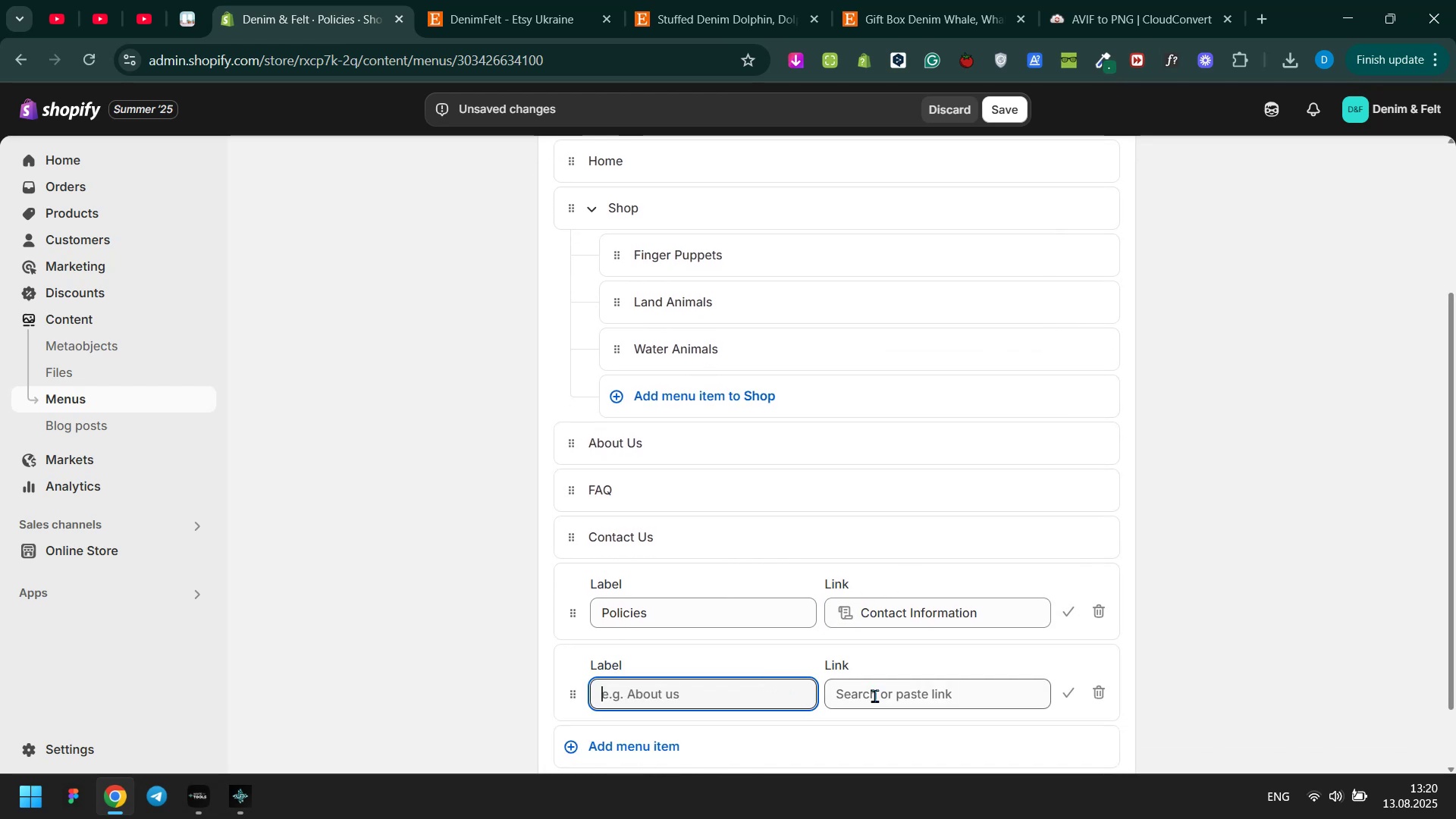 
left_click([874, 695])
 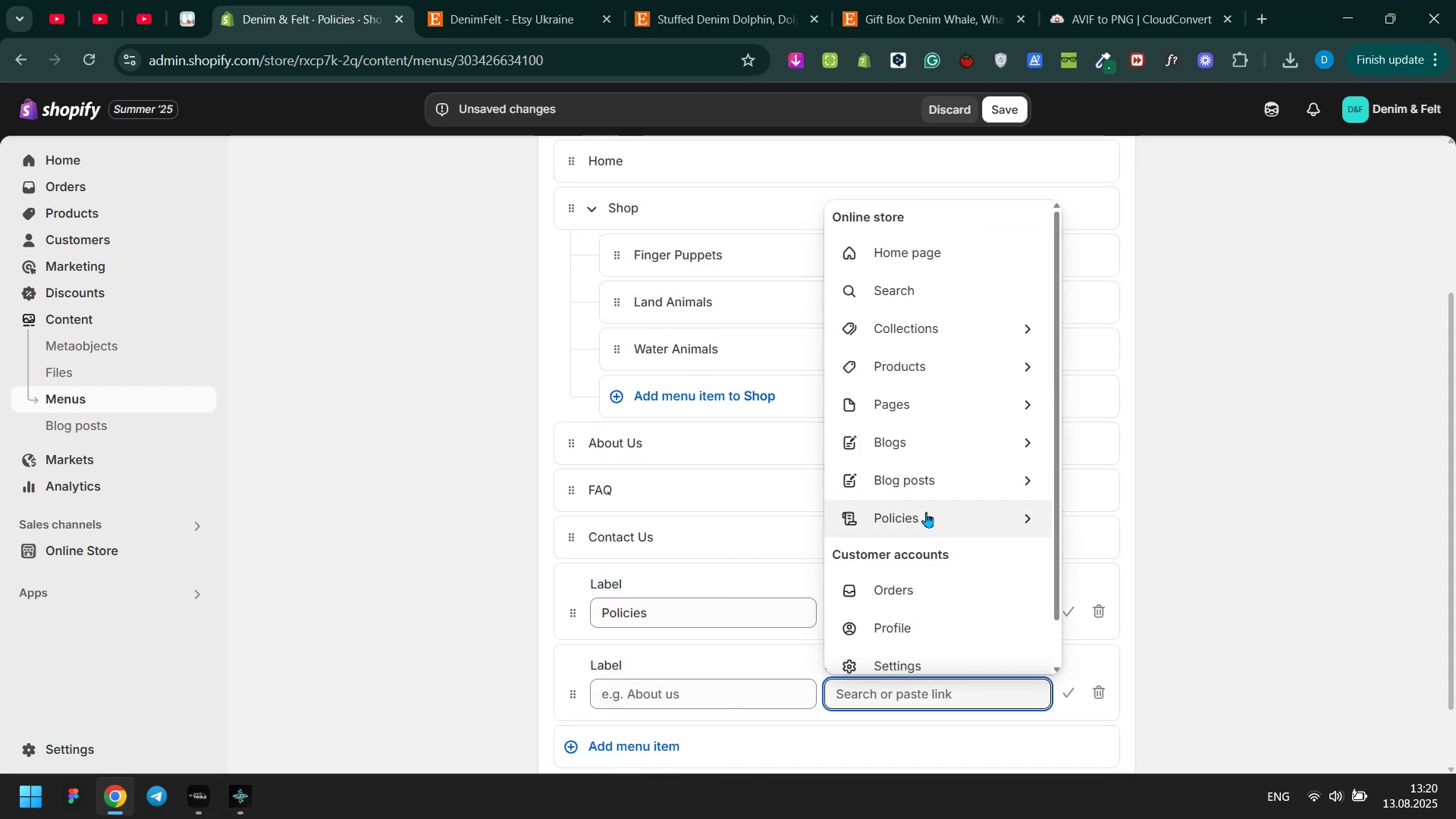 
left_click([925, 525])
 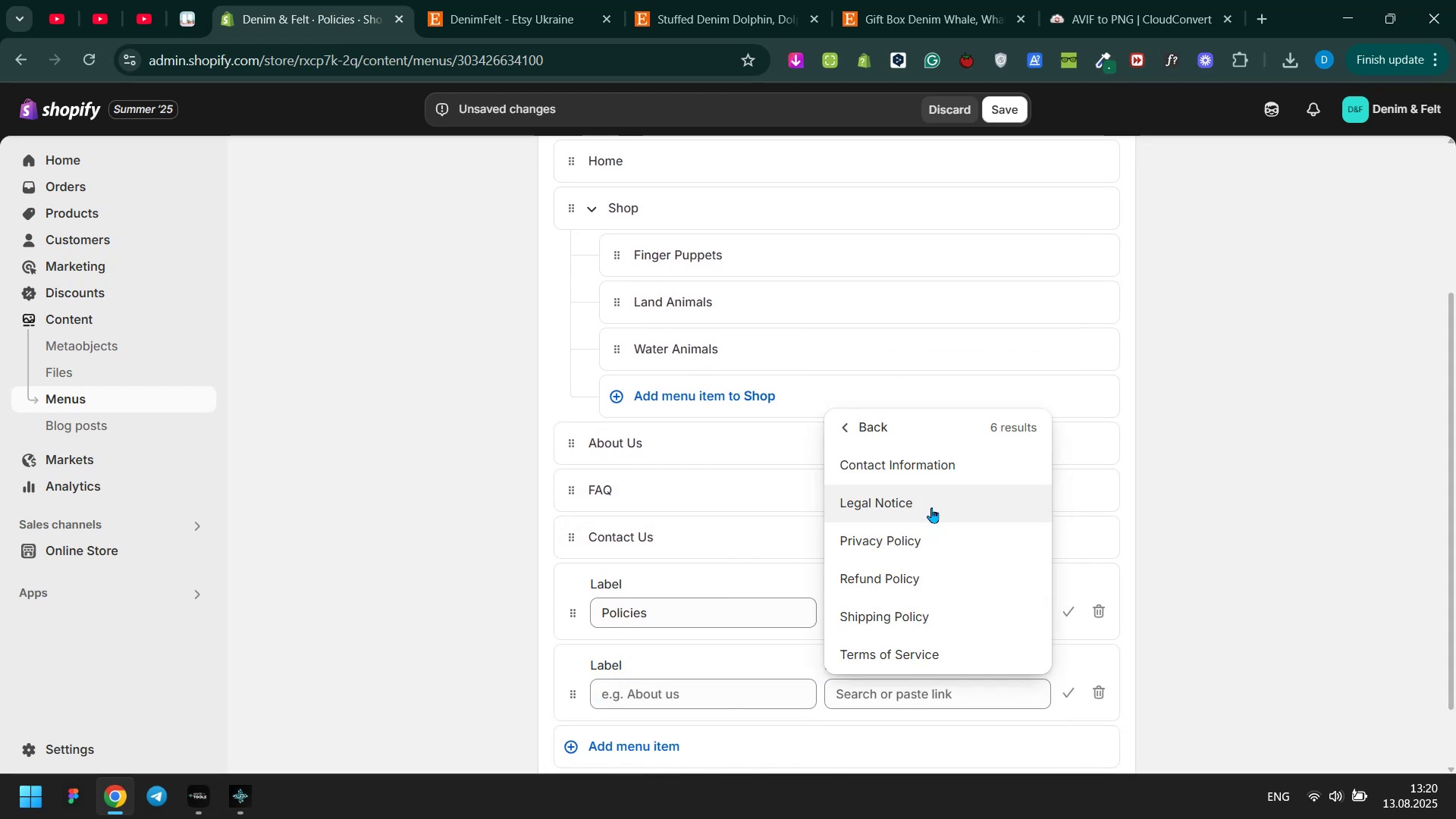 
left_click([931, 507])
 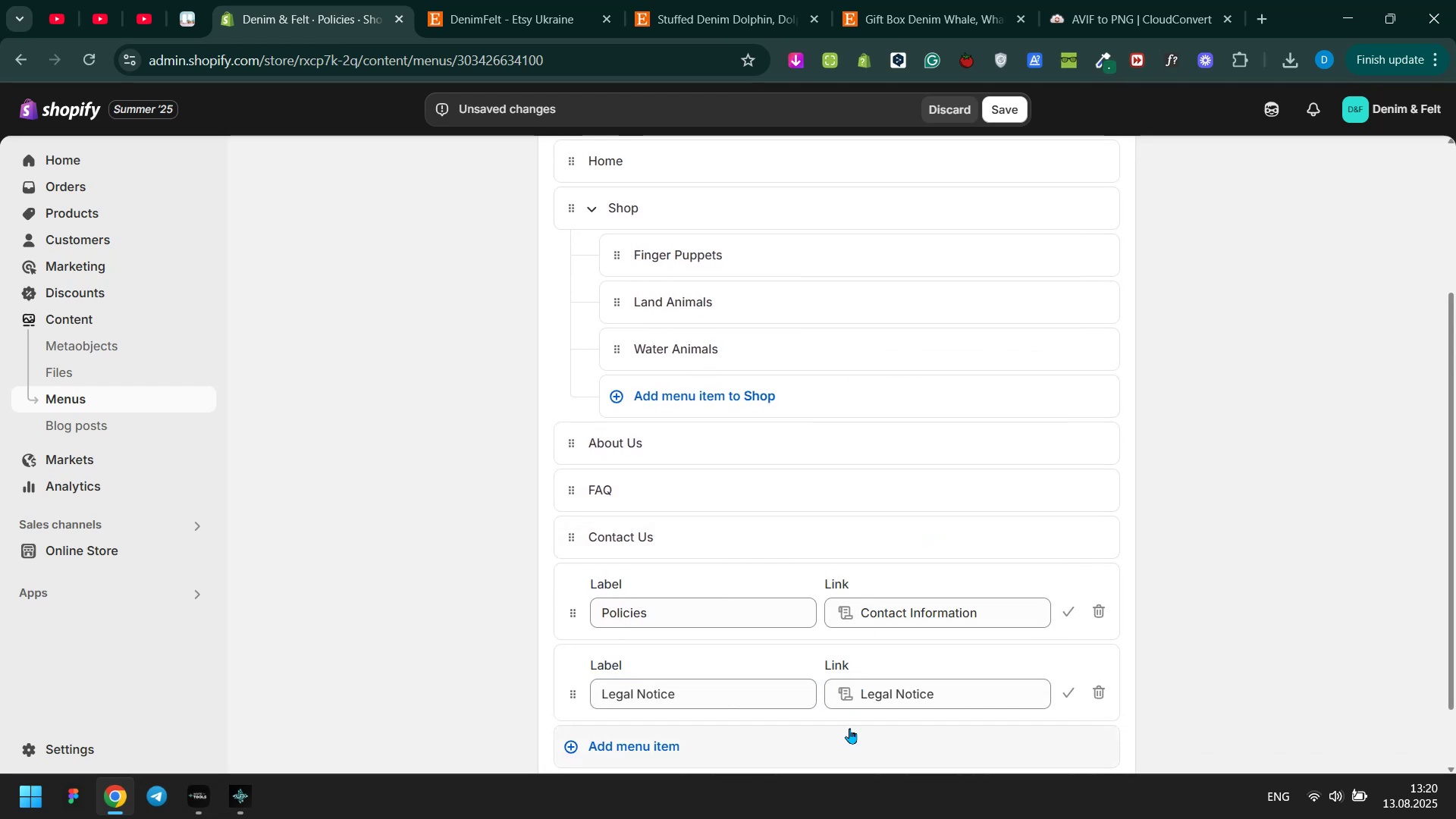 
left_click([849, 733])
 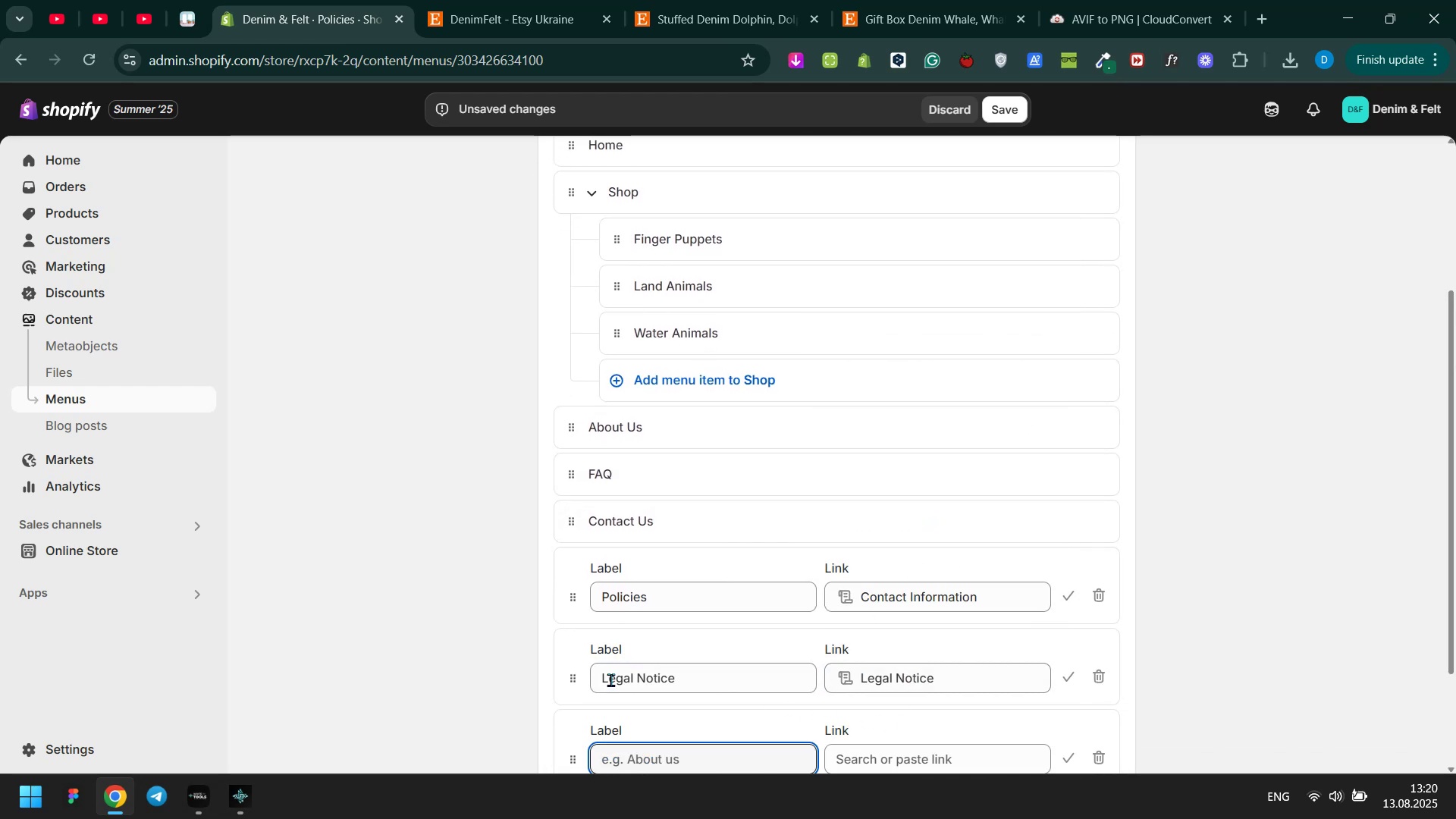 
left_click_drag(start_coordinate=[572, 681], to_coordinate=[689, 601])
 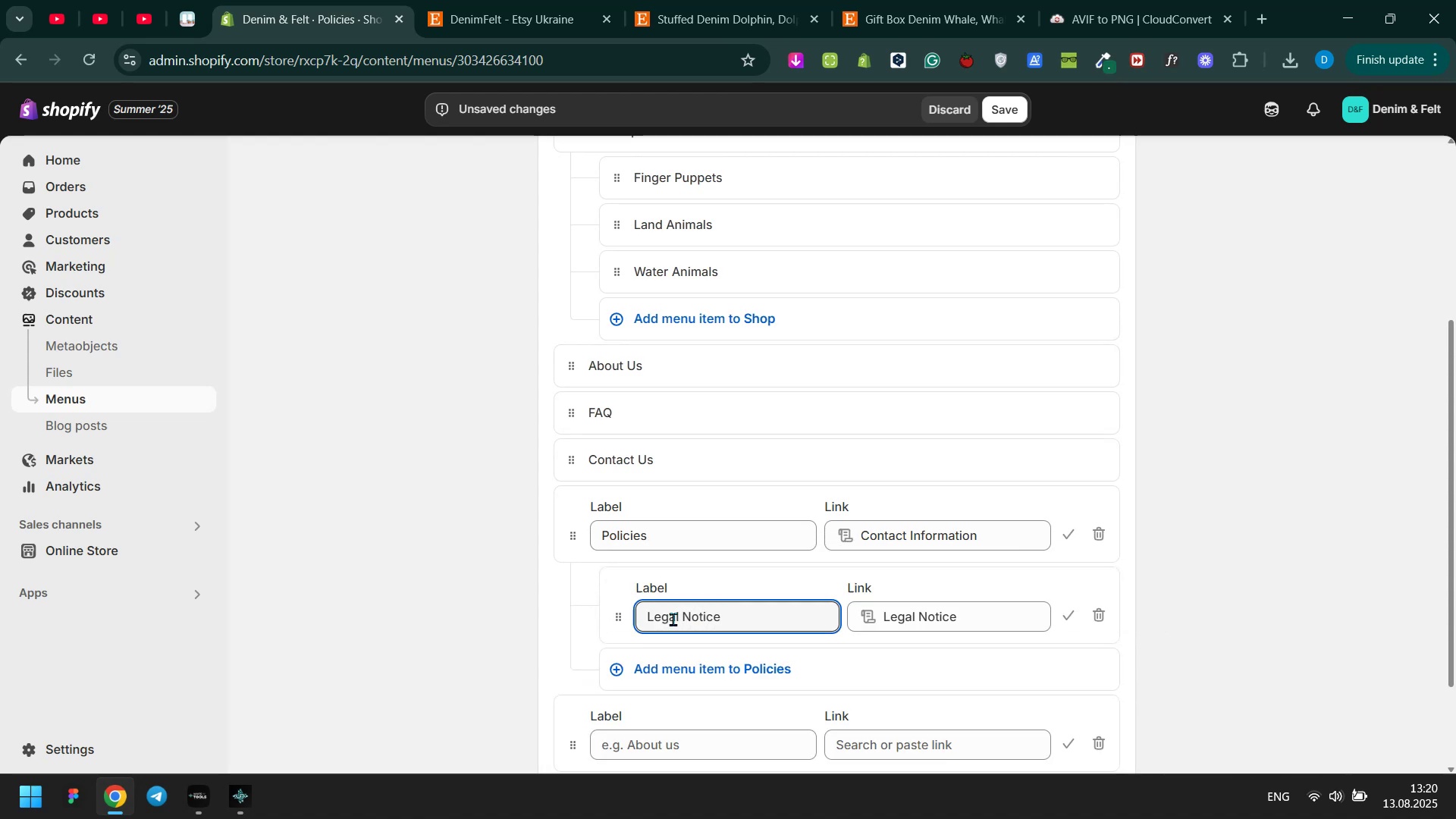 
scroll: coordinate [676, 623], scroll_direction: down, amount: 3.0
 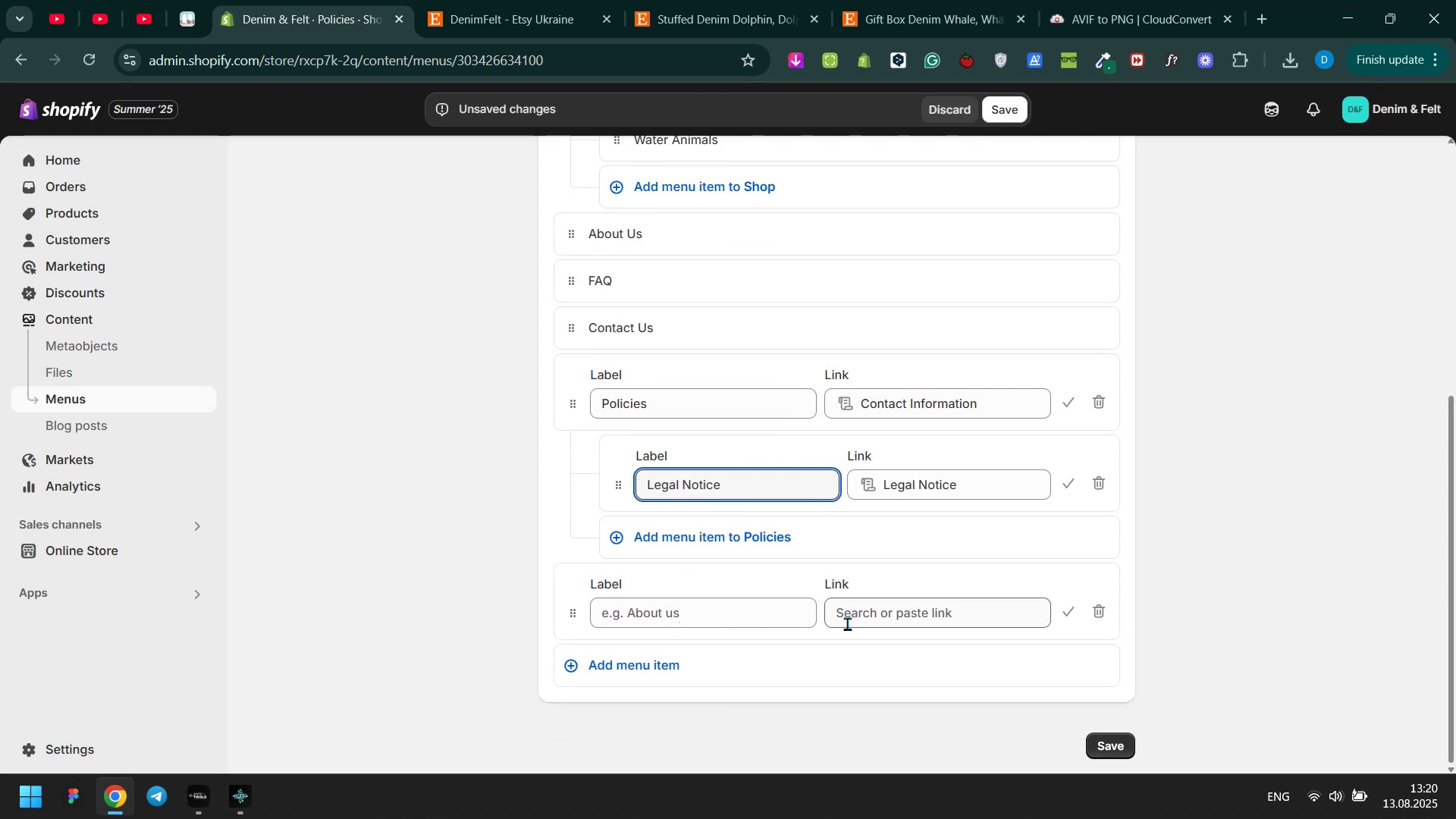 
left_click([871, 622])
 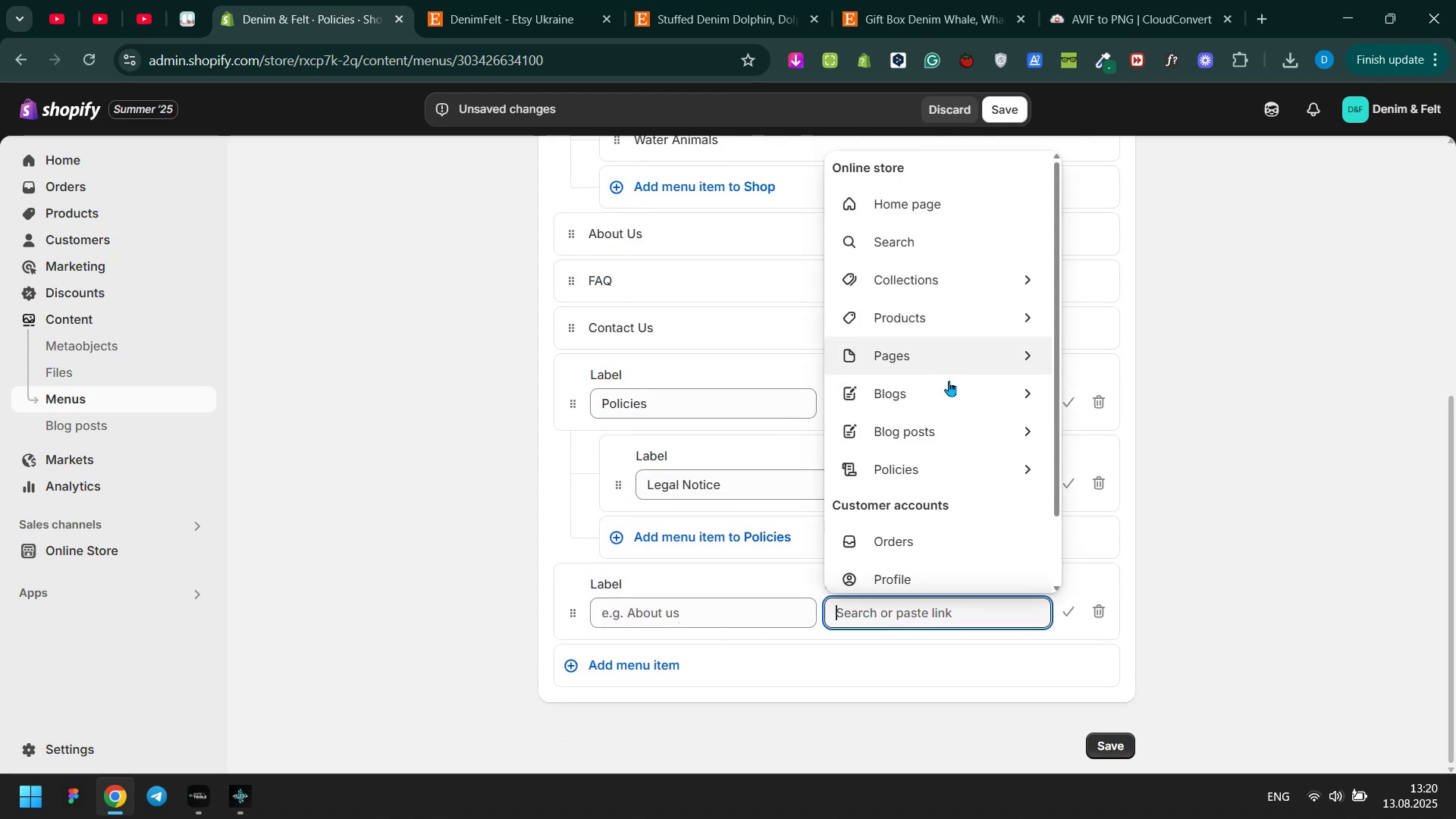 
left_click([1263, 473])
 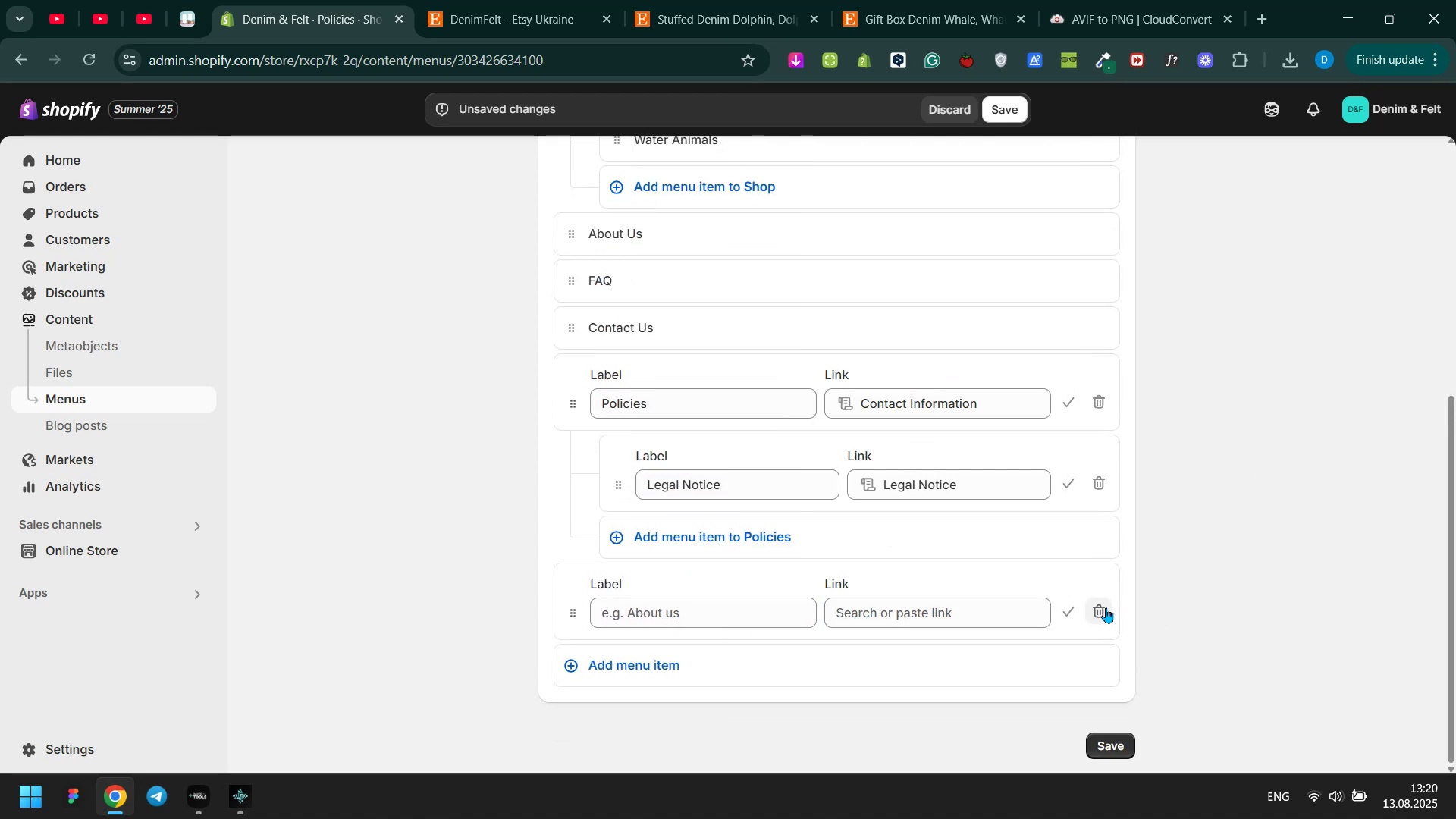 
left_click([1098, 607])
 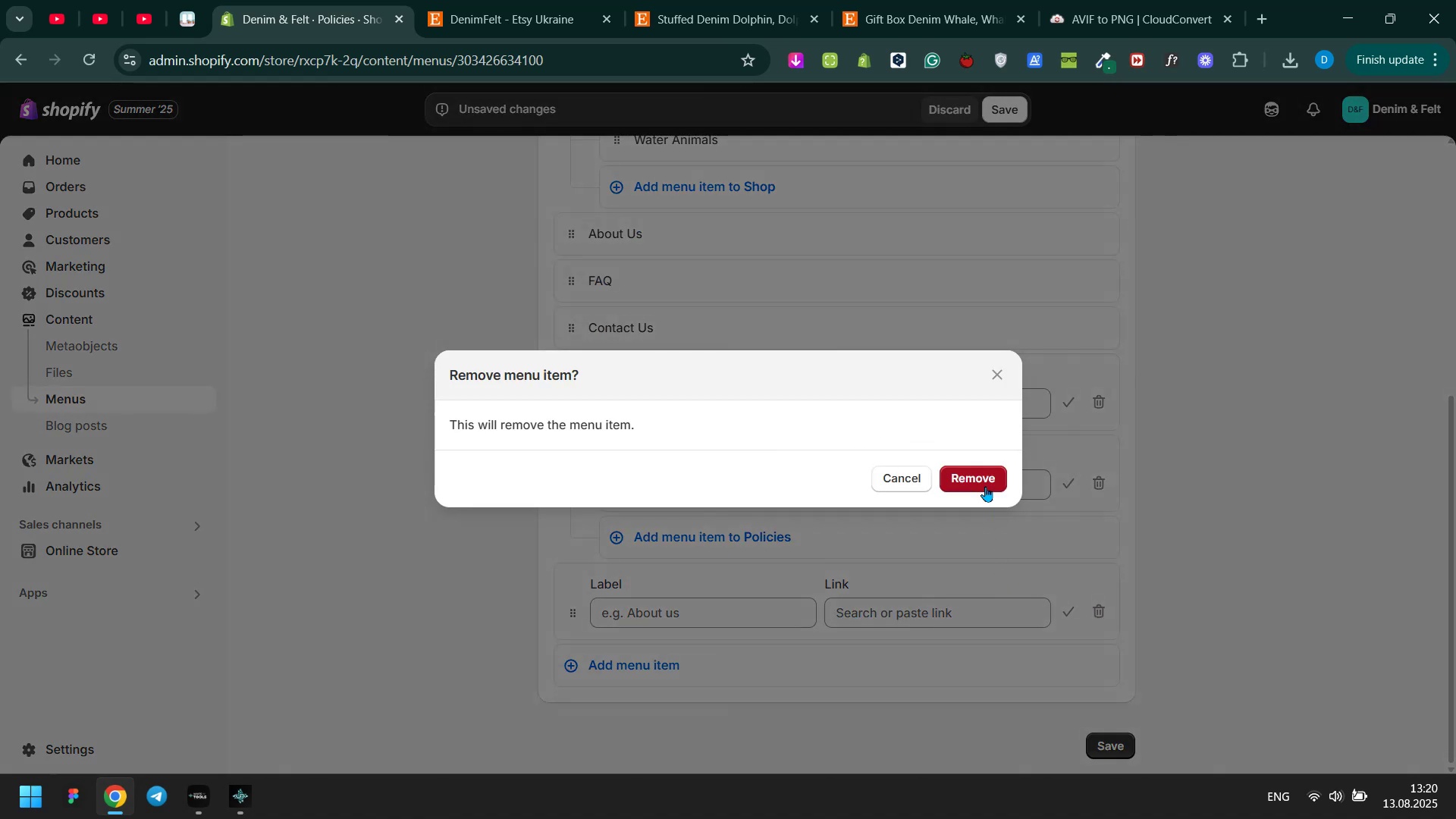 
left_click([982, 479])
 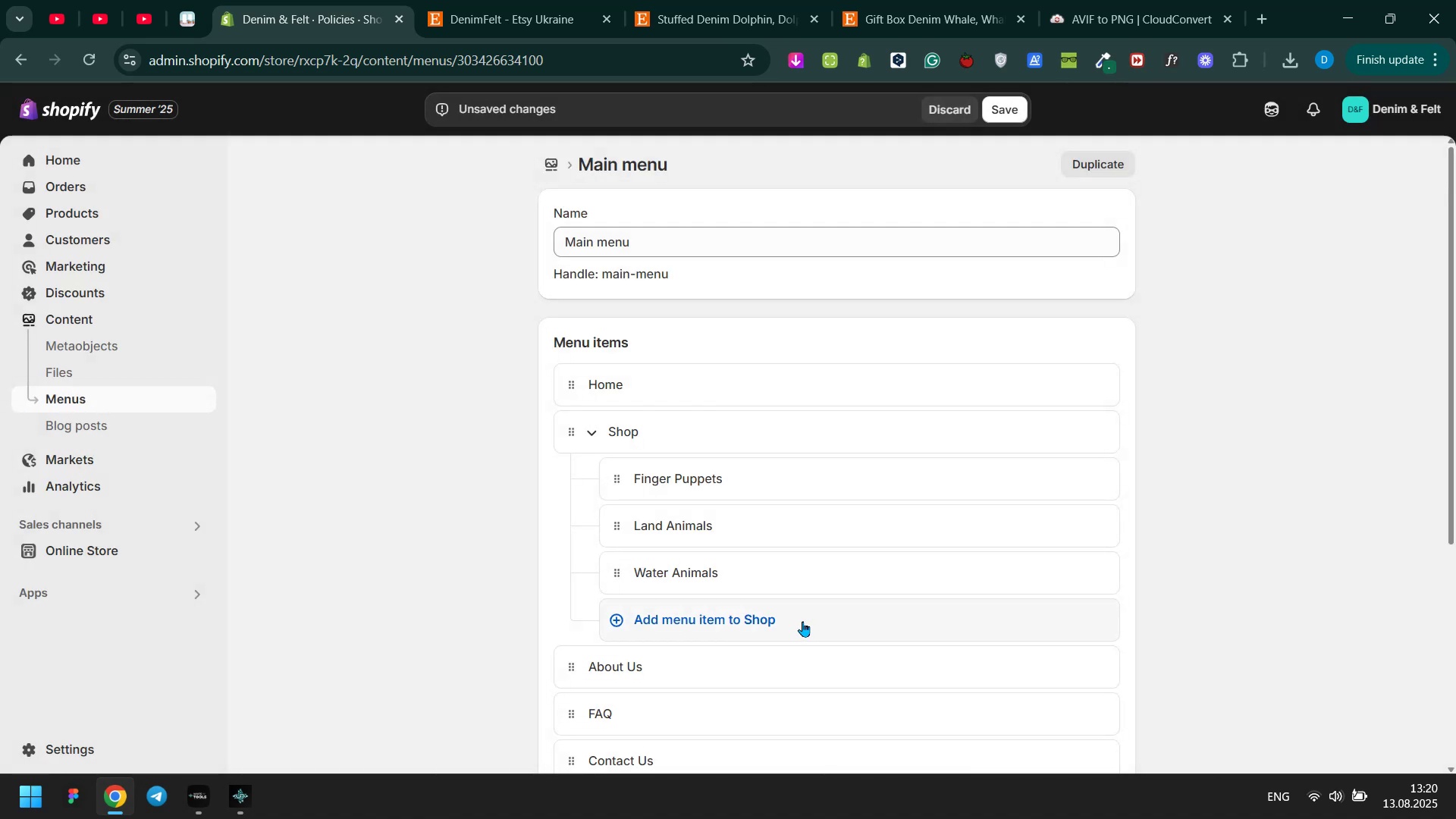 
scroll: coordinate [801, 641], scroll_direction: down, amount: 4.0
 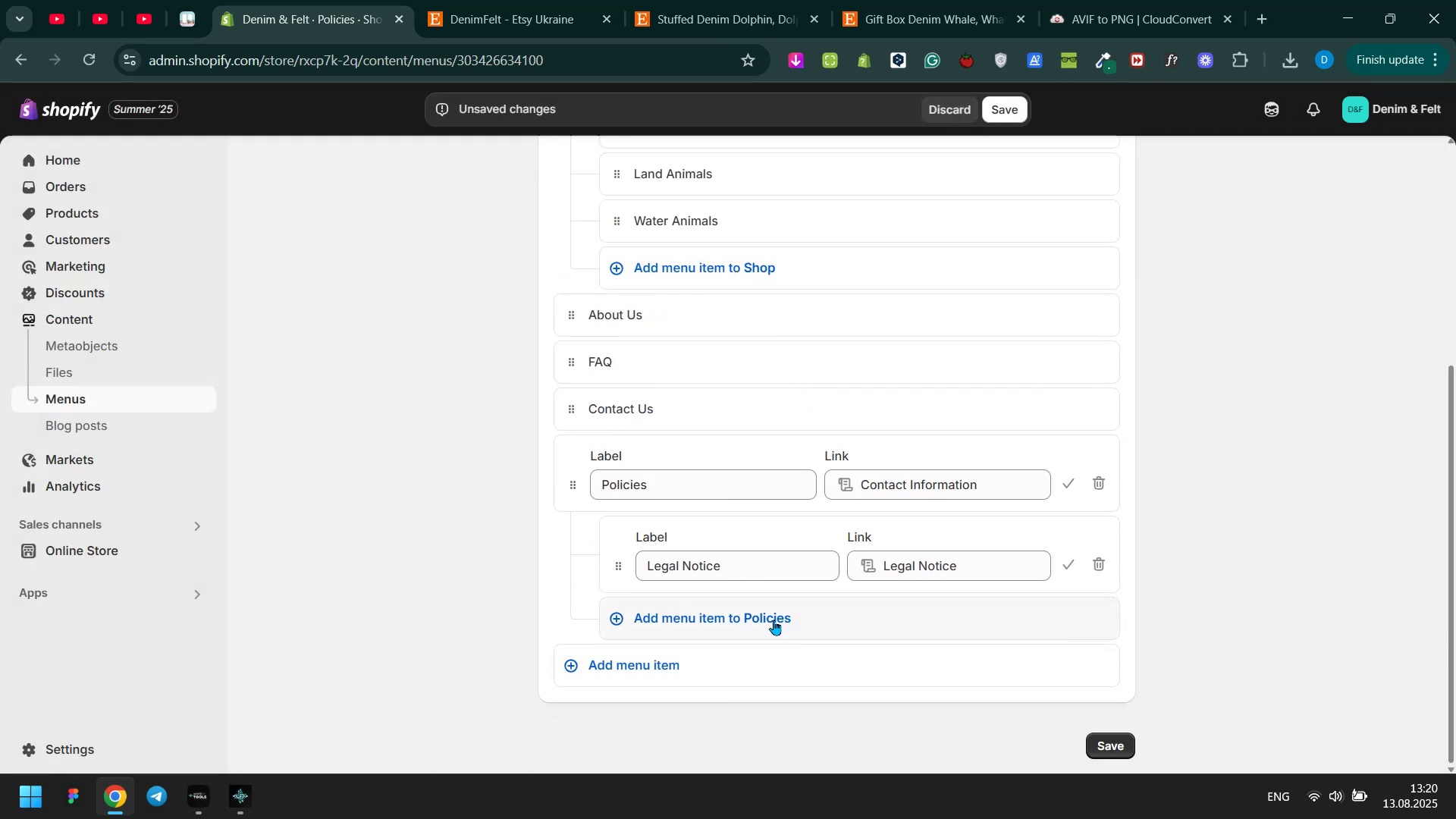 
left_click([797, 620])
 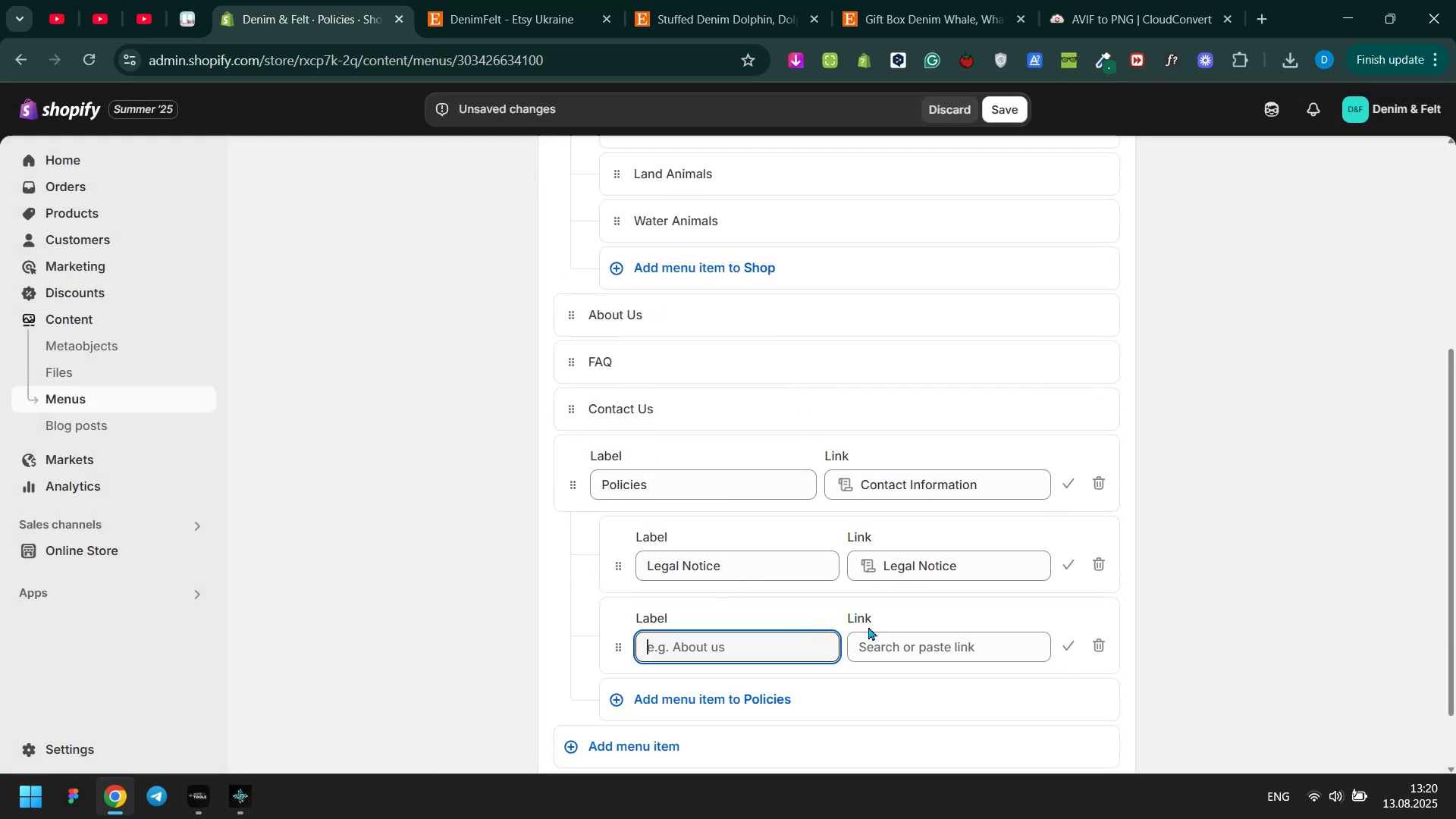 
left_click([875, 631])
 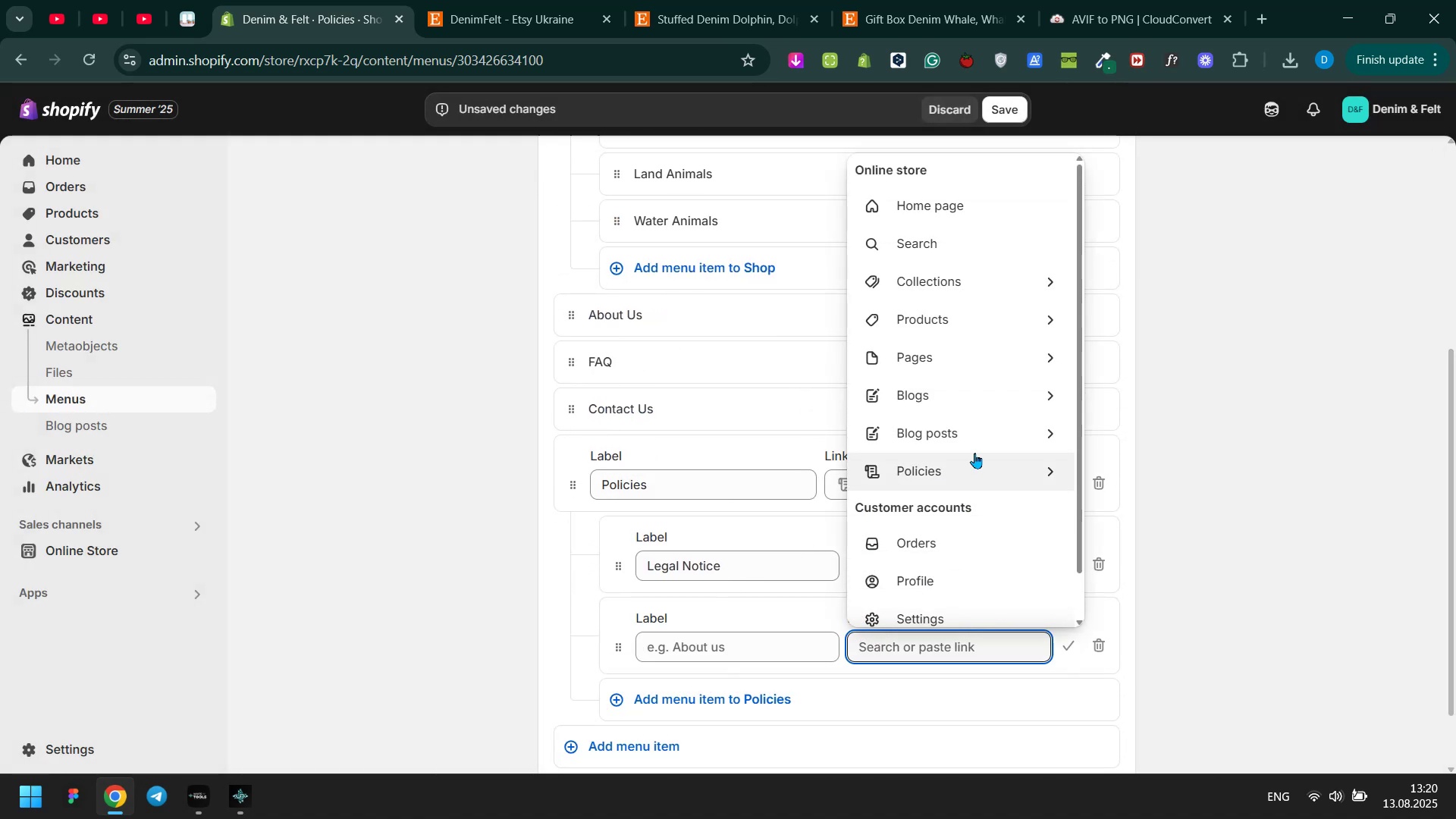 
left_click([970, 463])
 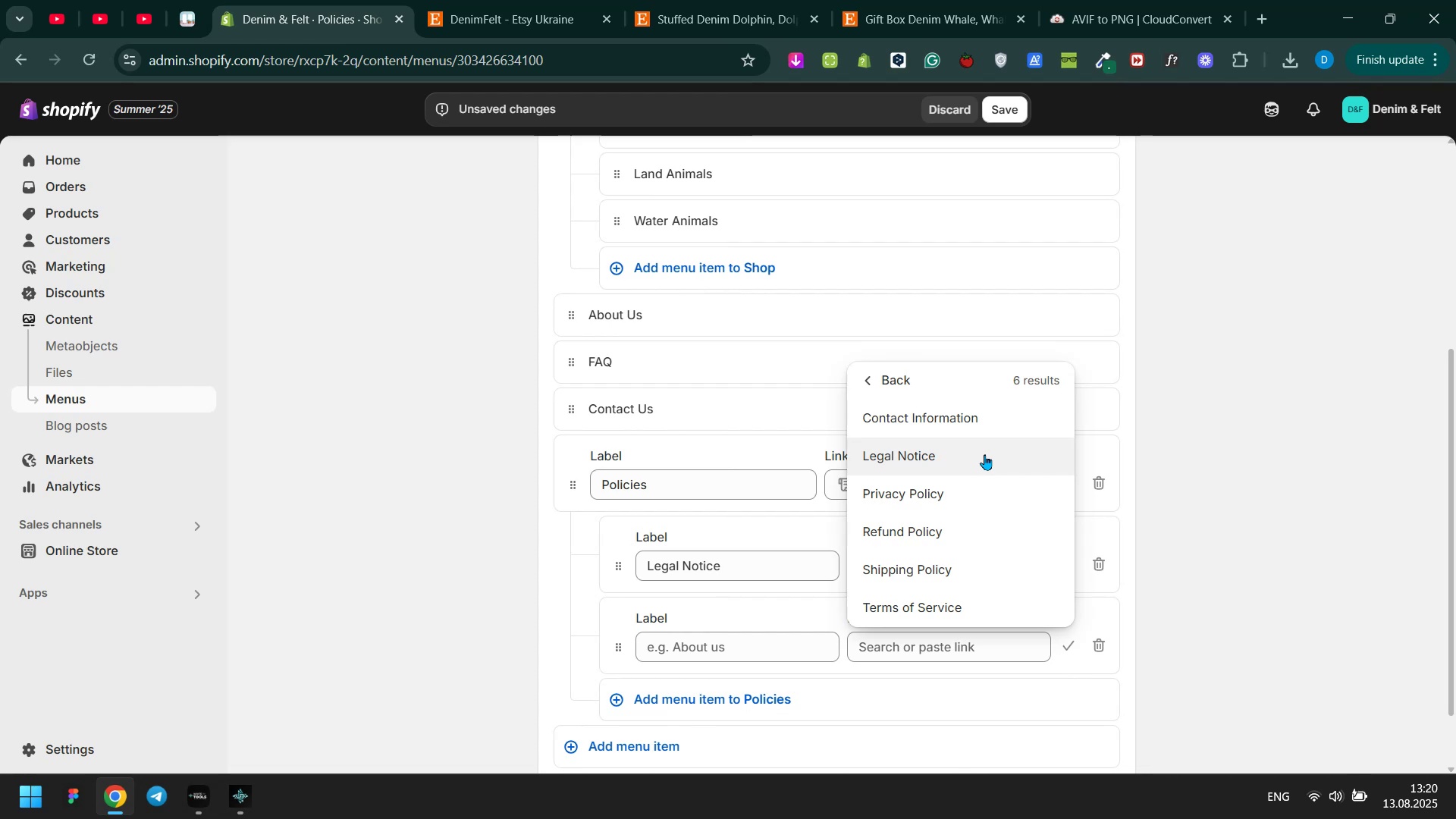 
left_click([959, 488])
 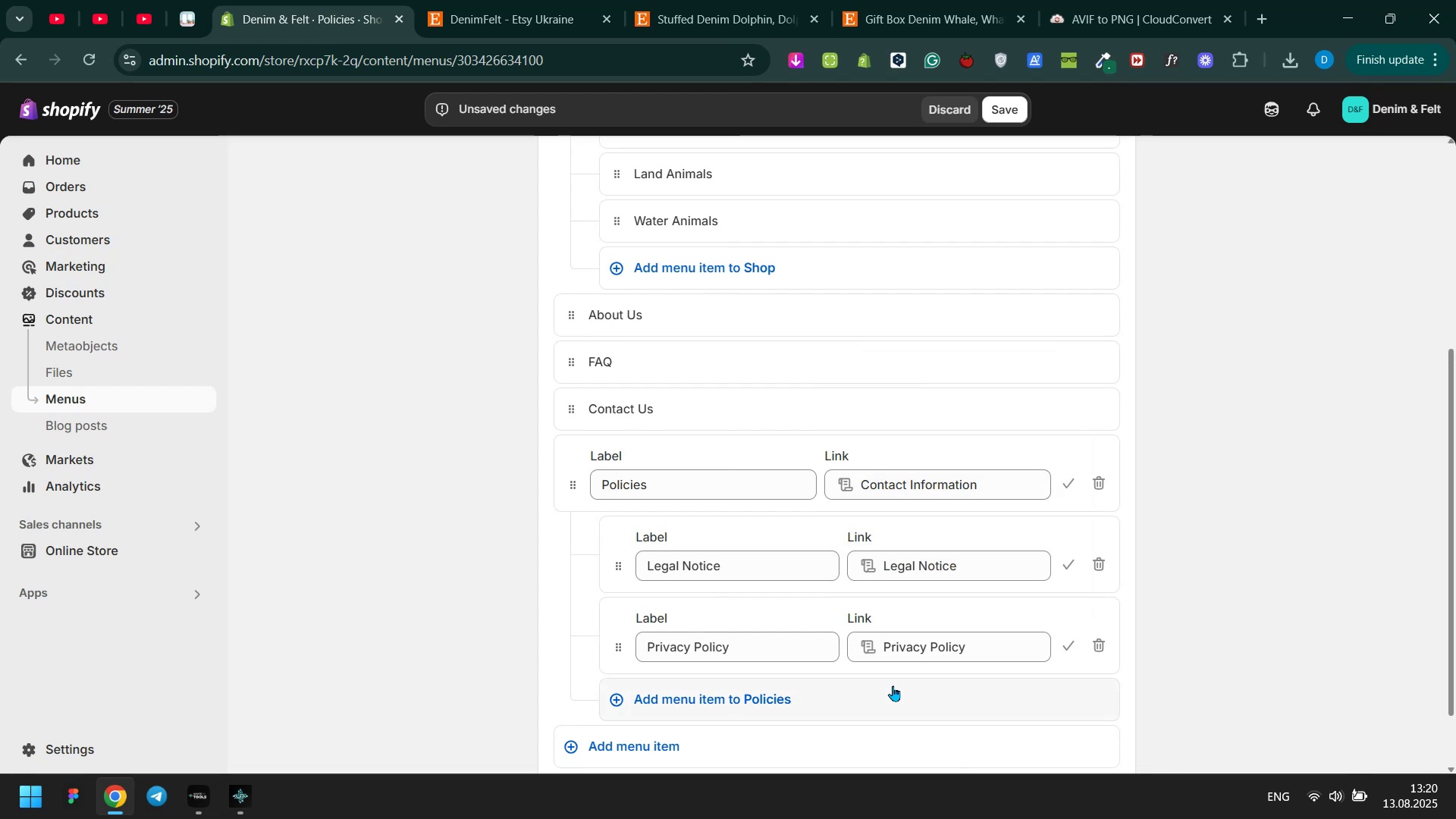 
left_click([892, 687])
 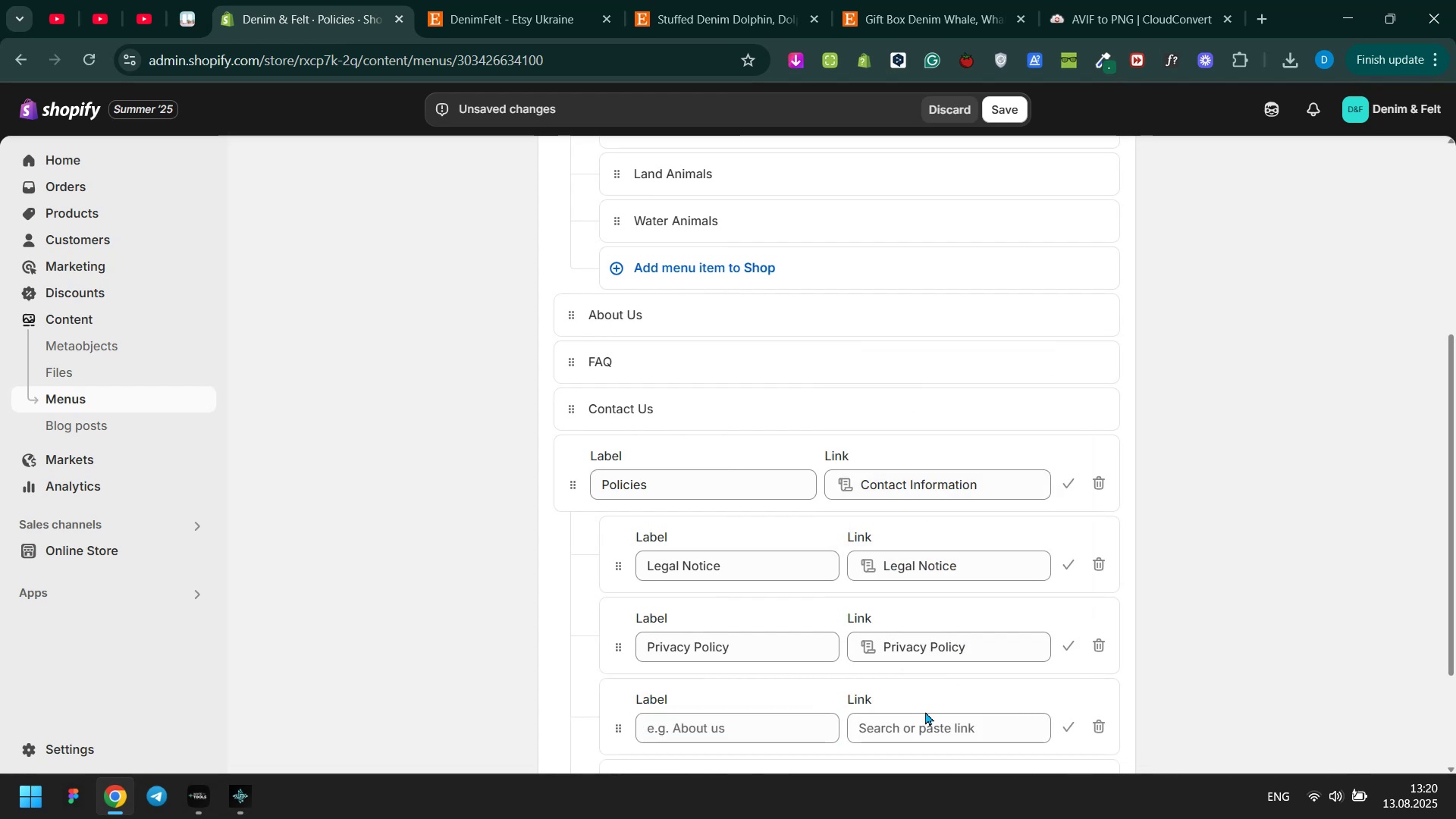 
double_click([925, 719])
 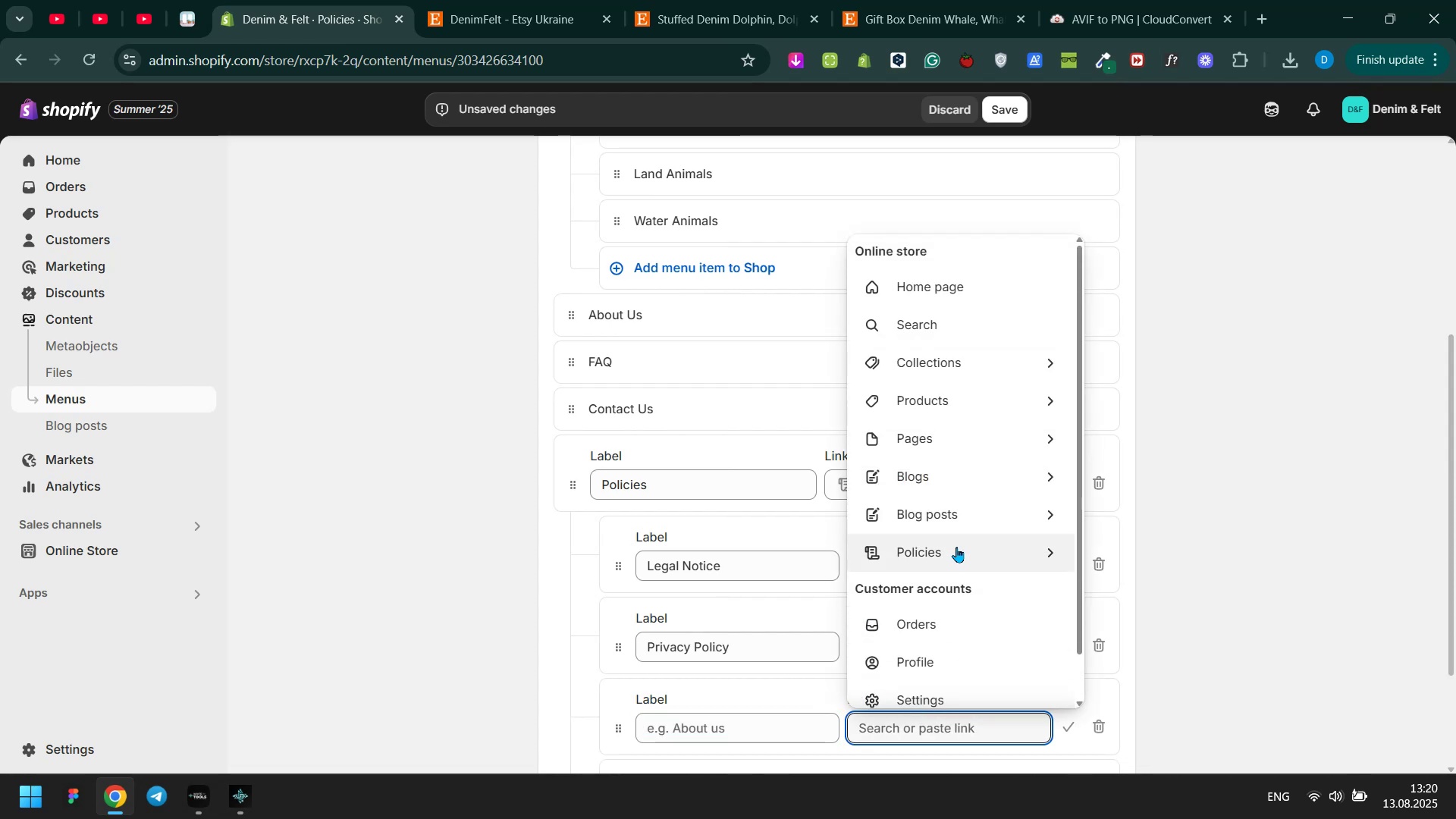 
left_click([955, 549])
 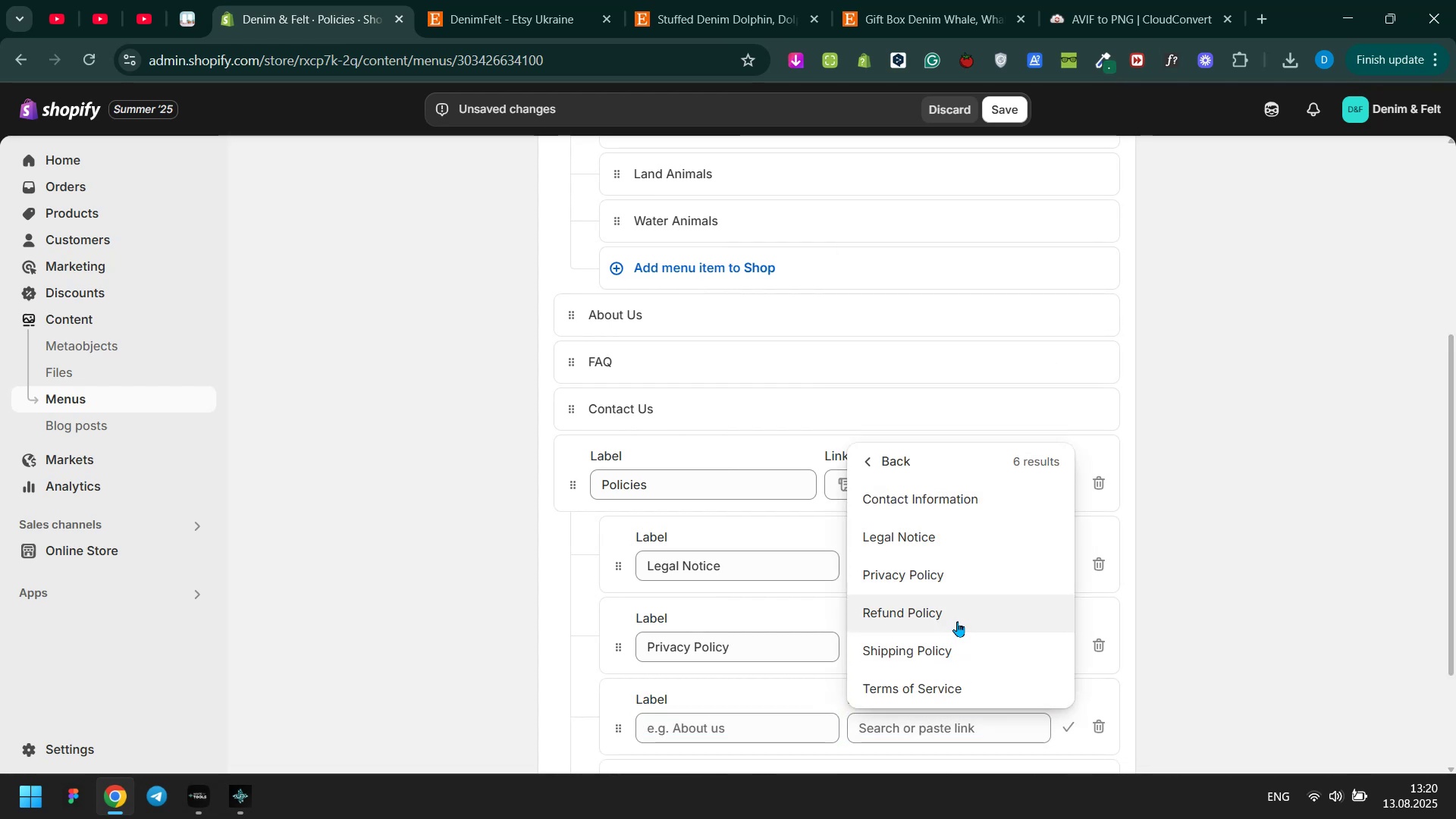 
left_click([957, 621])
 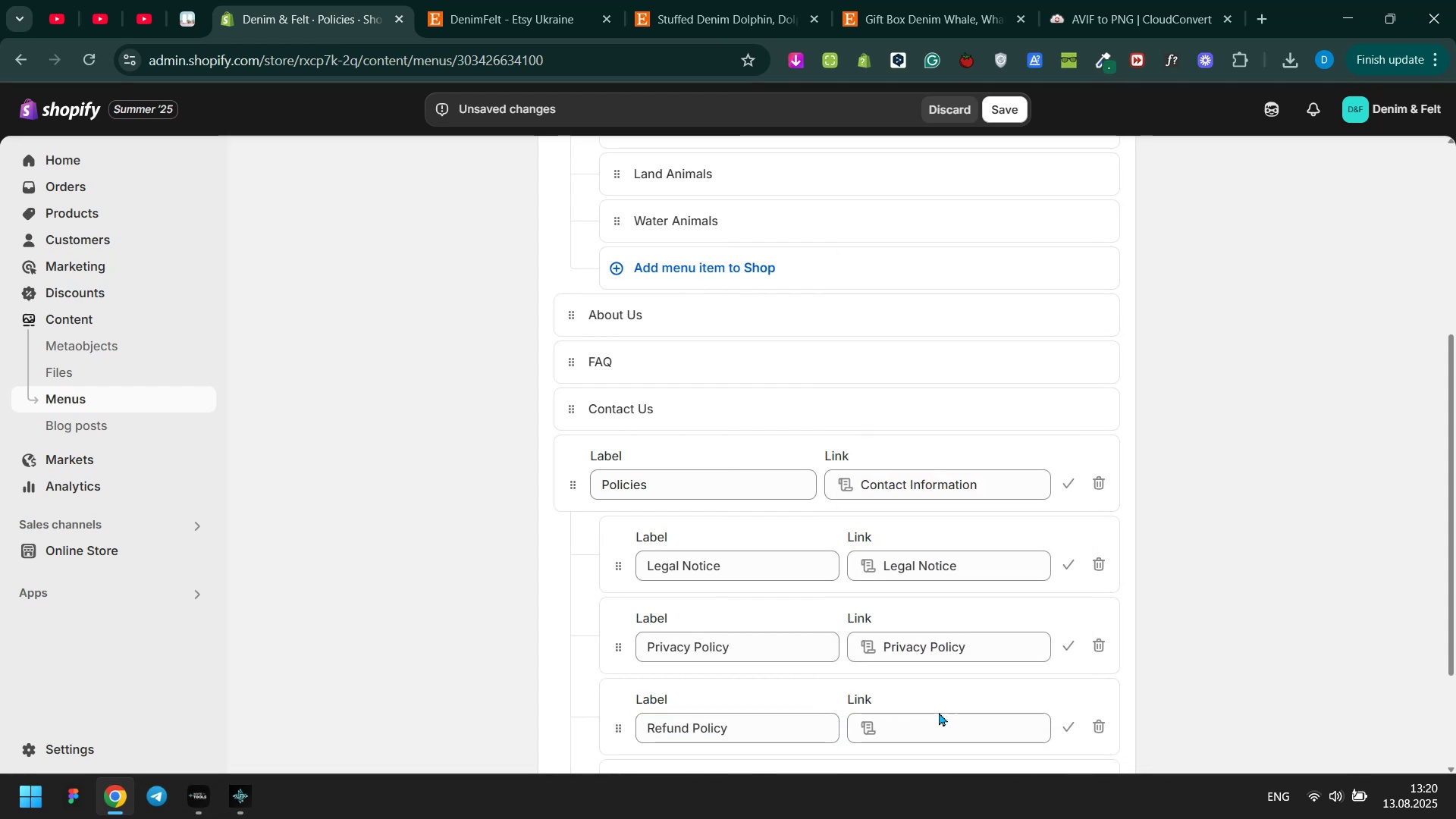 
scroll: coordinate [937, 715], scroll_direction: down, amount: 2.0
 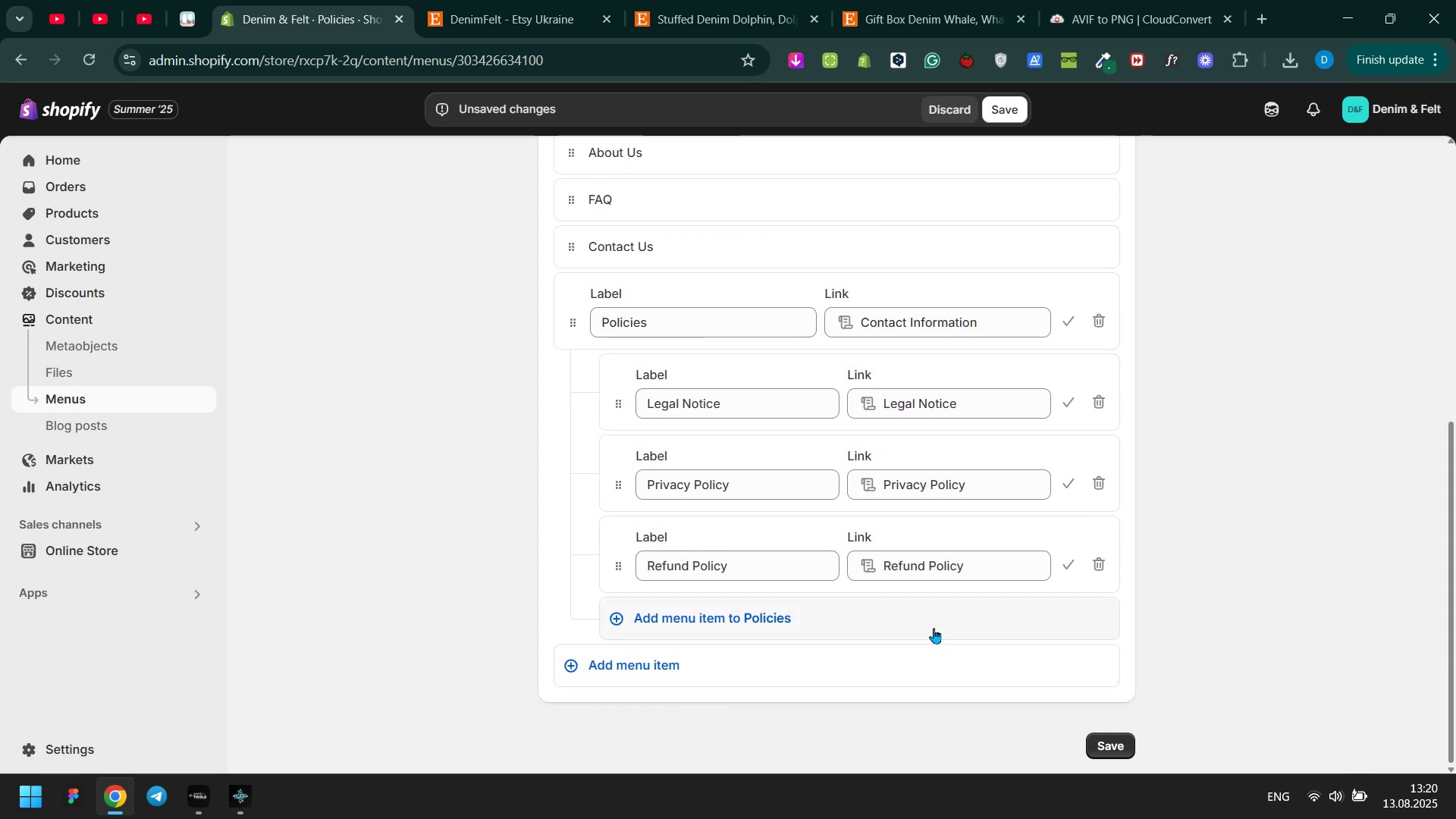 
left_click([935, 625])
 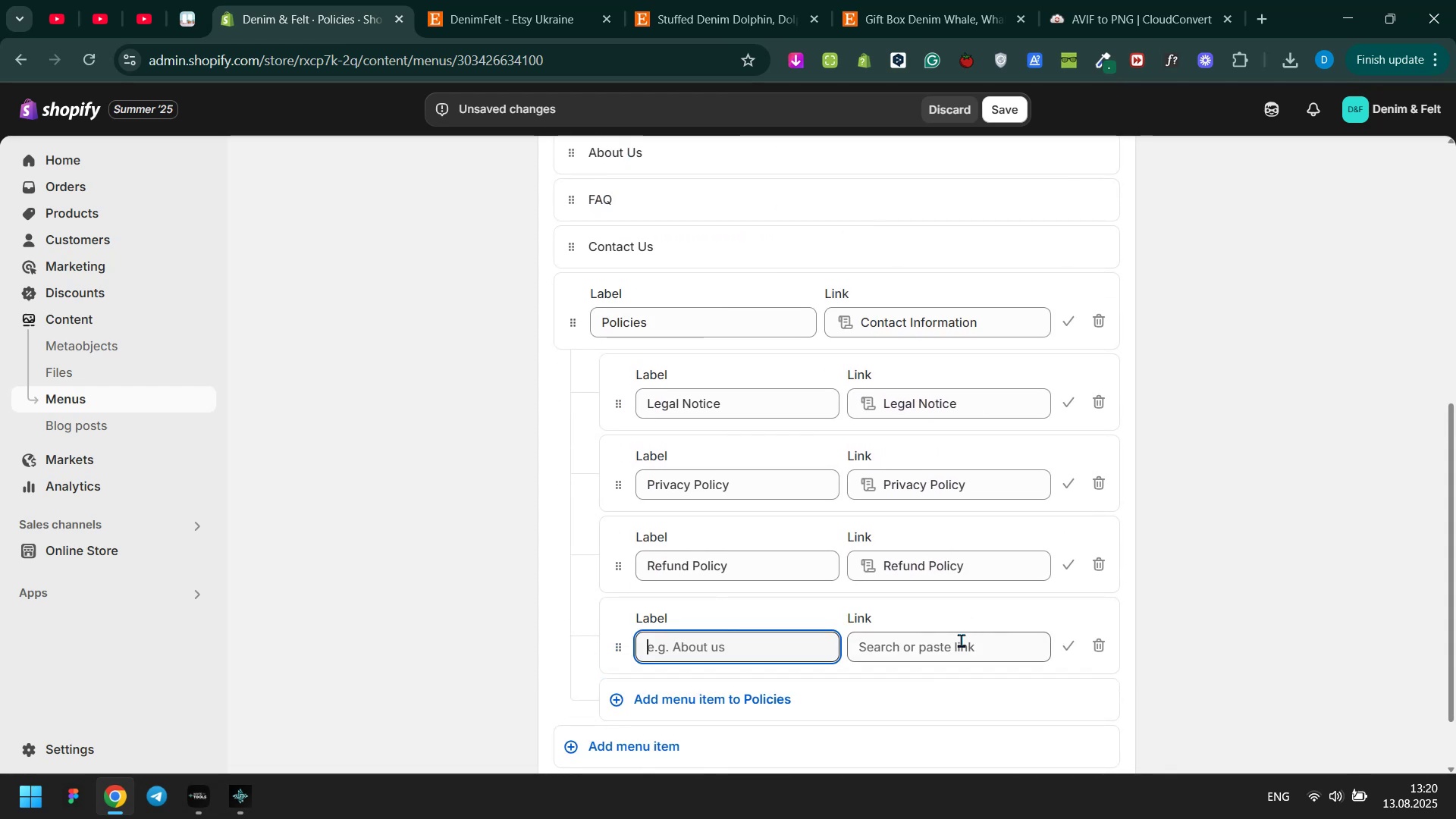 
left_click([959, 642])
 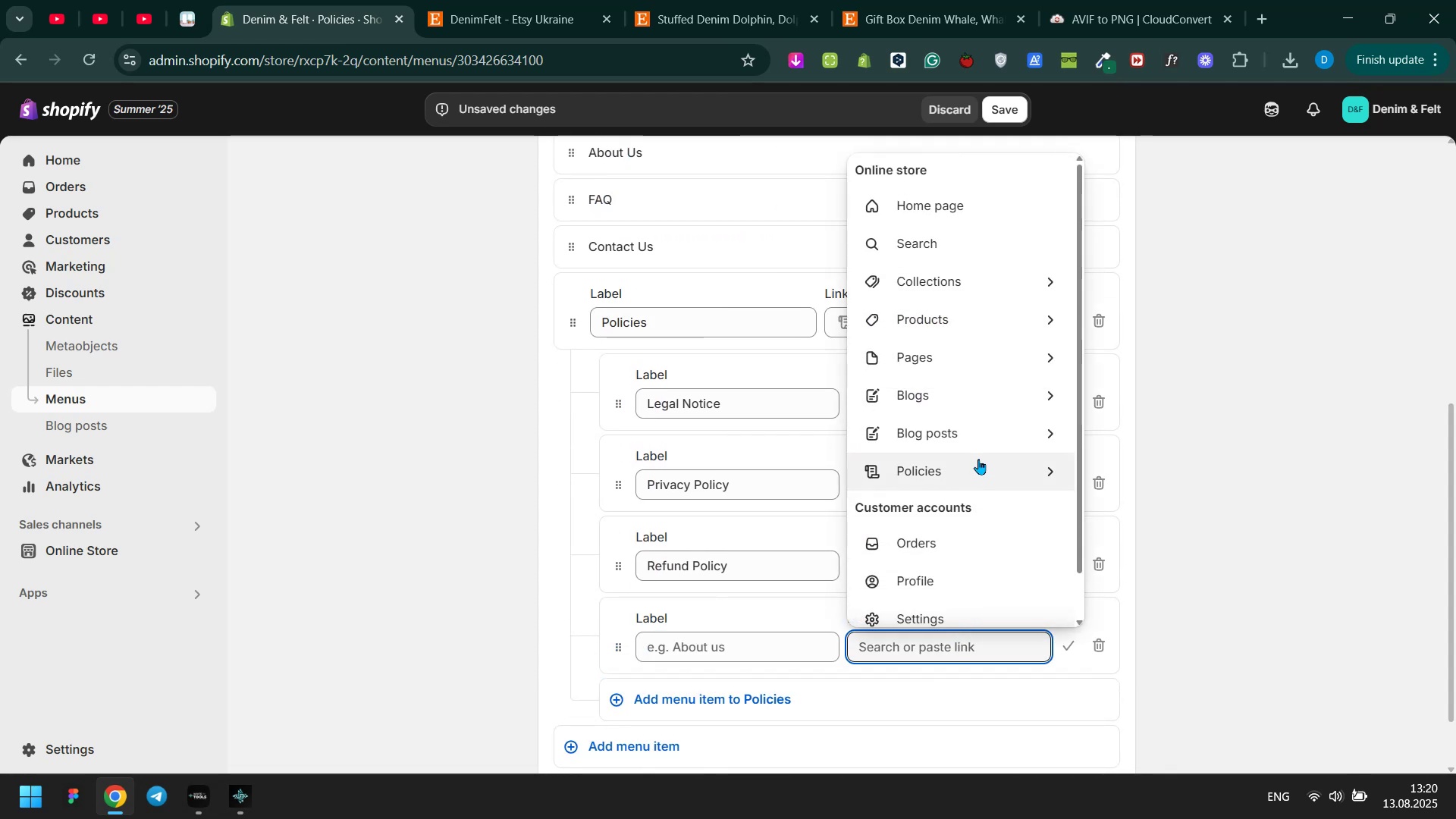 
left_click([978, 459])
 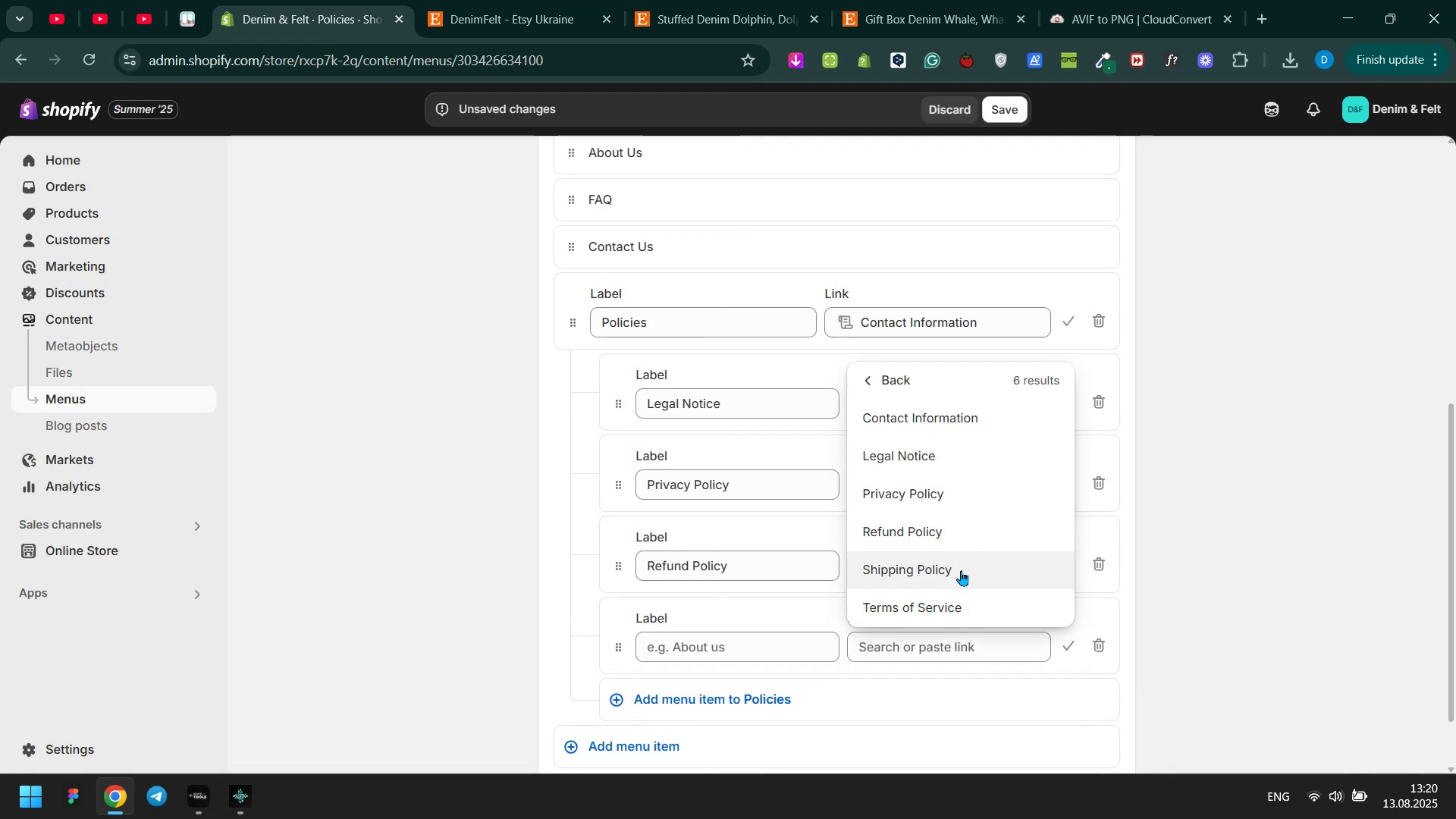 
left_click([961, 570])
 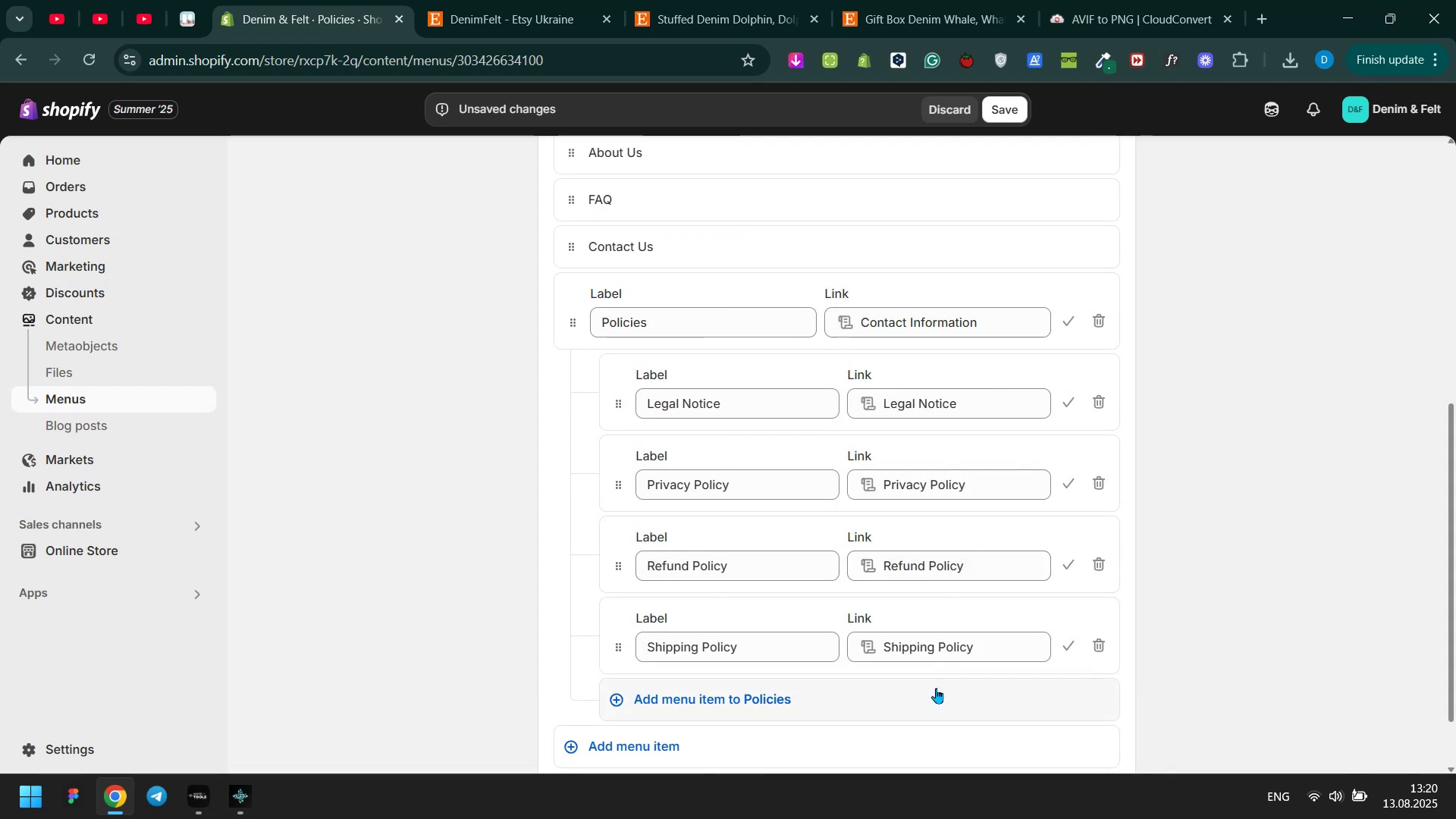 
double_click([937, 692])
 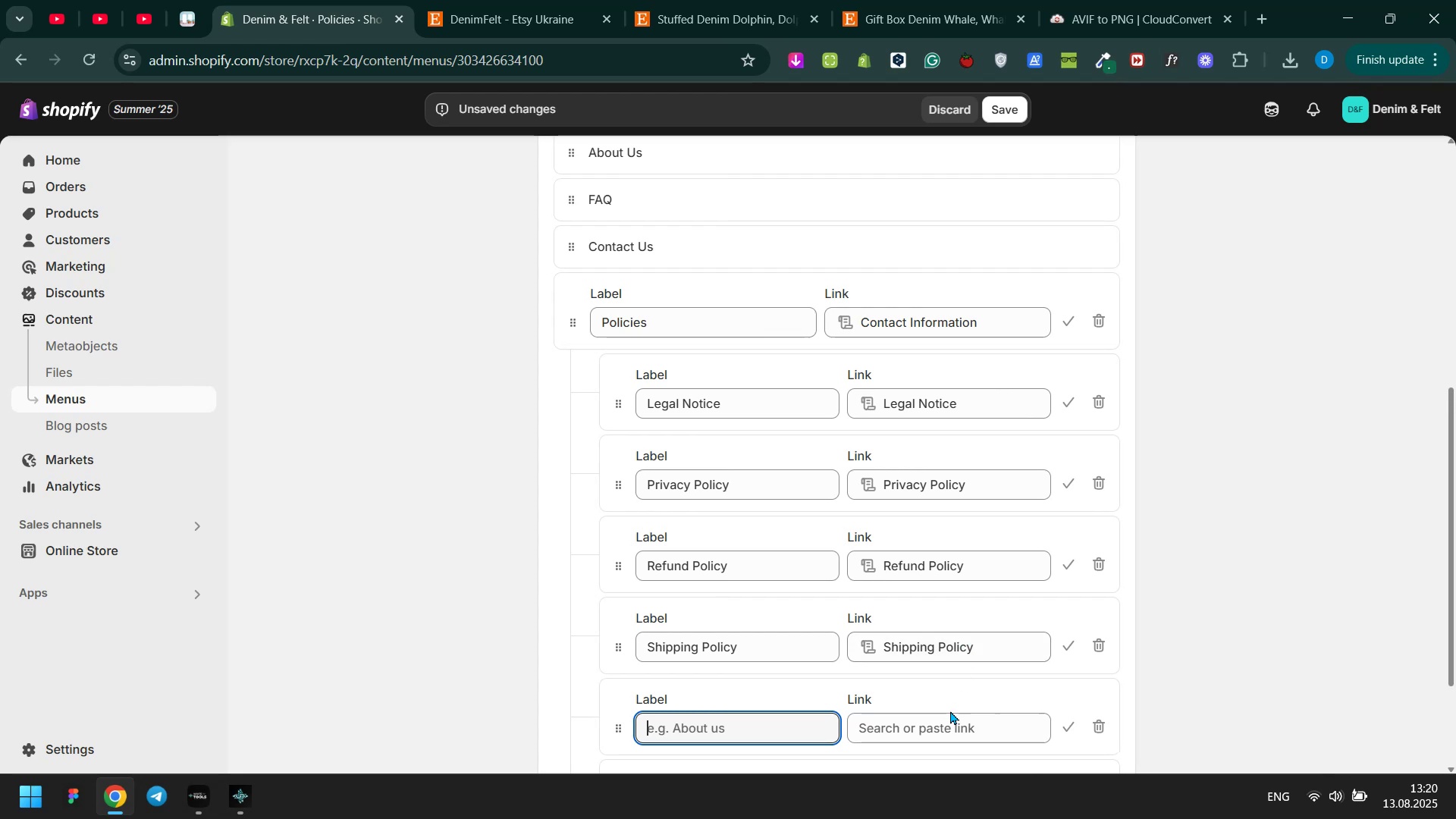 
left_click([950, 713])
 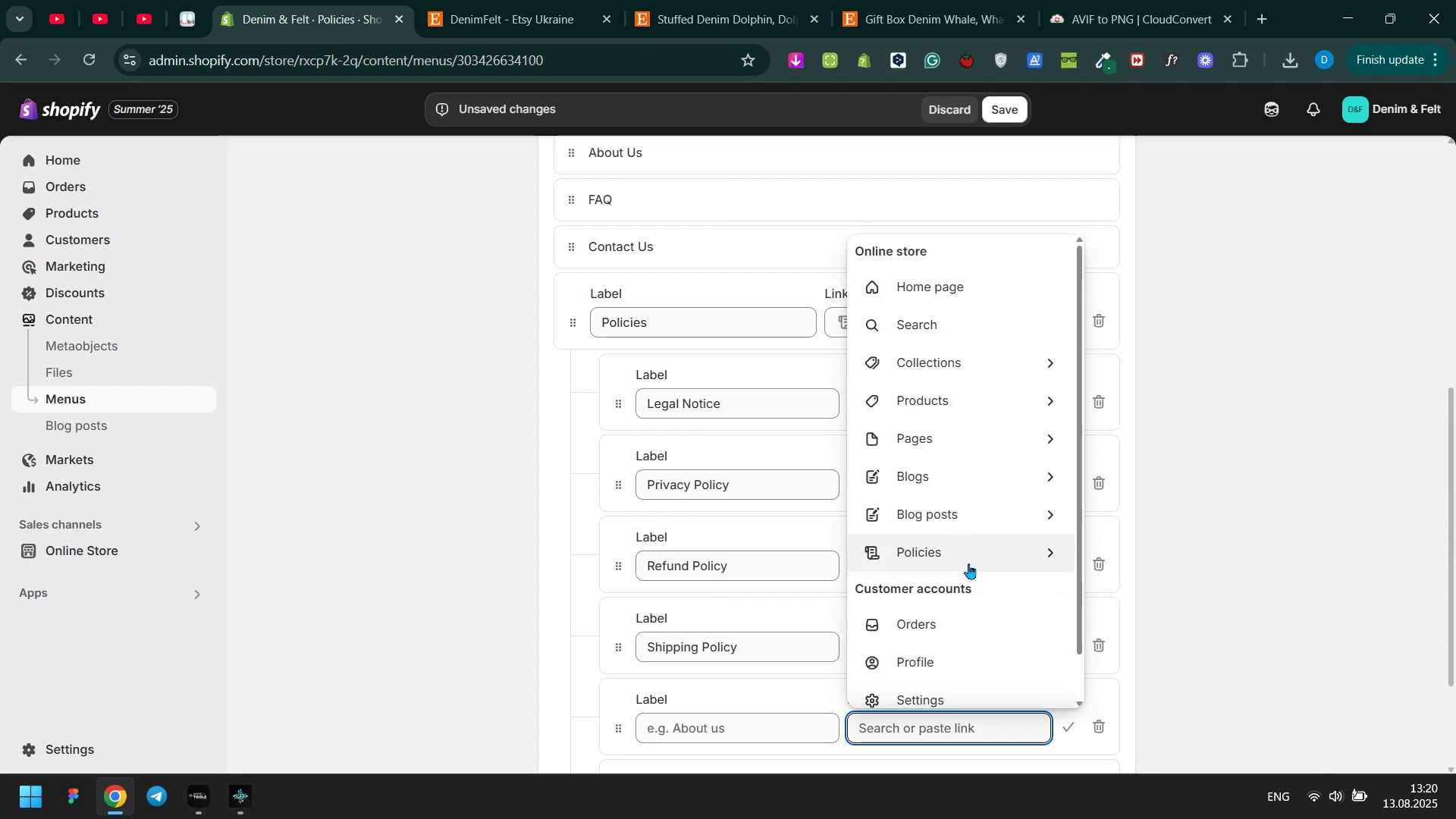 
left_click([968, 561])
 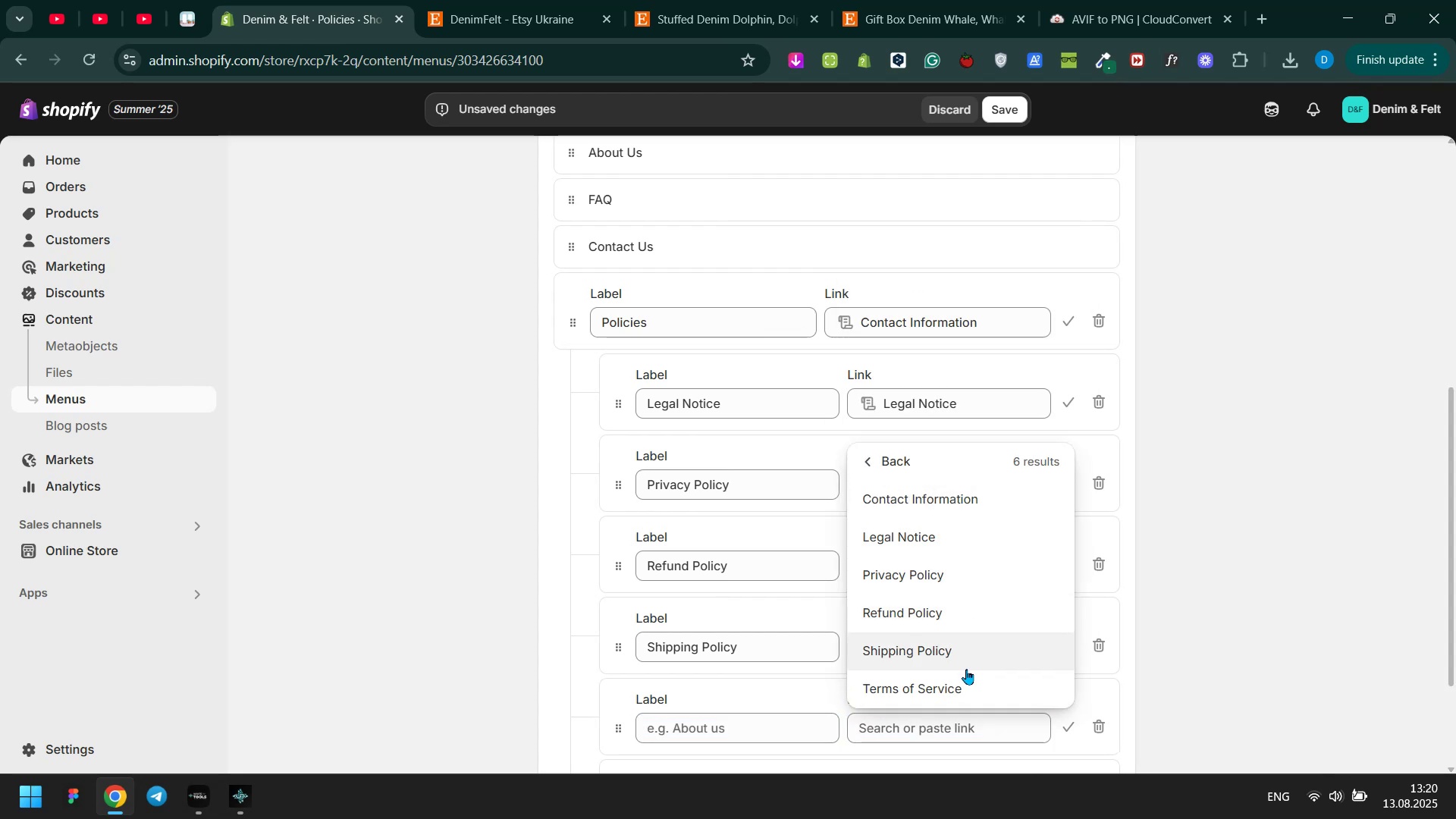 
left_click([966, 681])
 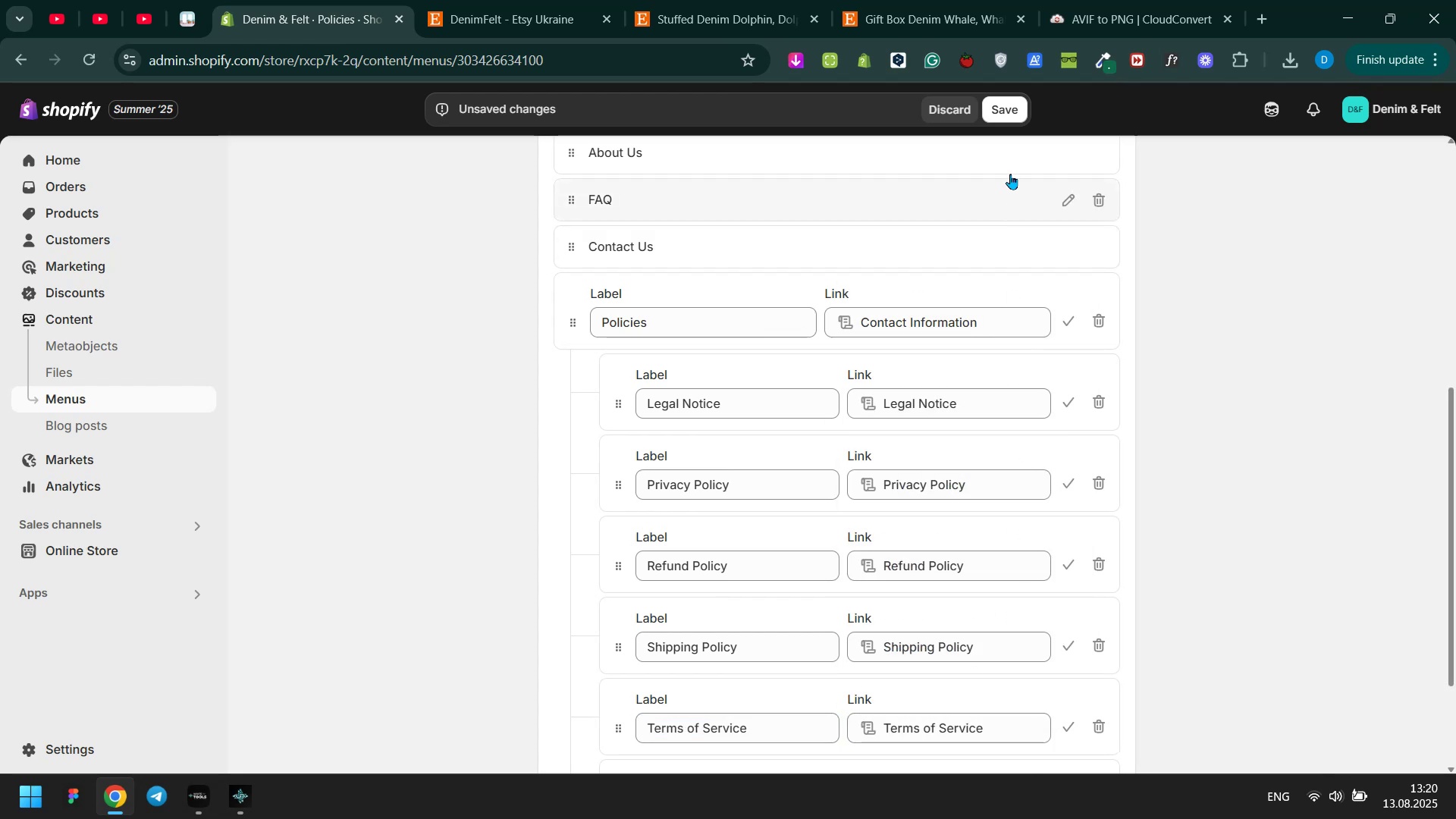 
left_click([1012, 124])
 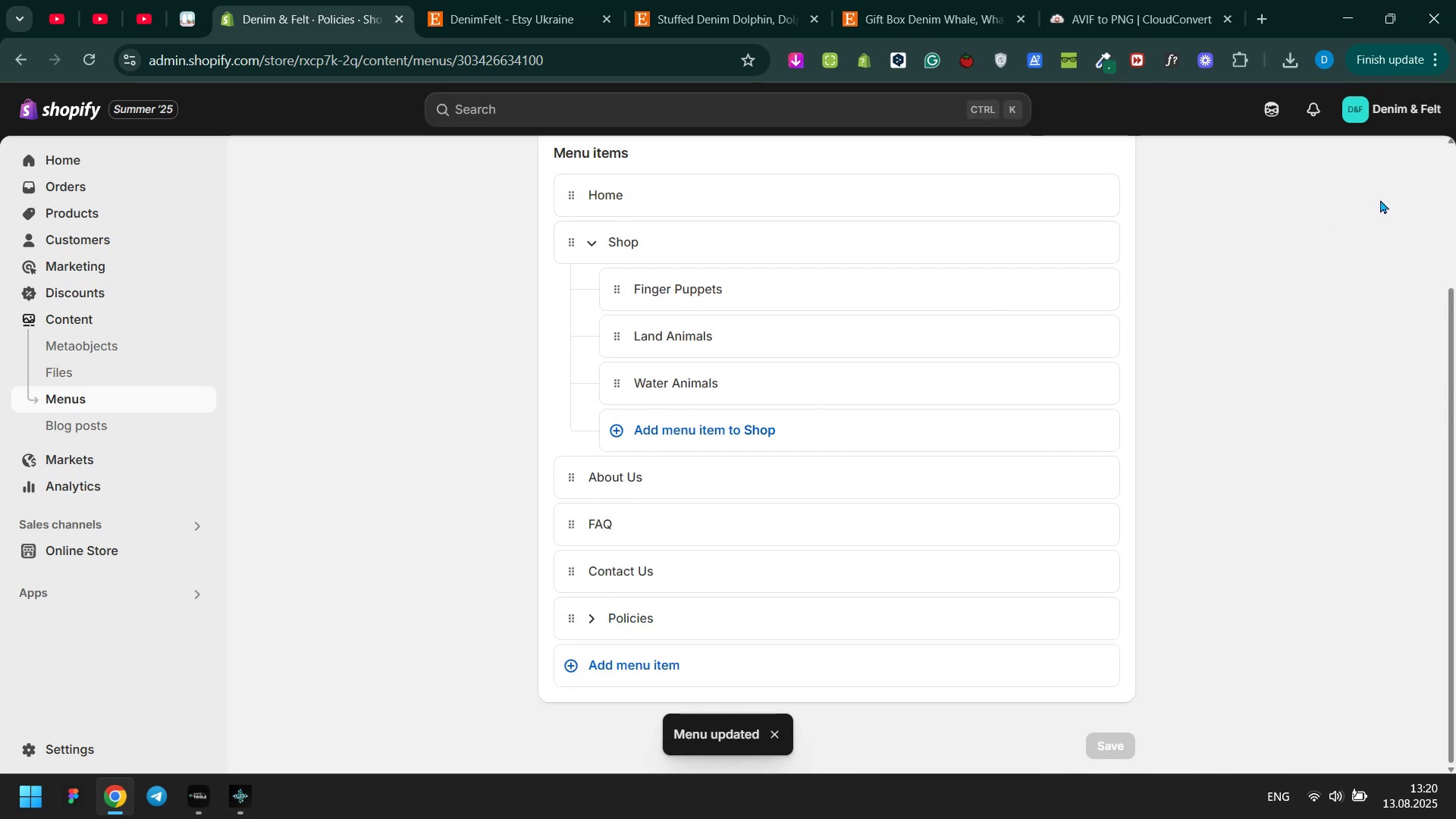 
left_click([1395, 179])
 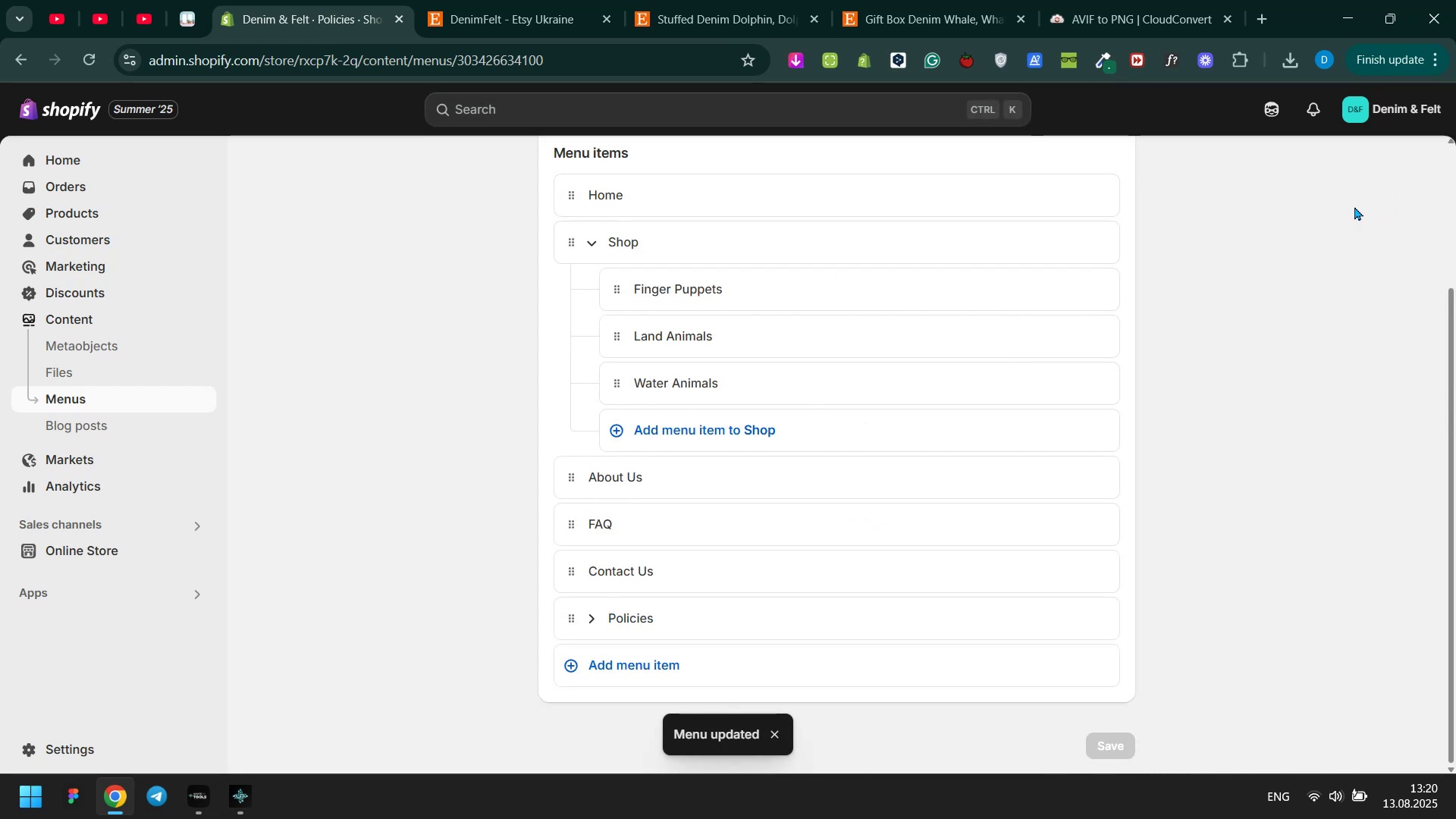 
left_click([81, 796])
 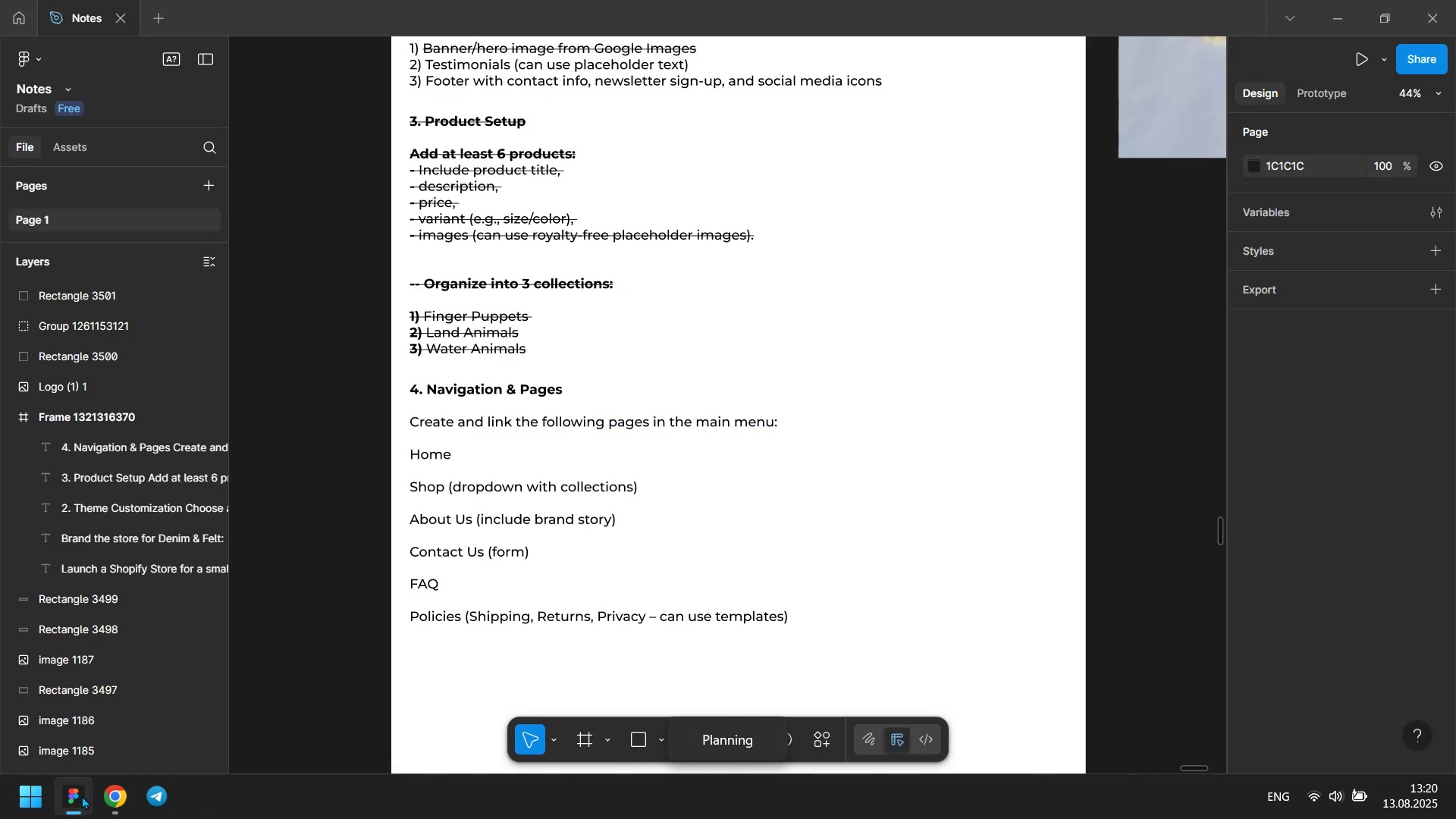 
left_click([82, 795])
 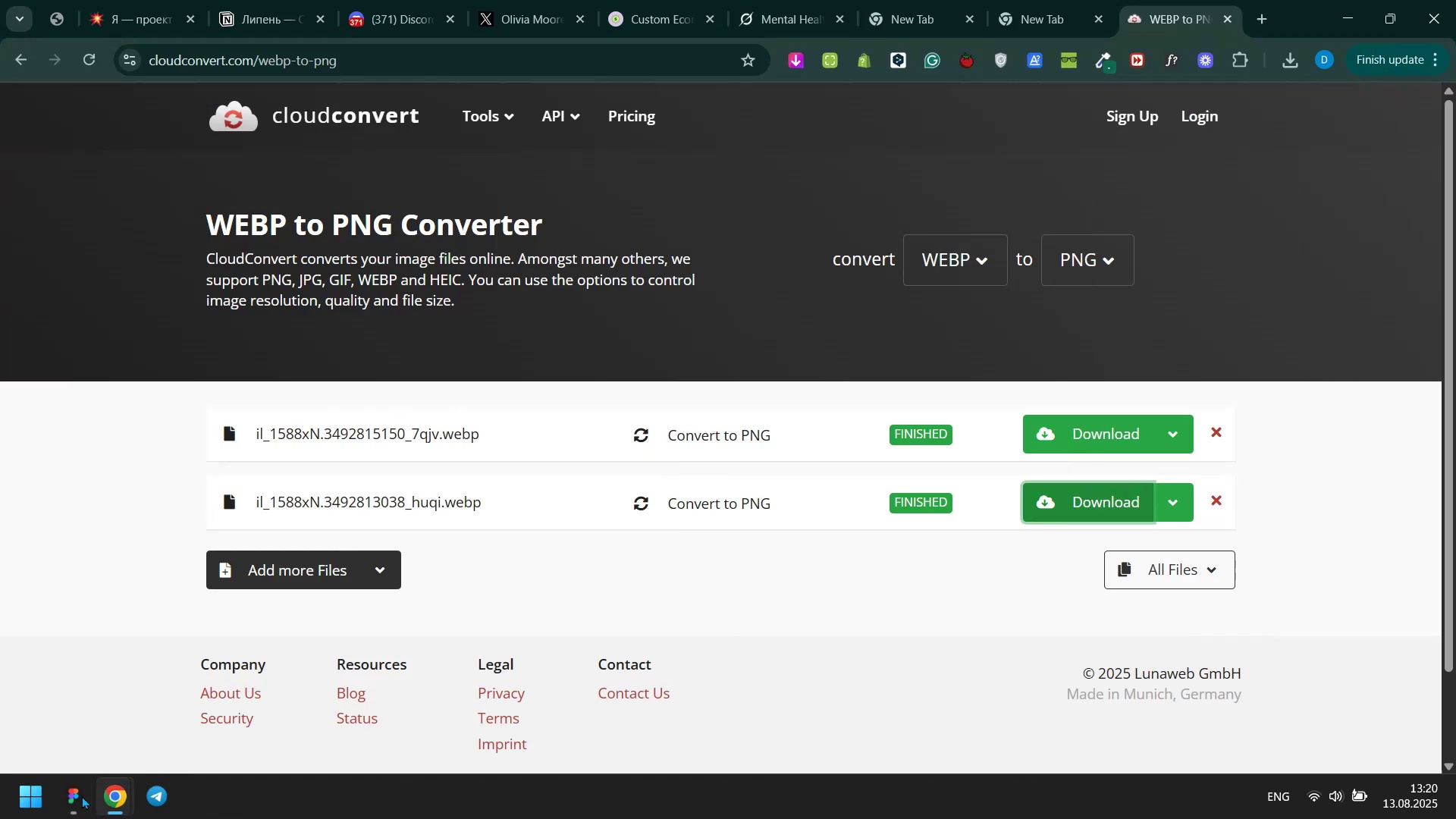 
left_click([82, 795])
 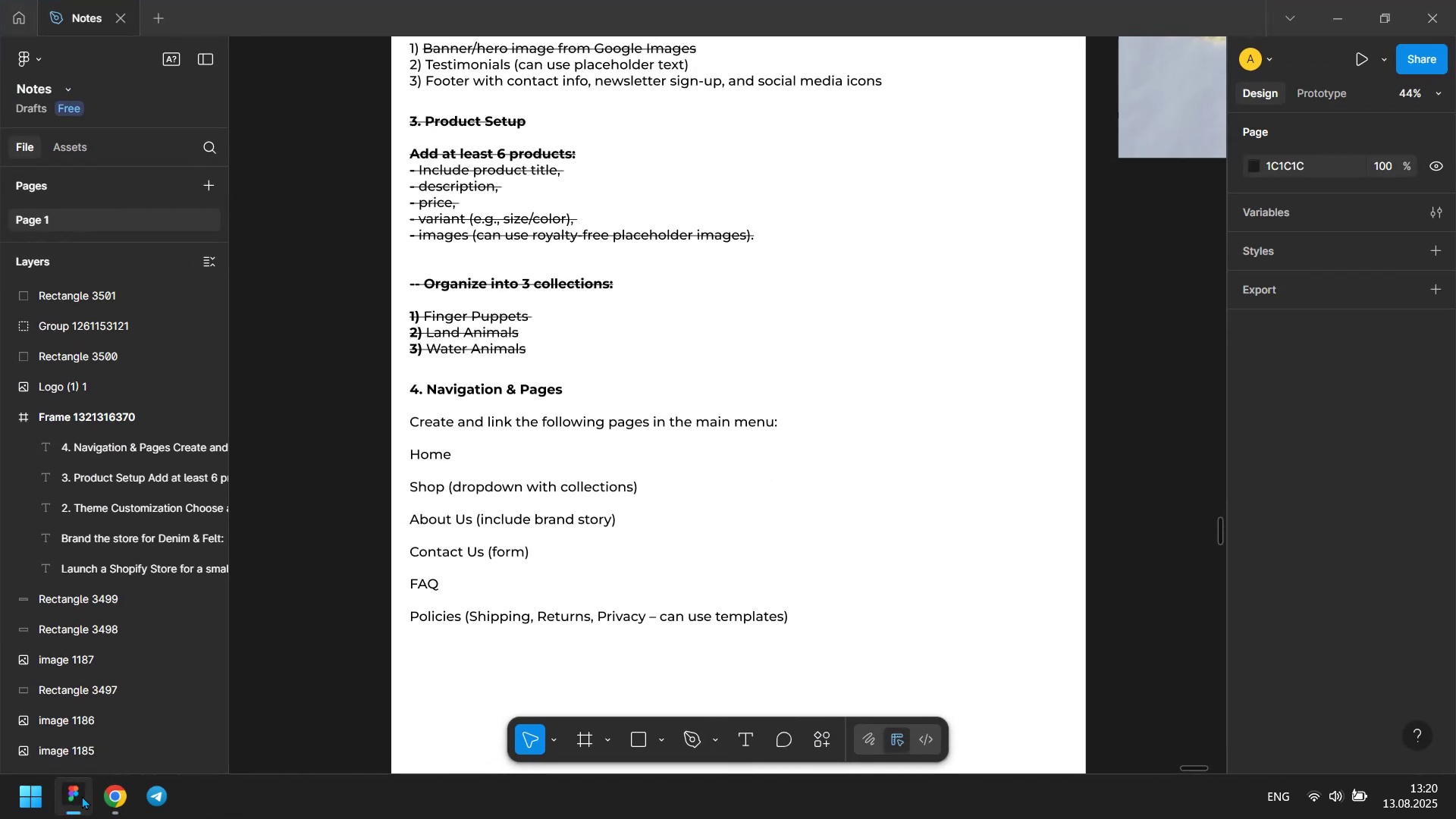 
key(Meta+MetaLeft)
 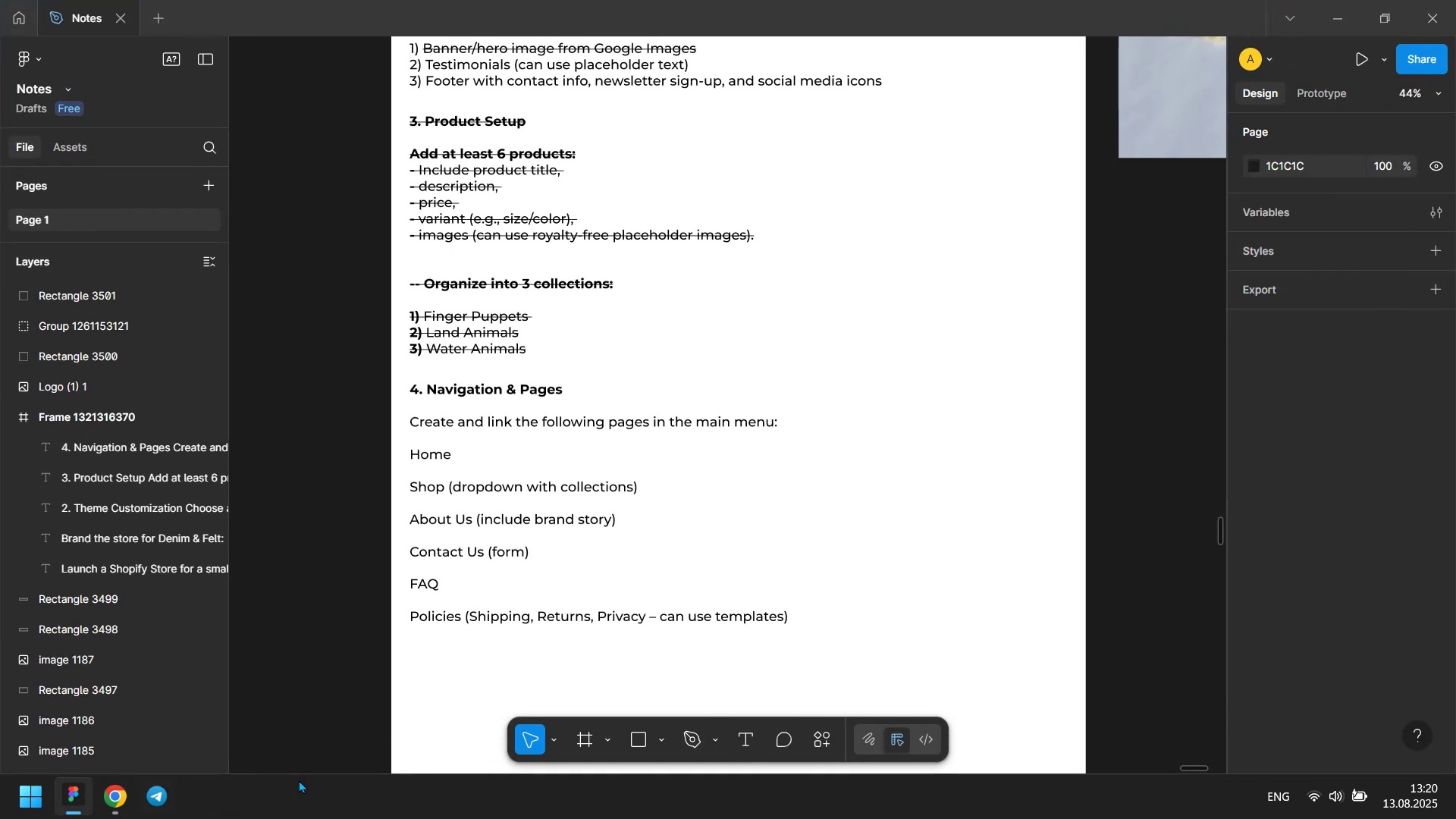 
key(Meta+Tab)
 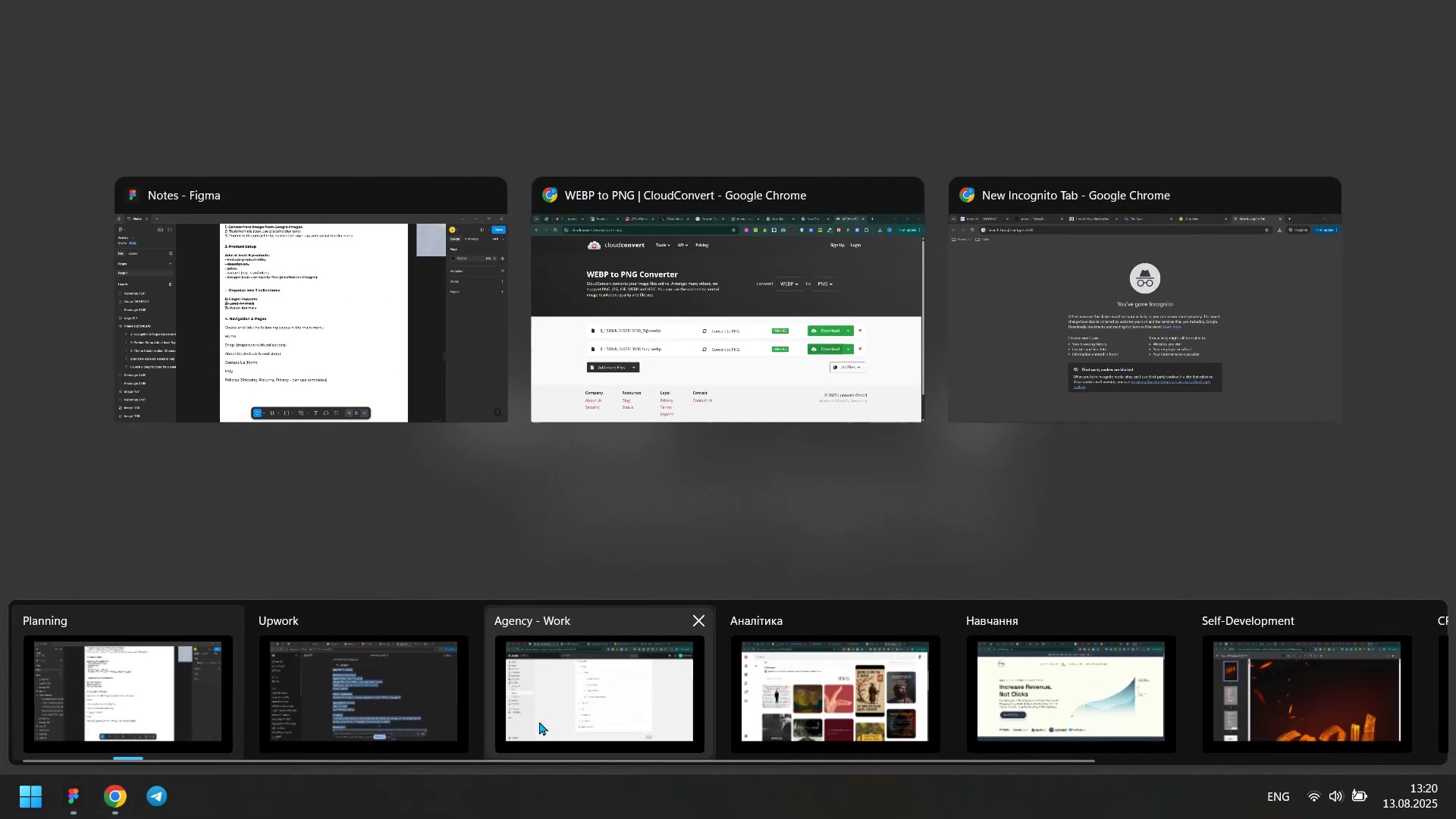 
left_click([557, 704])
 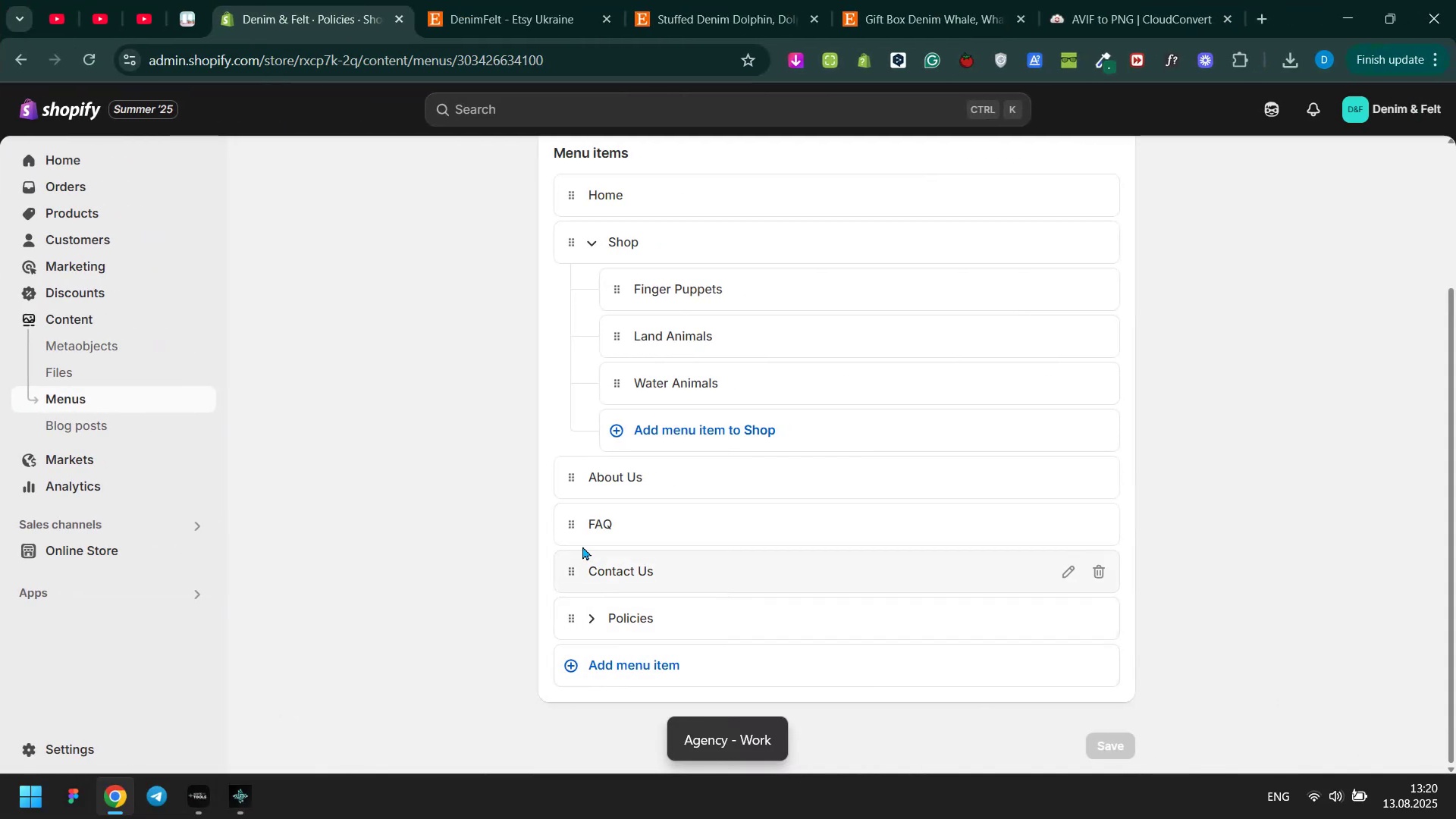 
left_click_drag(start_coordinate=[576, 520], to_coordinate=[573, 554])
 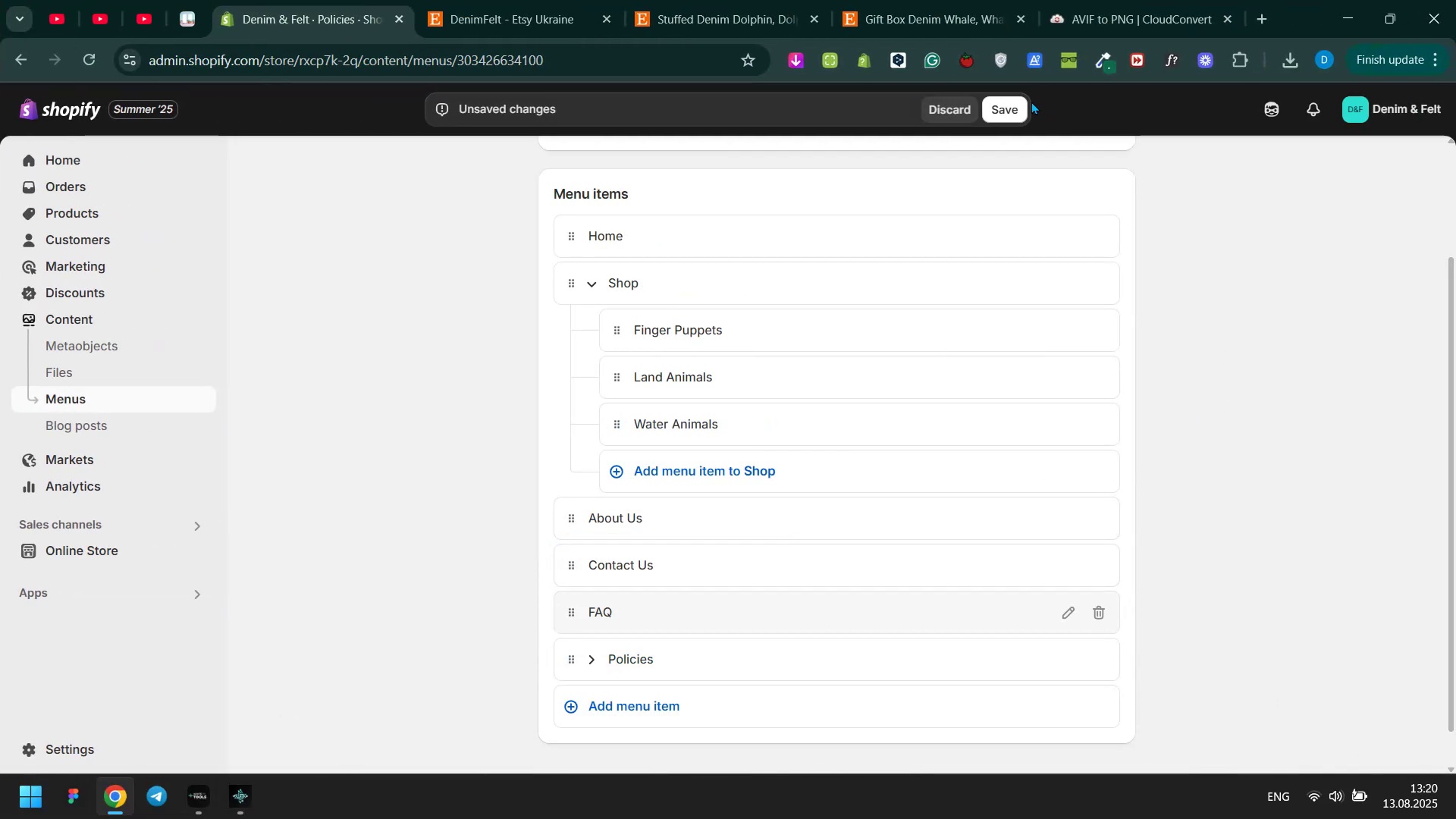 
double_click([1021, 105])
 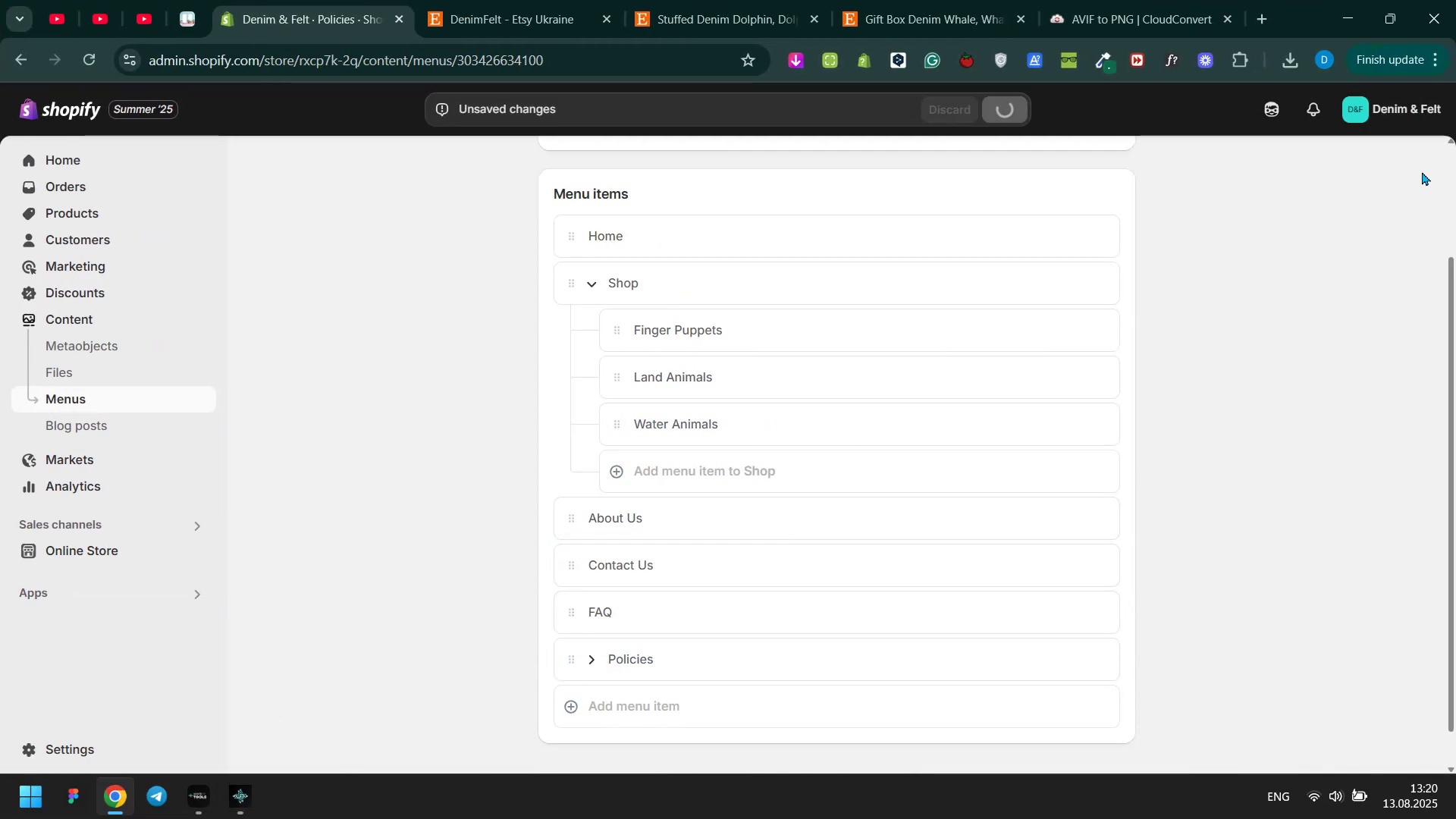 
left_click([1424, 170])
 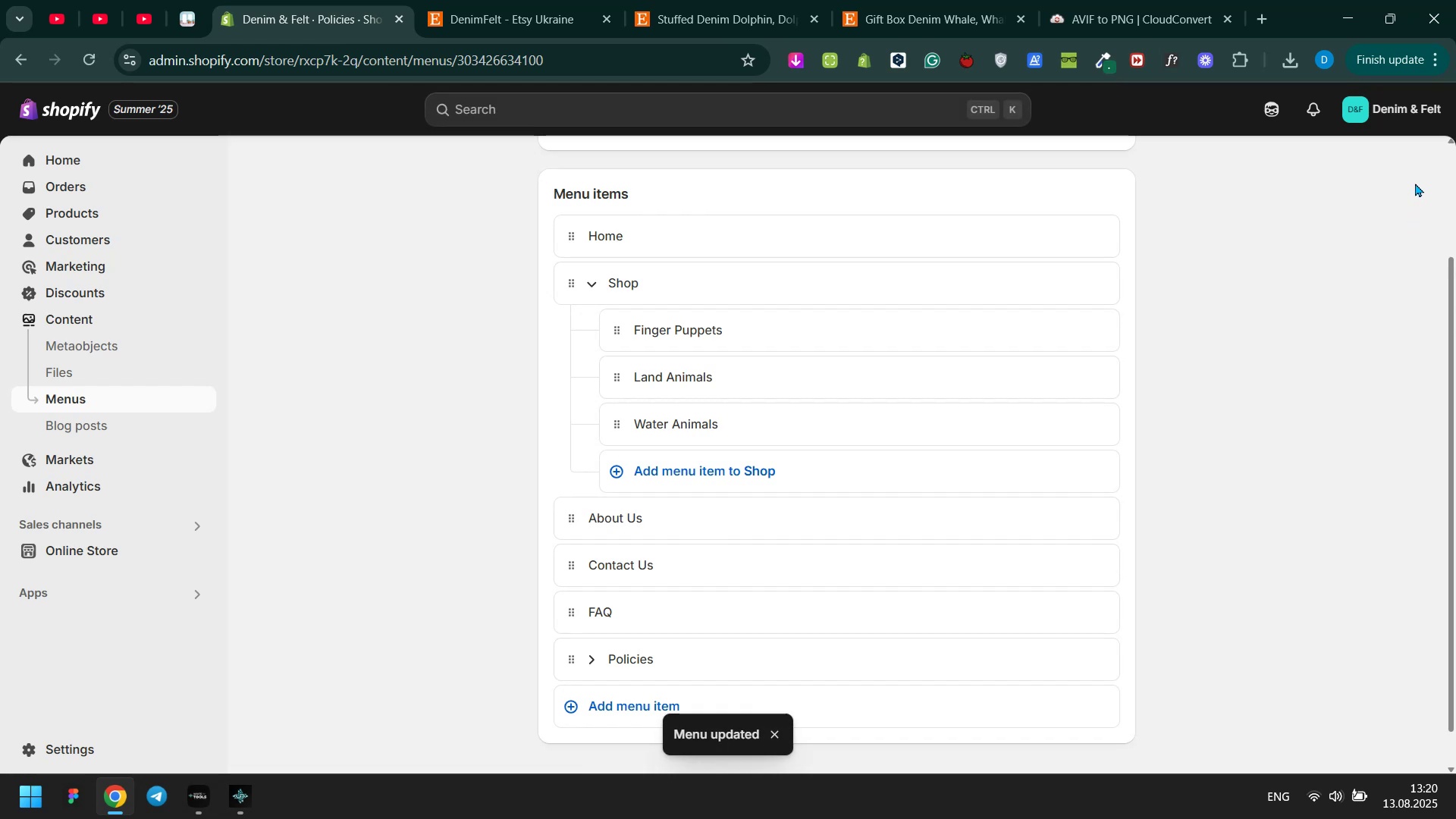 
left_click([1415, 181])
 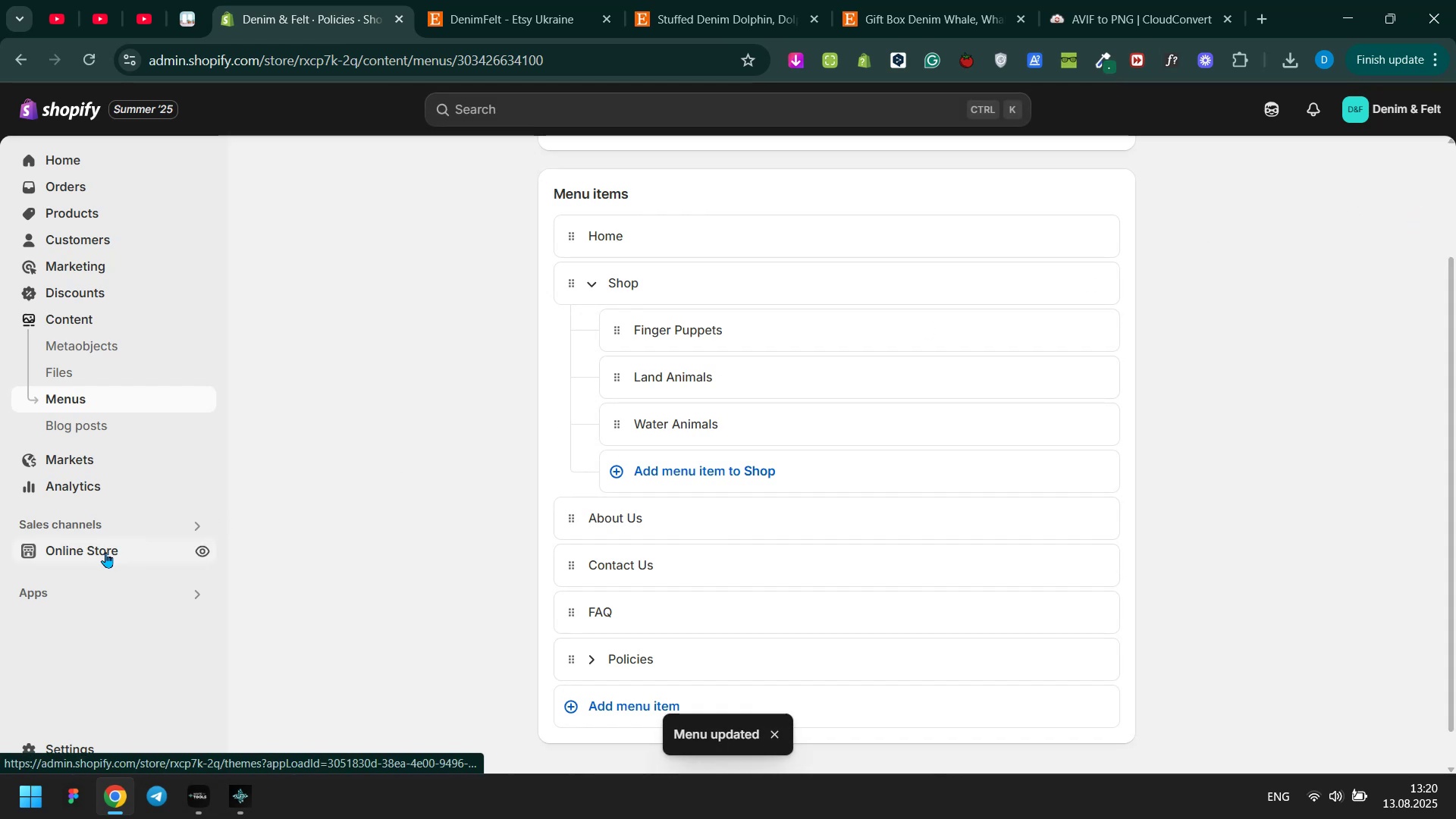 
left_click([105, 552])
 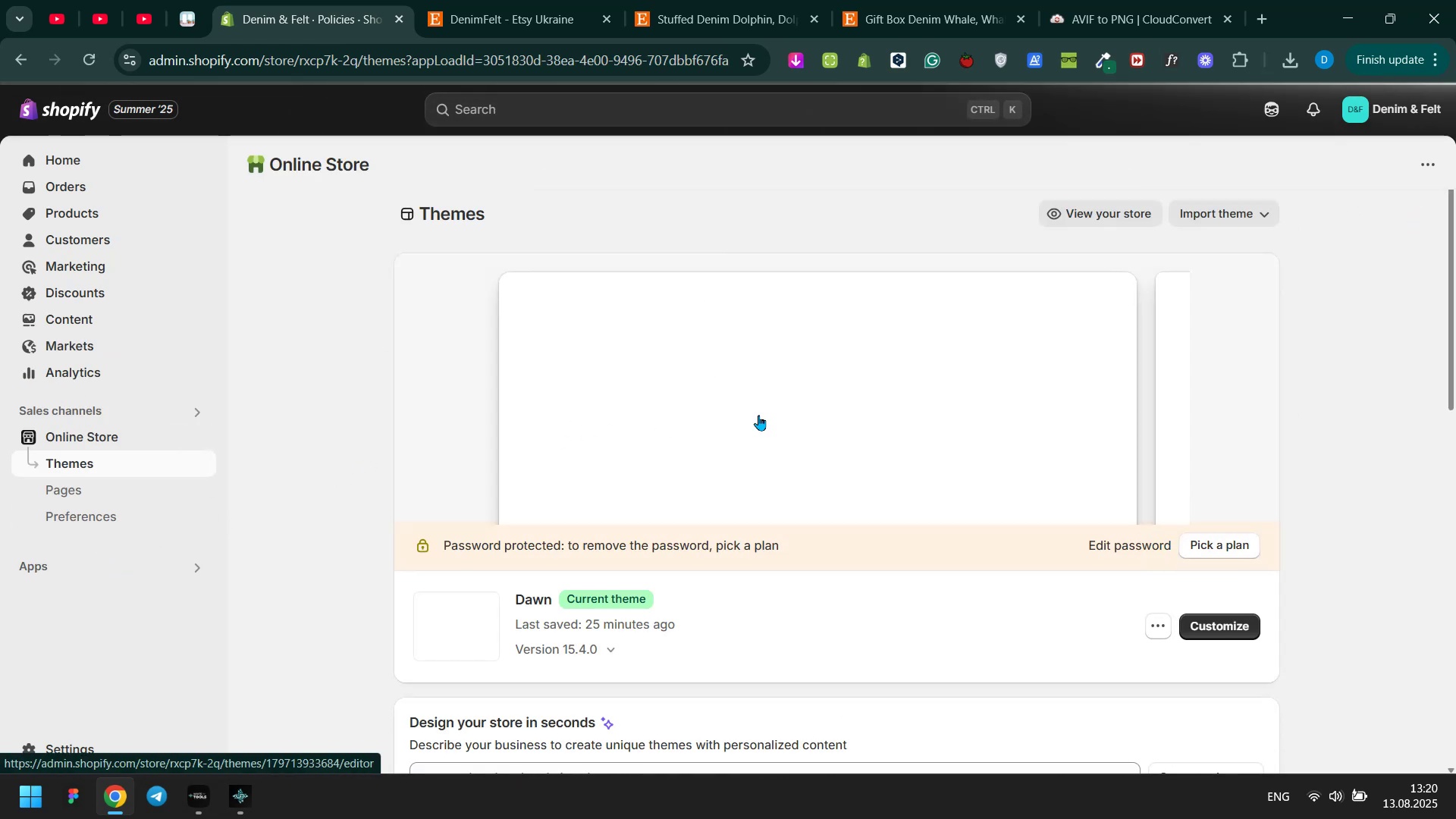 
left_click([1219, 630])
 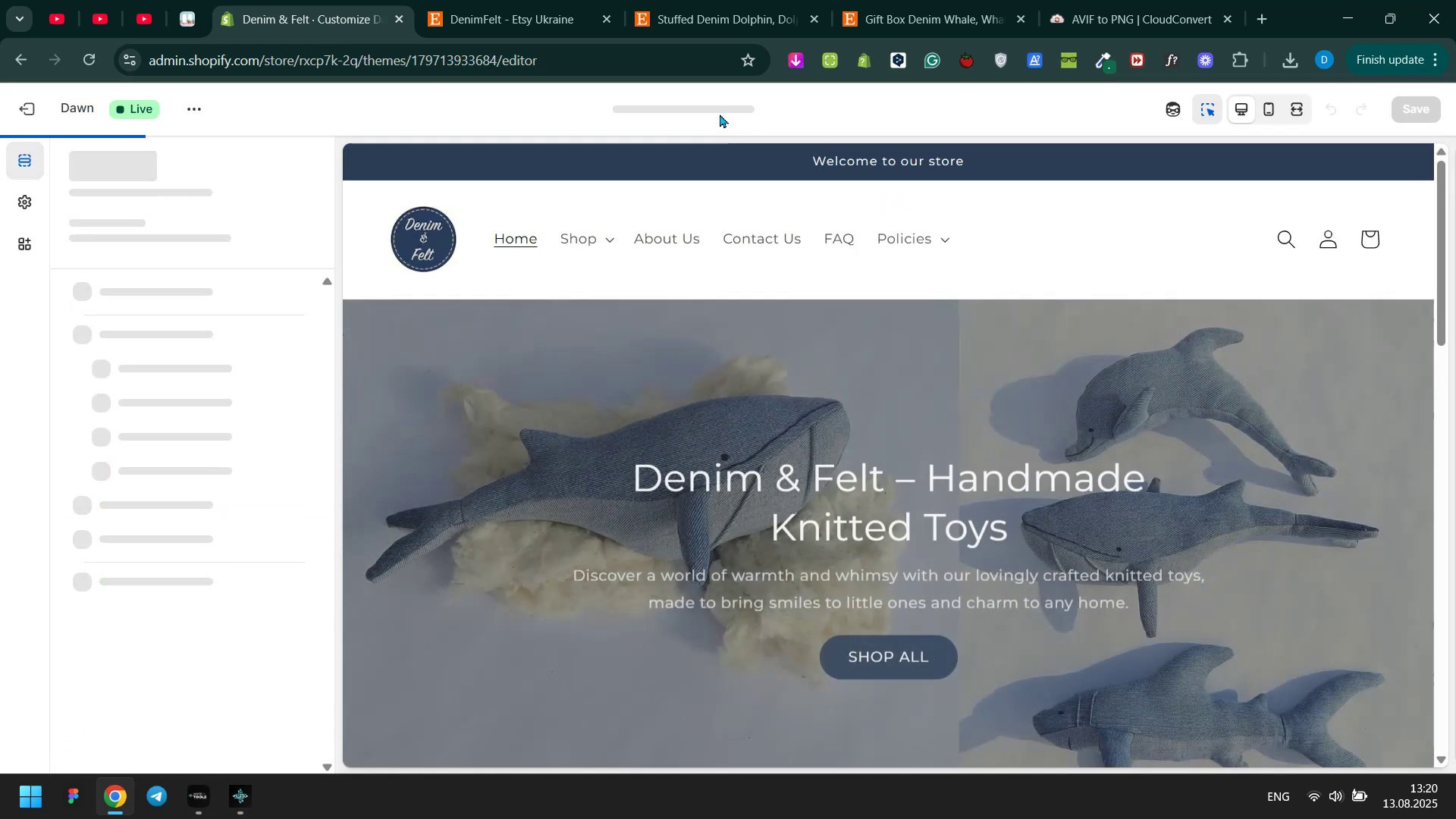 
left_click([721, 110])
 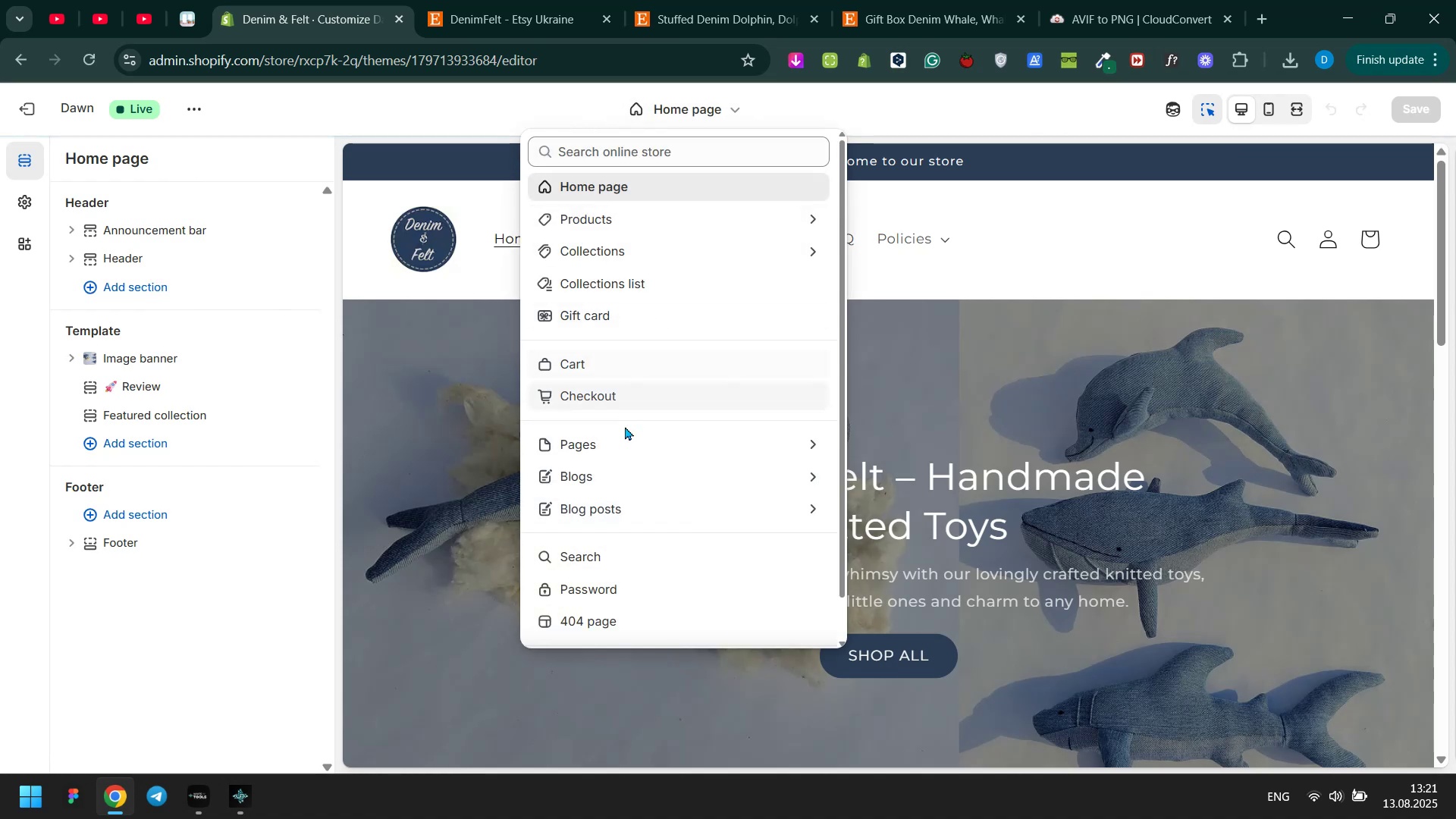 
left_click([617, 453])
 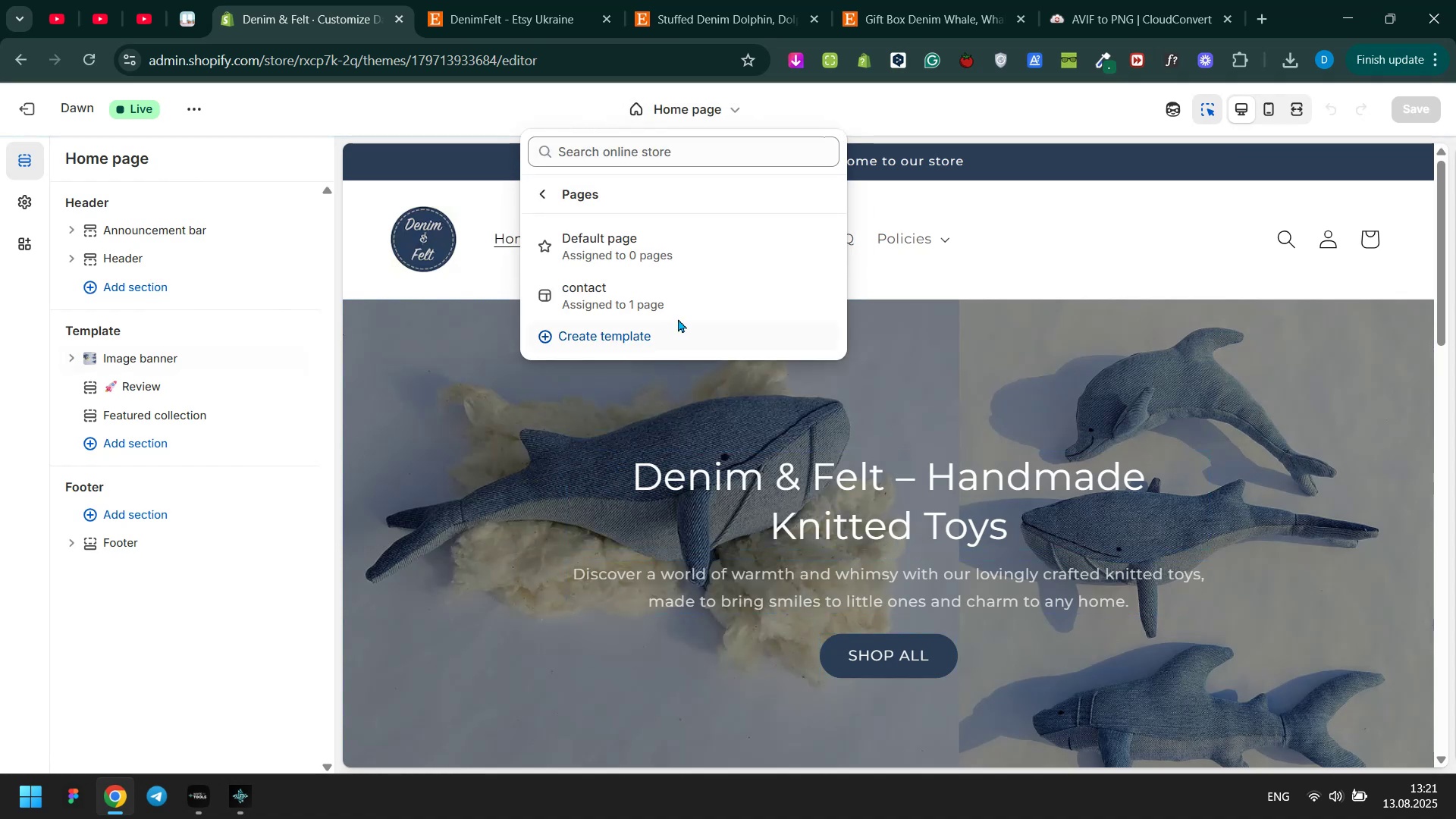 
left_click([680, 301])
 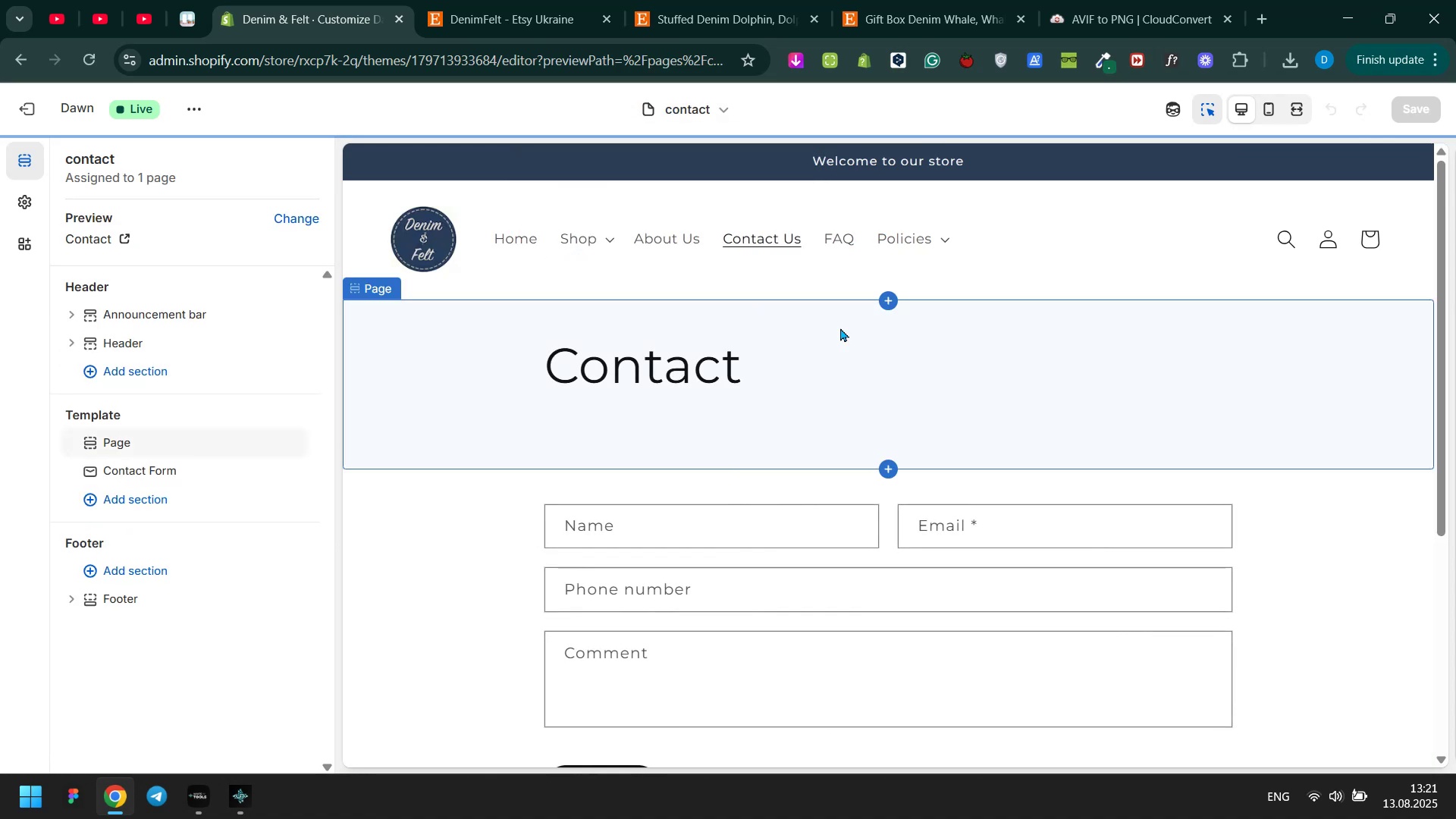 
scroll: coordinate [972, 342], scroll_direction: down, amount: 2.0
 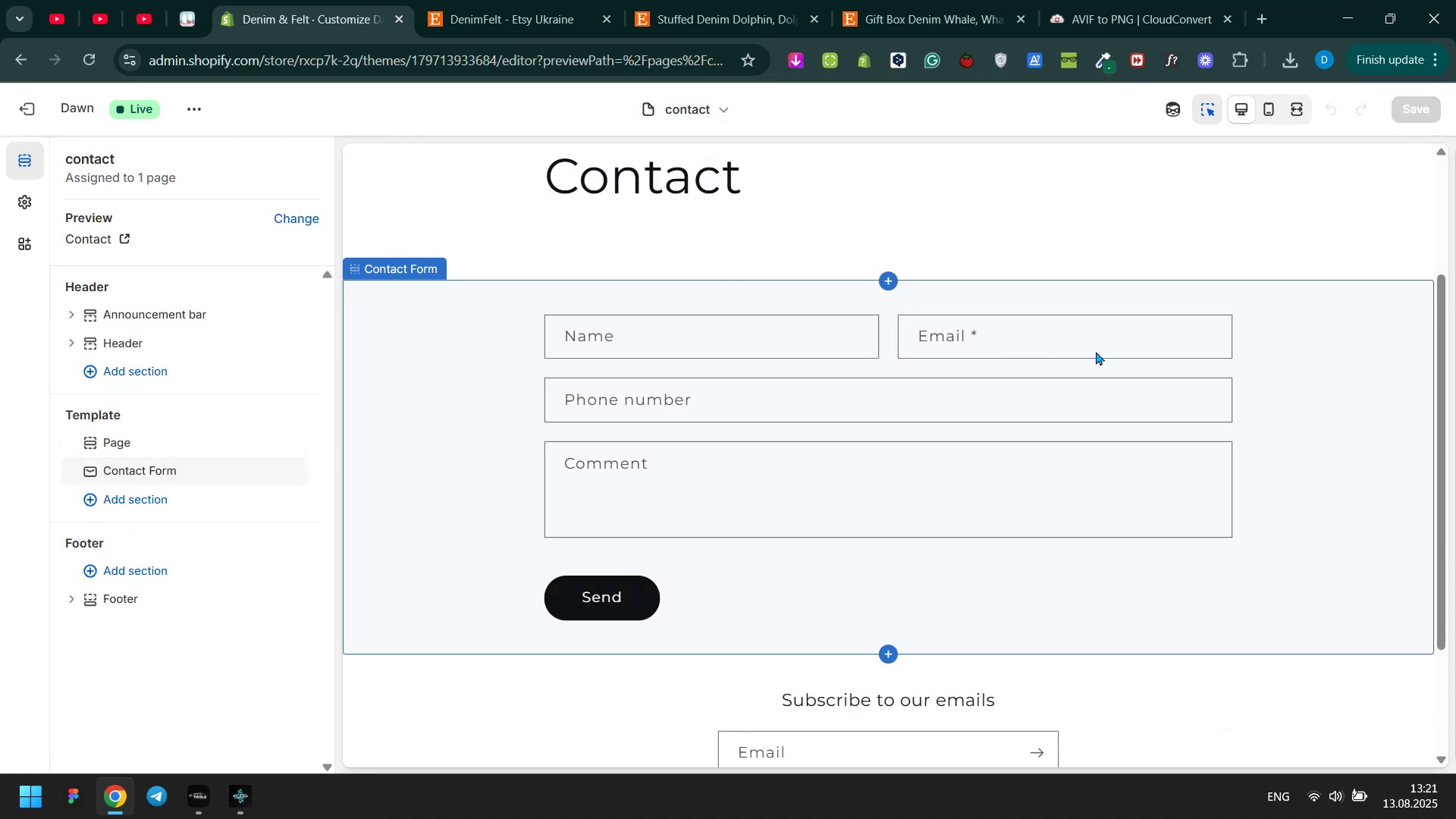 
scroll: coordinate [1114, 357], scroll_direction: up, amount: 2.0
 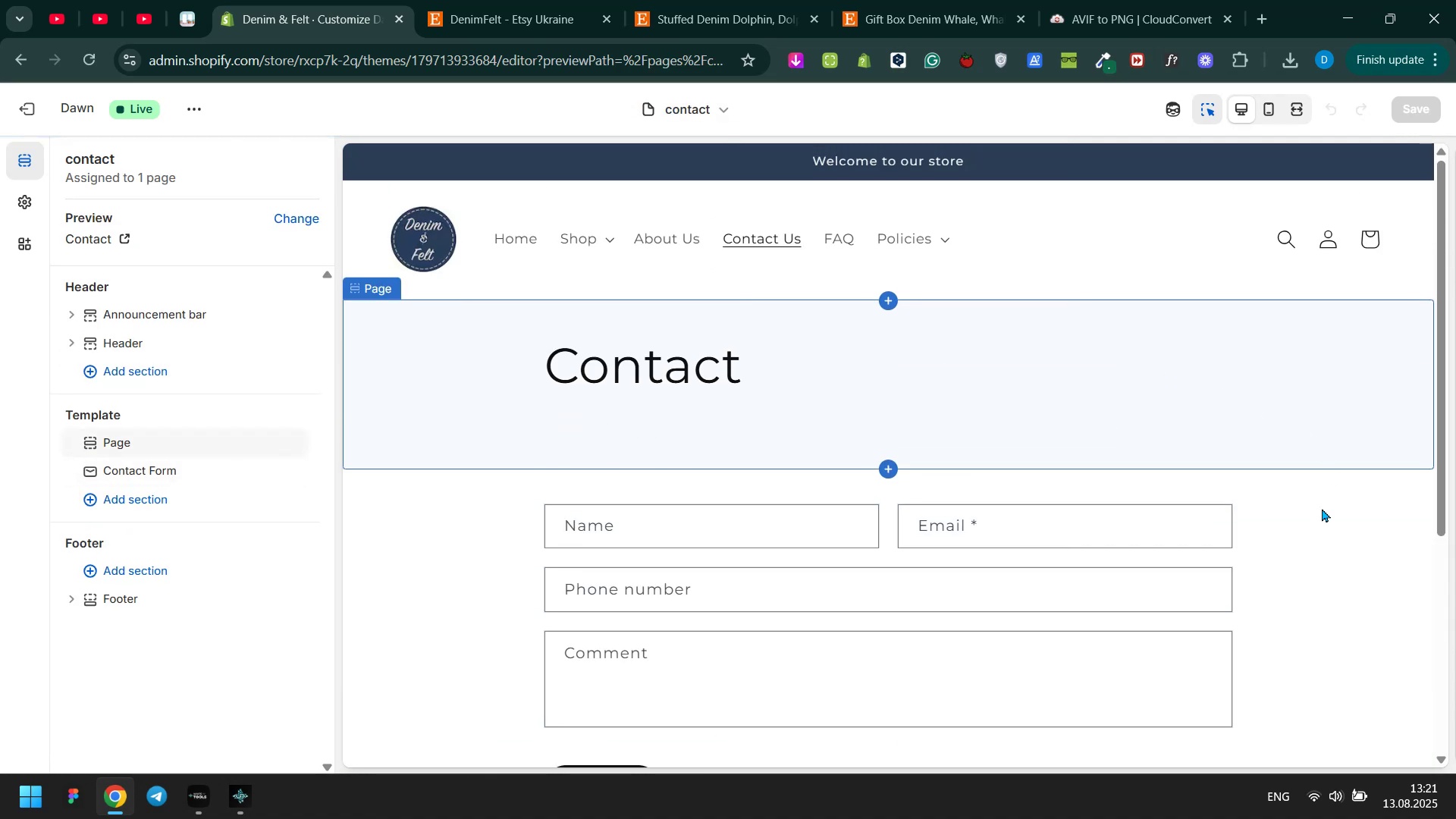 
left_click([1318, 516])
 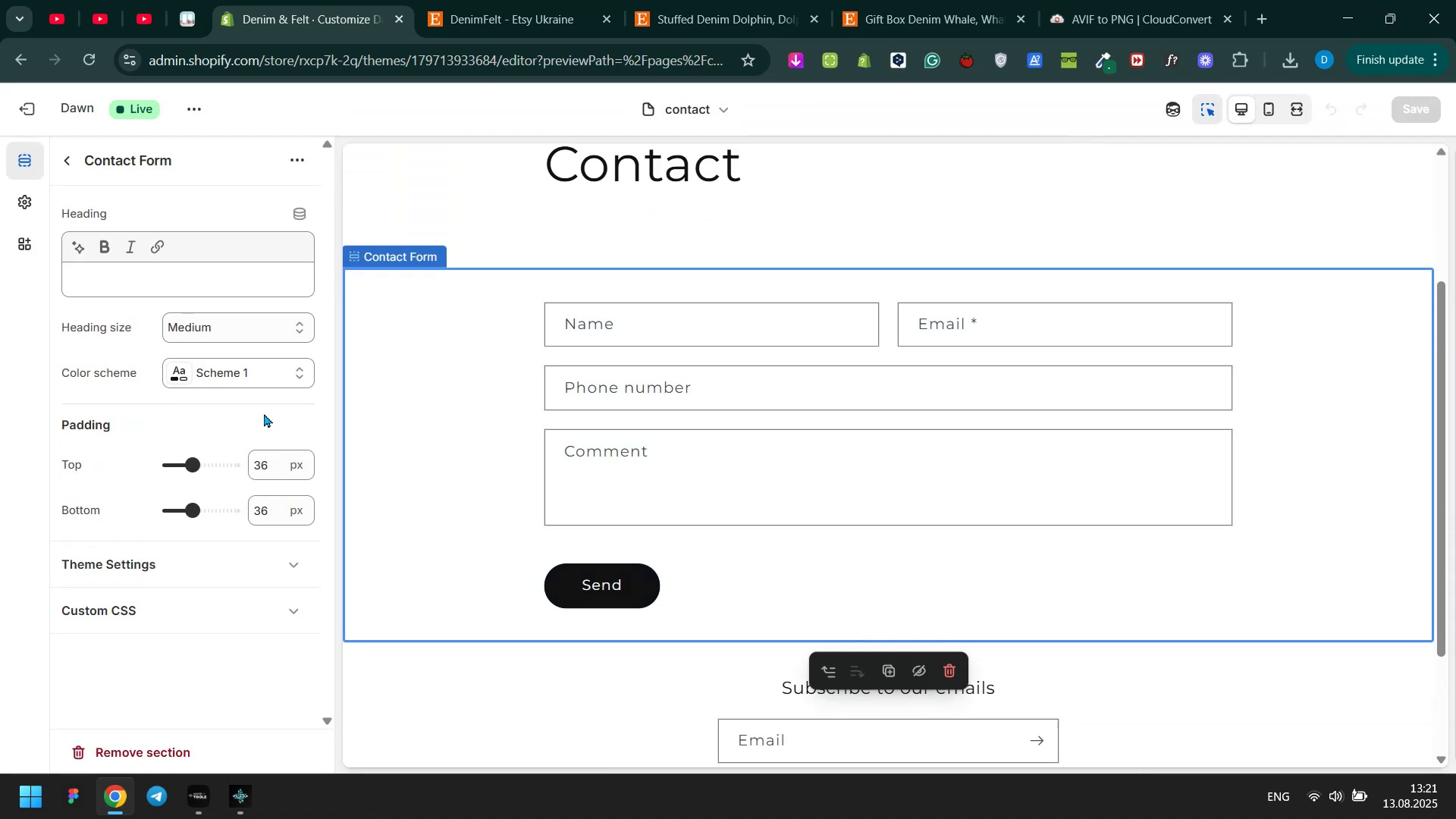 
left_click([248, 384])
 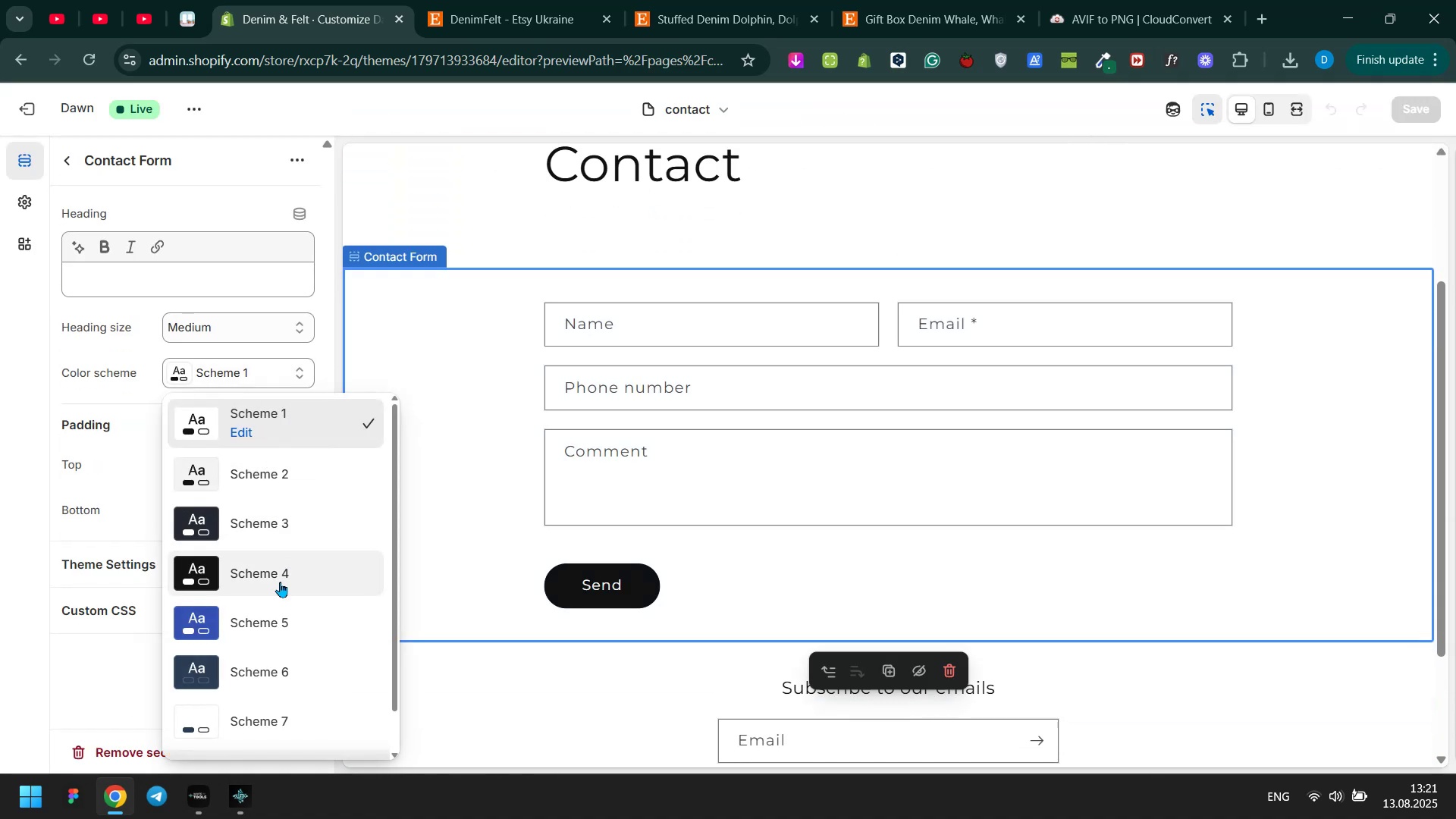 
scroll: coordinate [267, 609], scroll_direction: down, amount: 3.0
 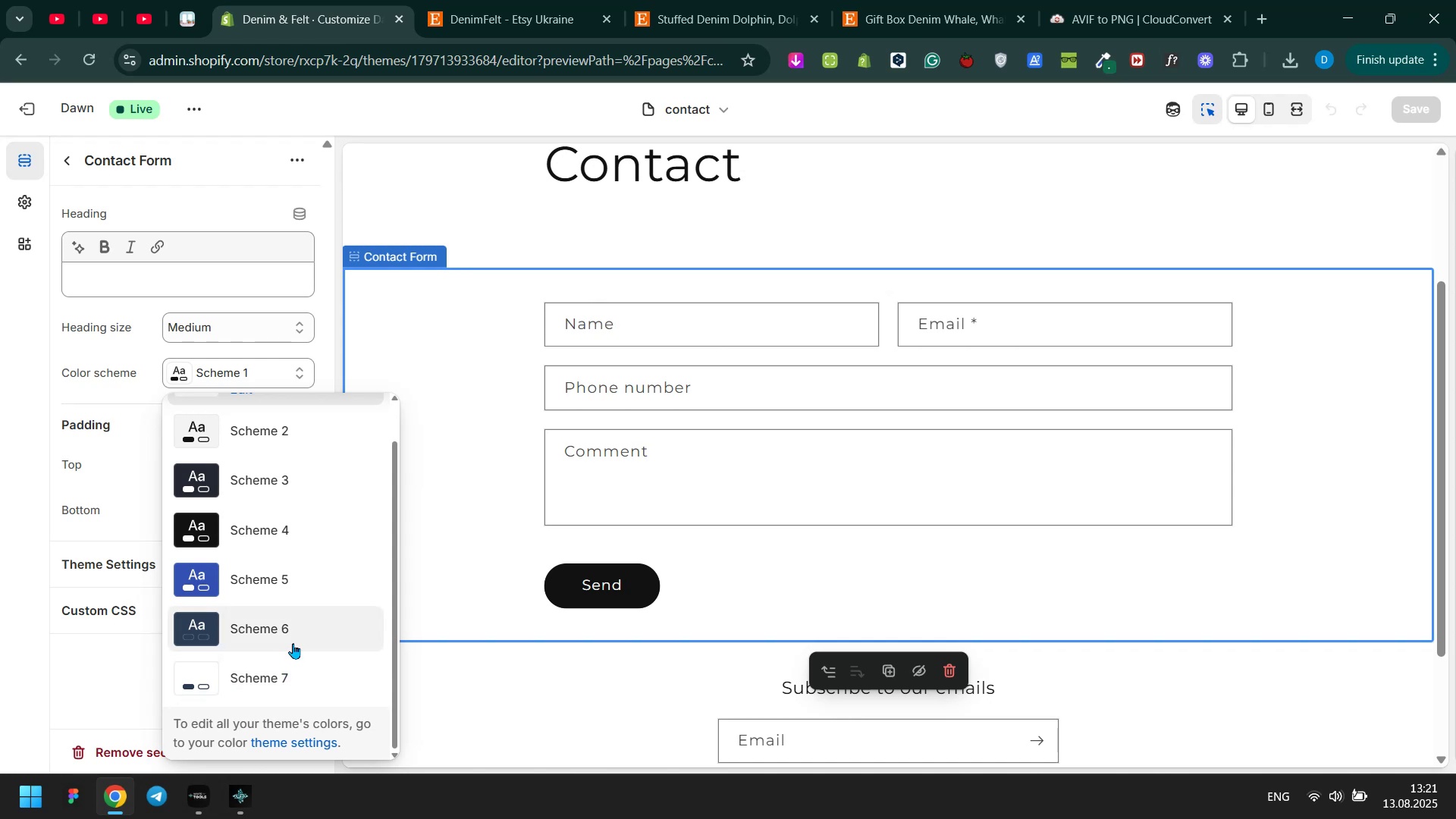 
left_click([293, 643])
 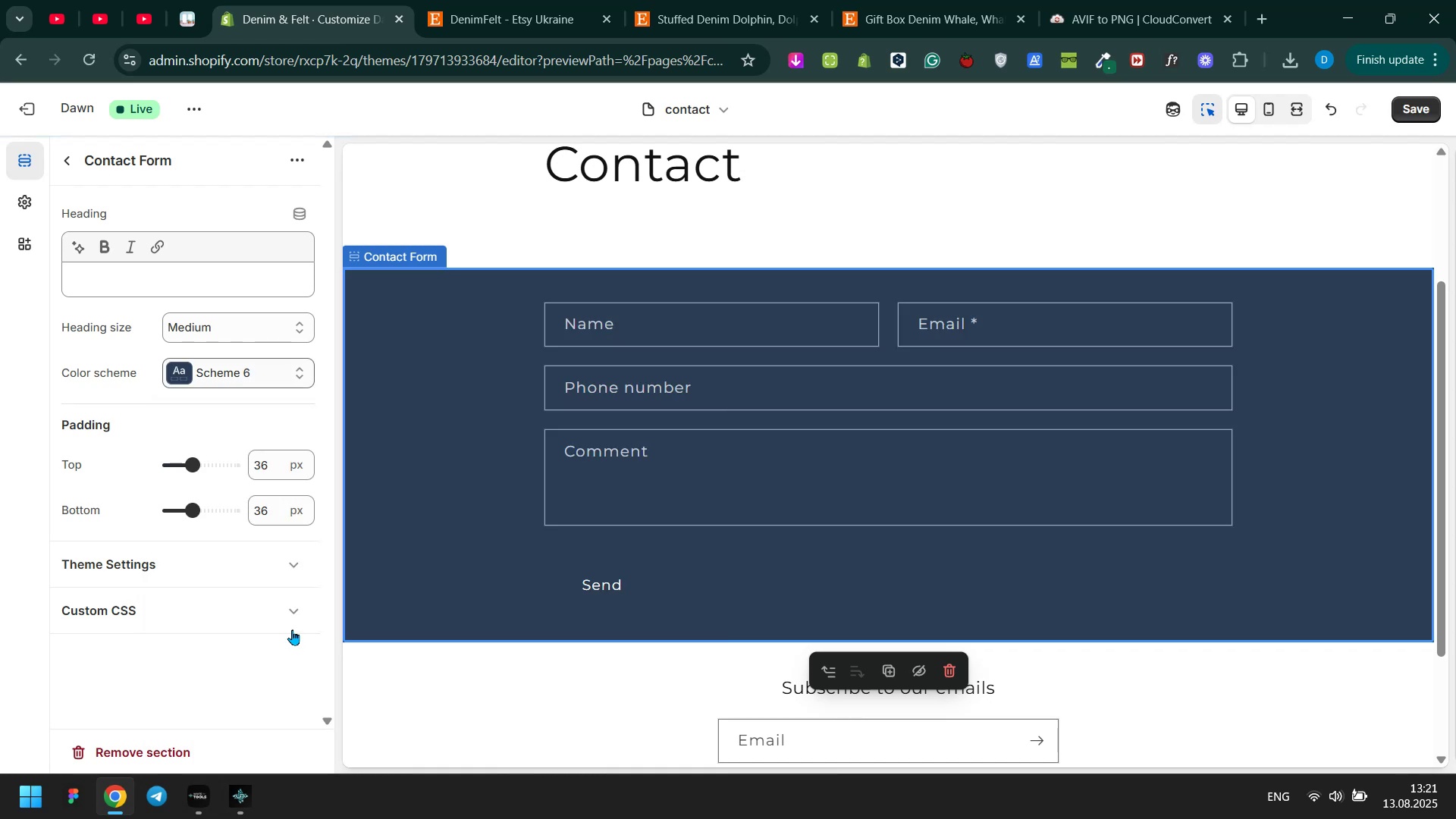 
left_click([250, 373])
 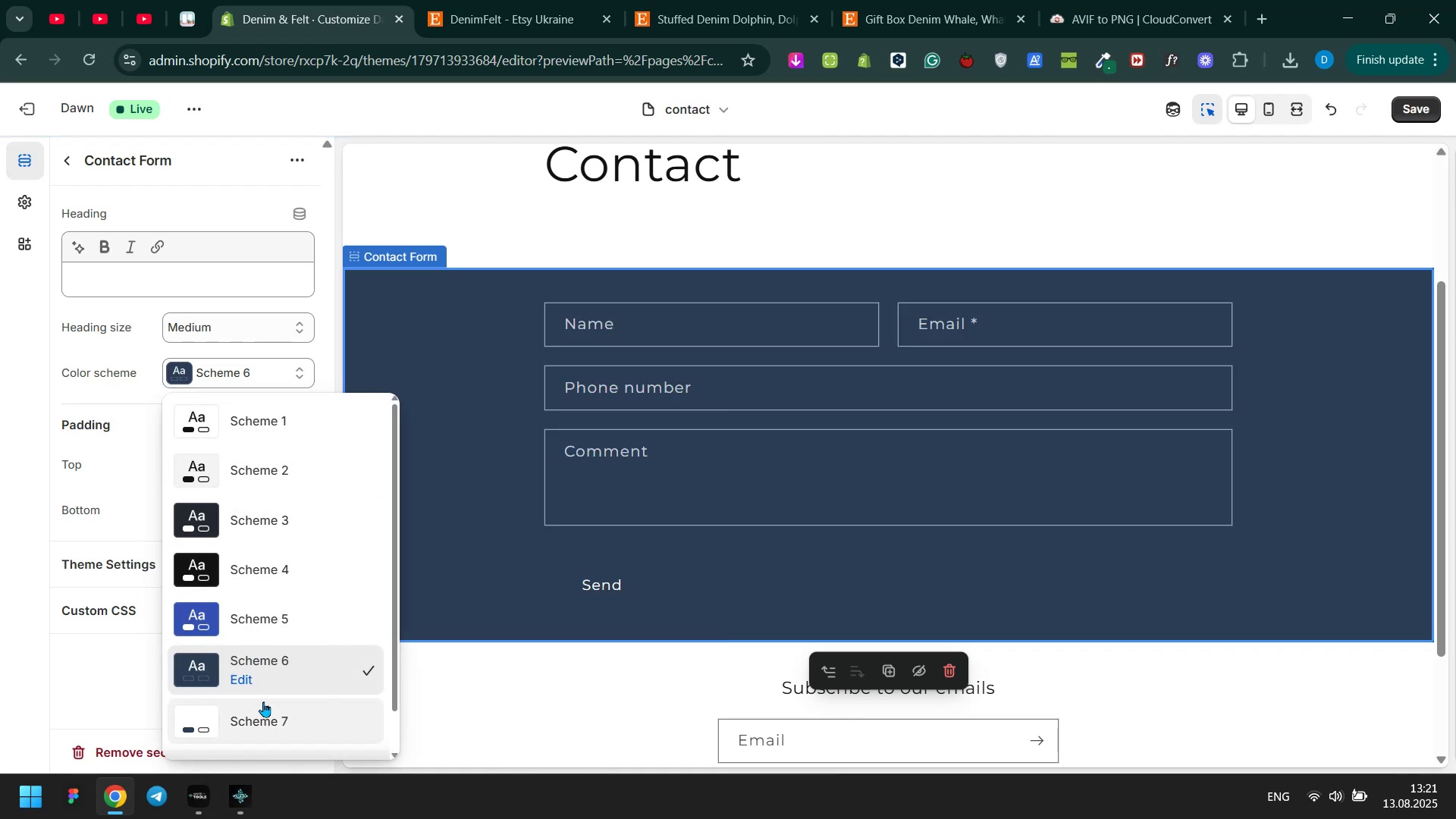 
left_click([265, 707])
 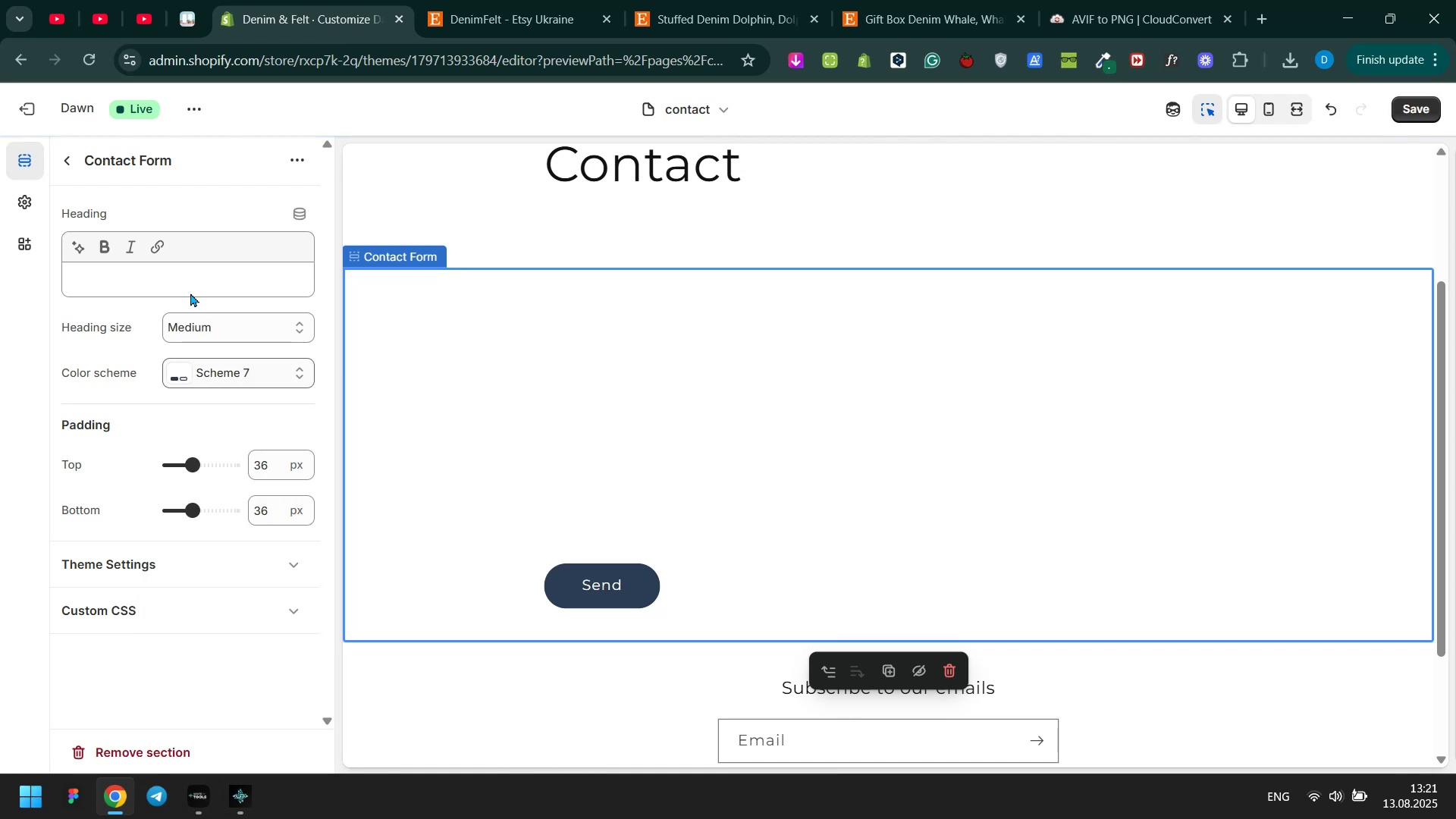 
left_click([77, 154])
 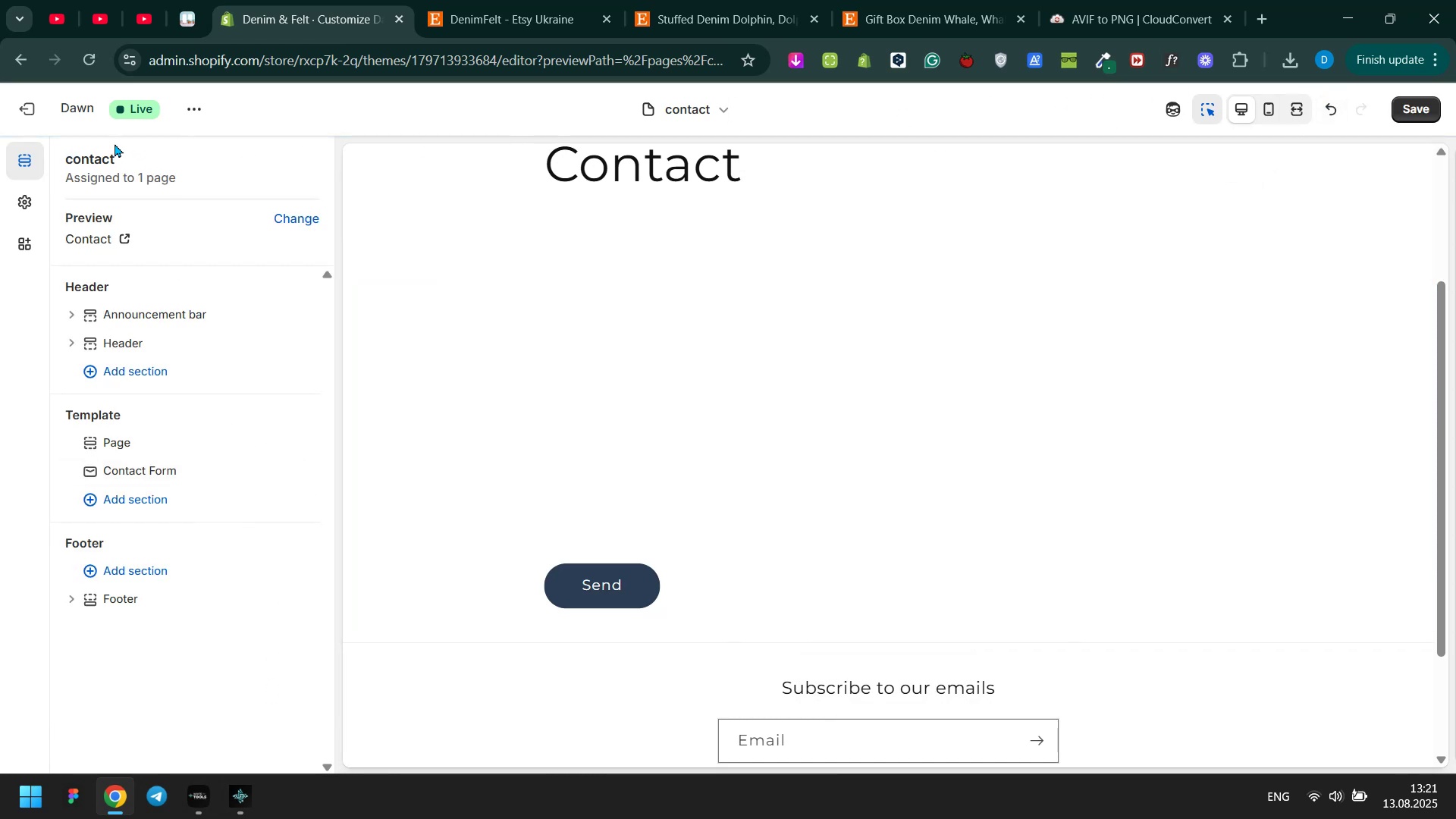 
left_click([9, 199])
 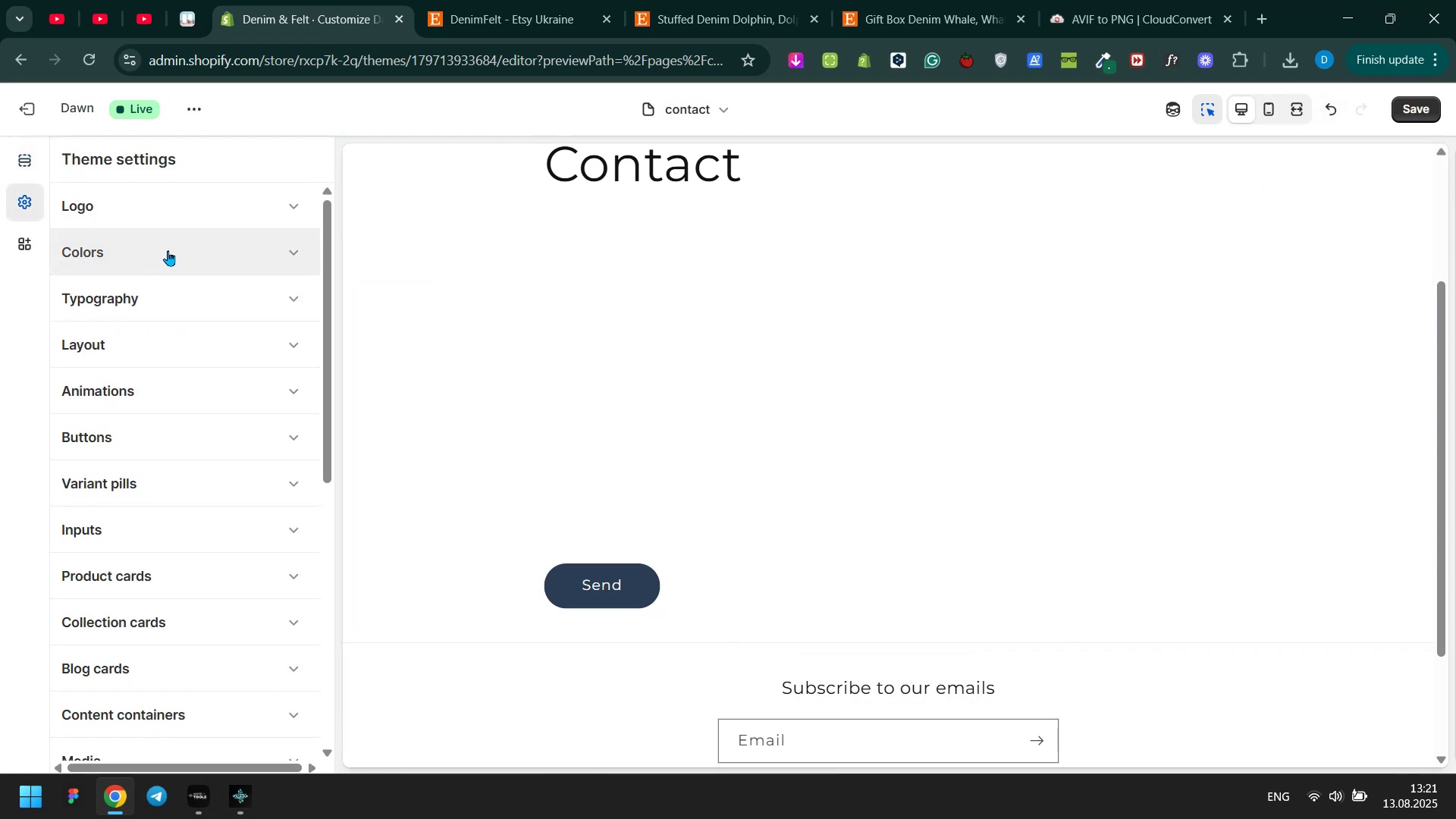 
left_click([171, 249])
 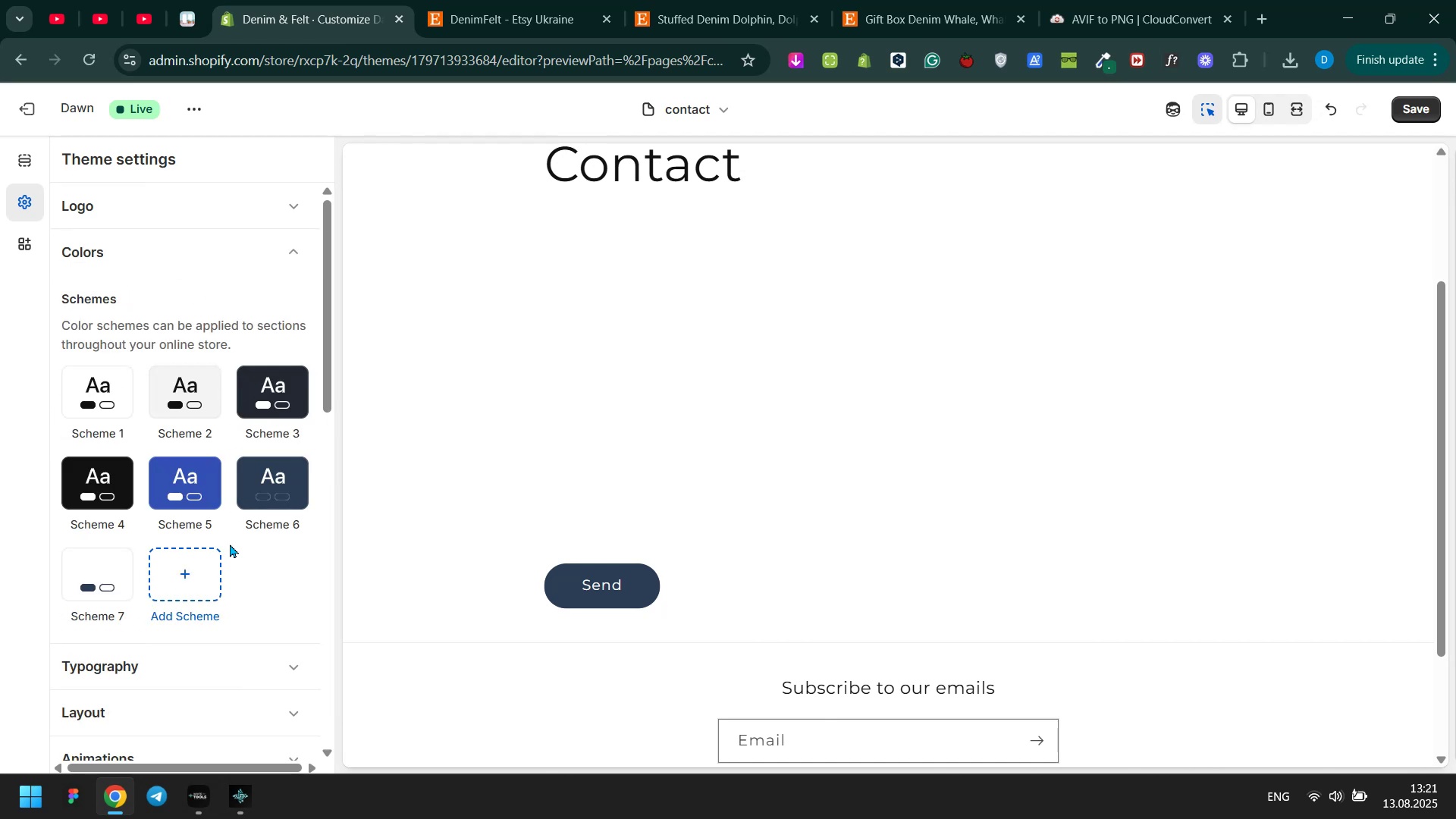 
left_click([207, 562])
 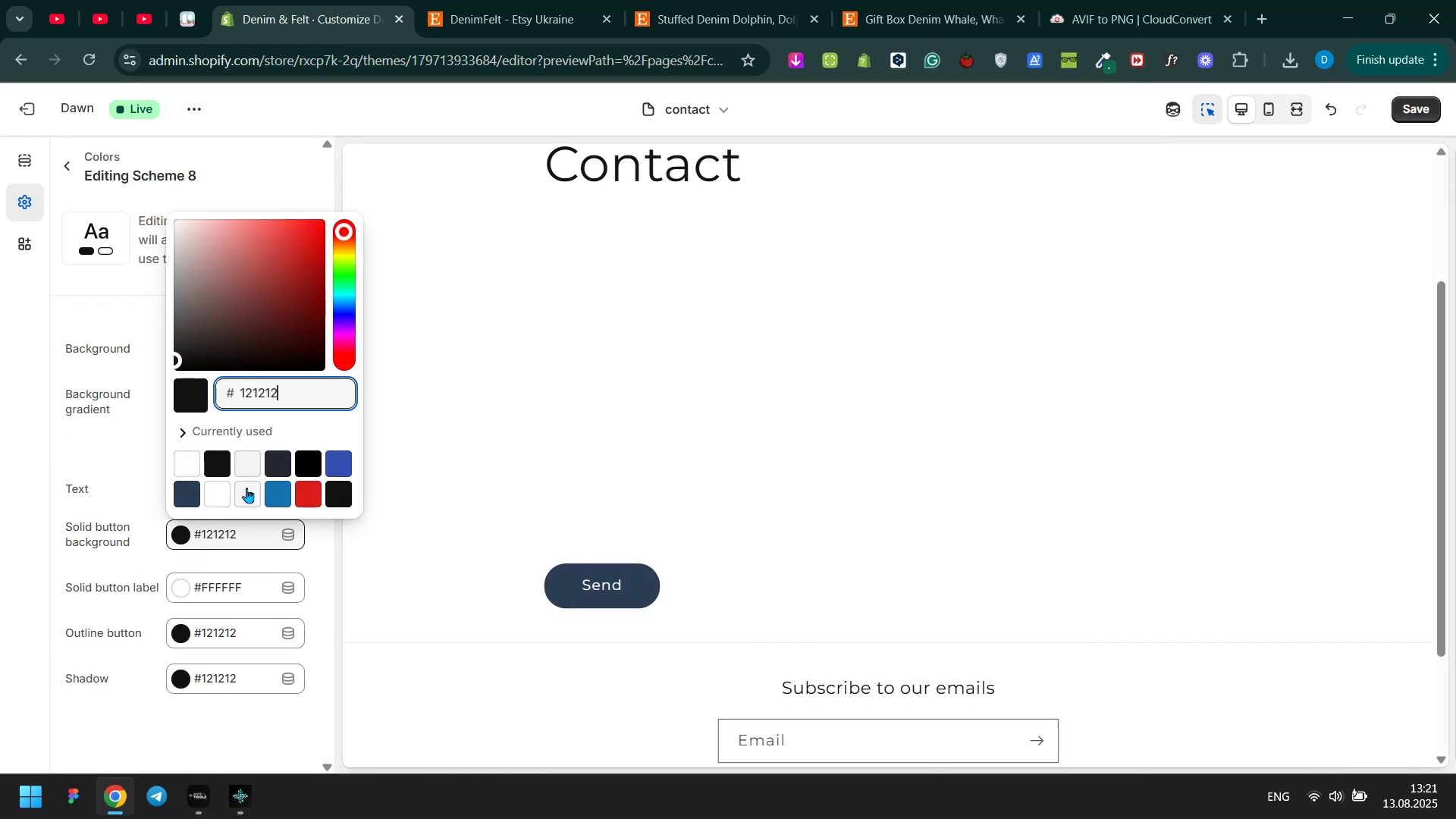 
wait(5.44)
 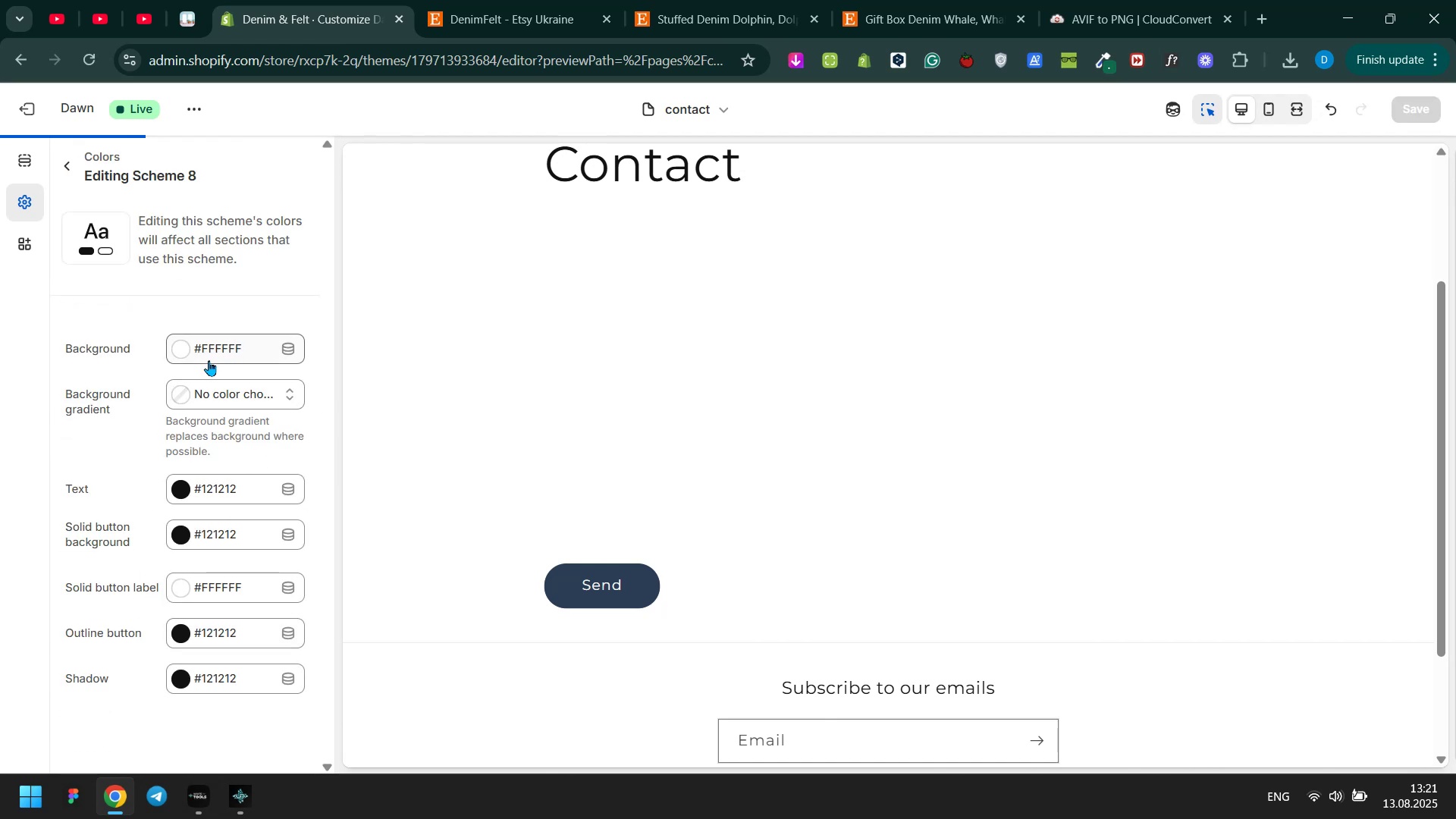 
left_click([193, 493])
 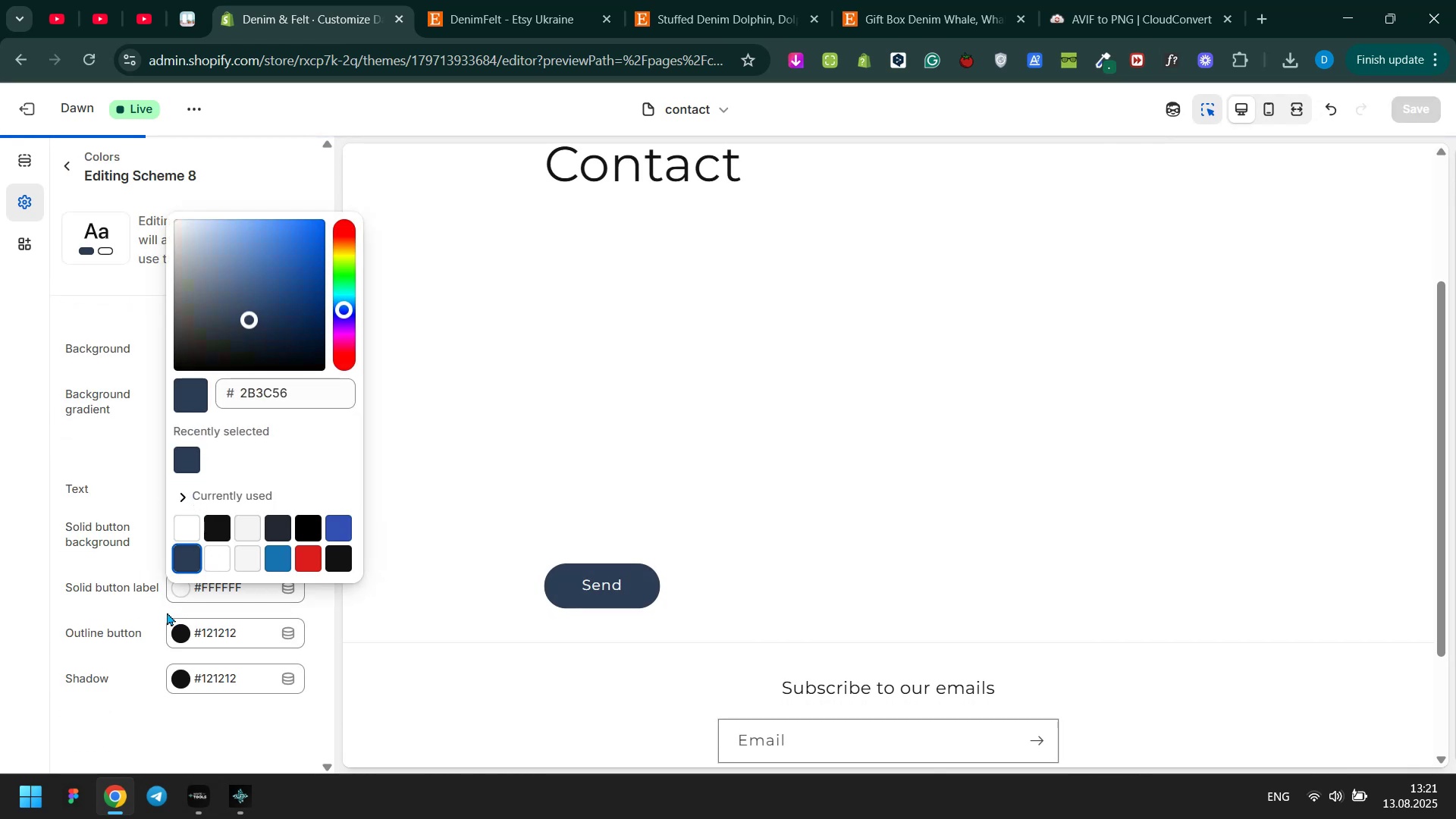 
left_click([147, 612])
 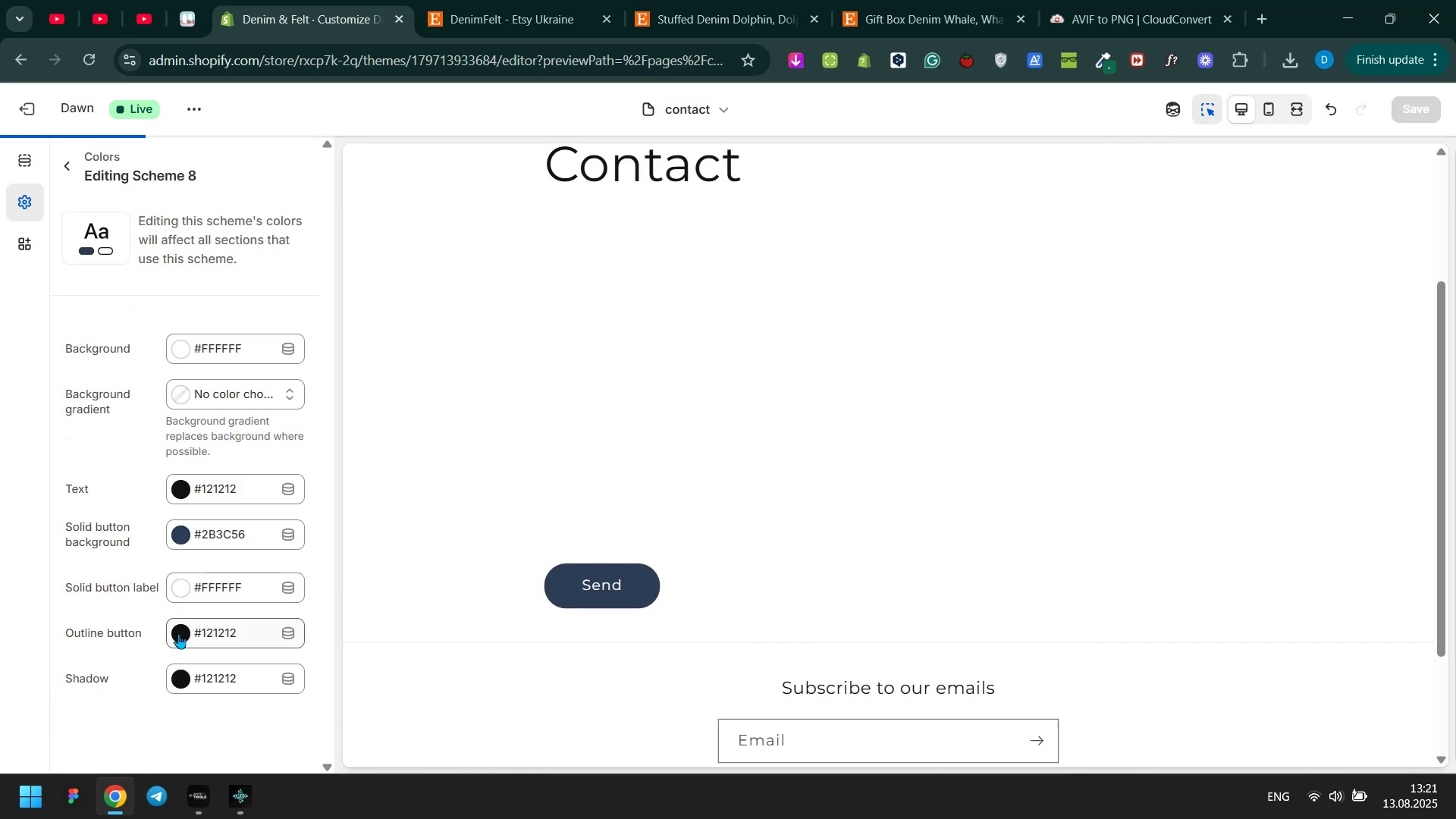 
left_click([180, 632])
 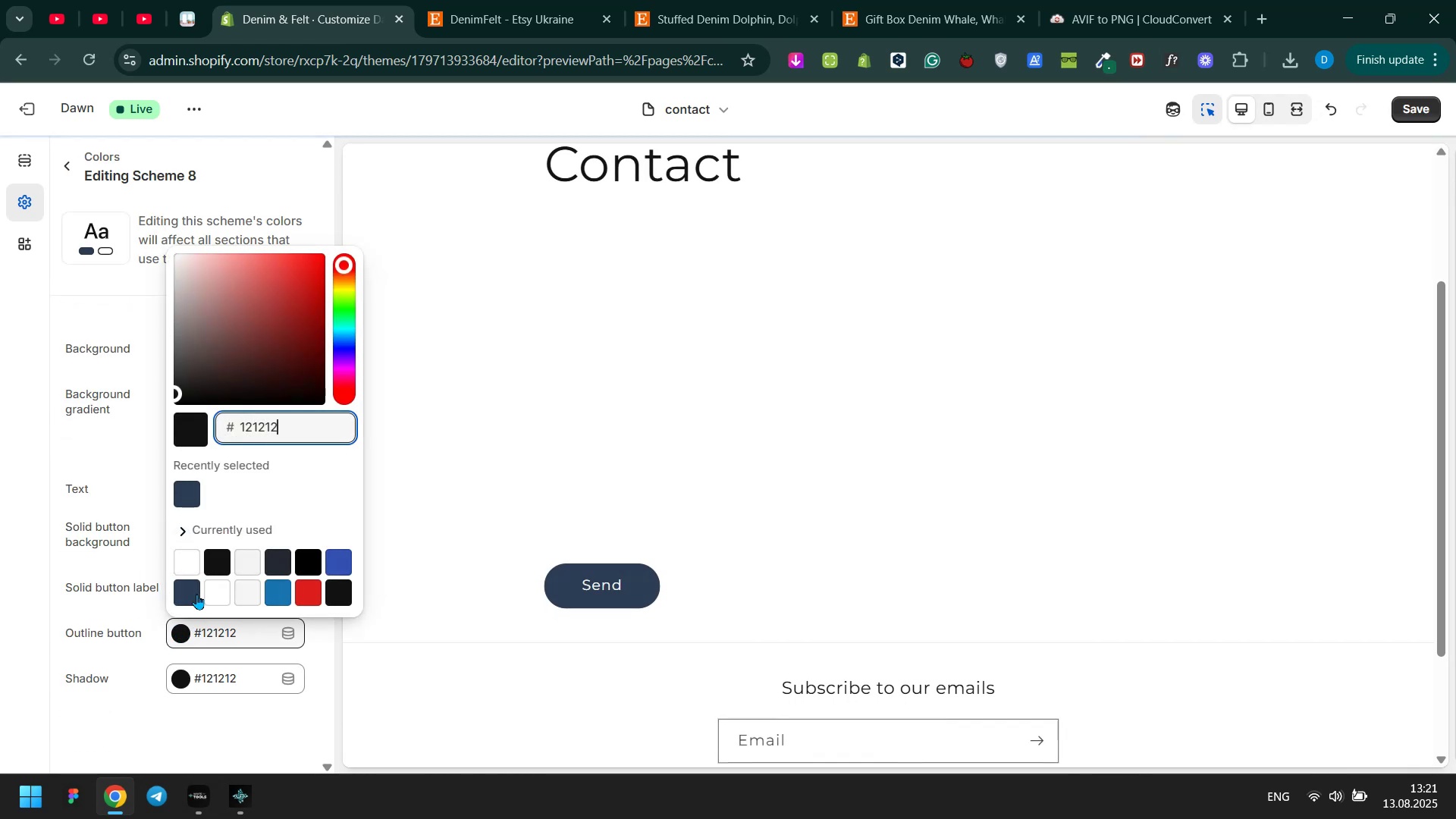 
left_click([195, 592])
 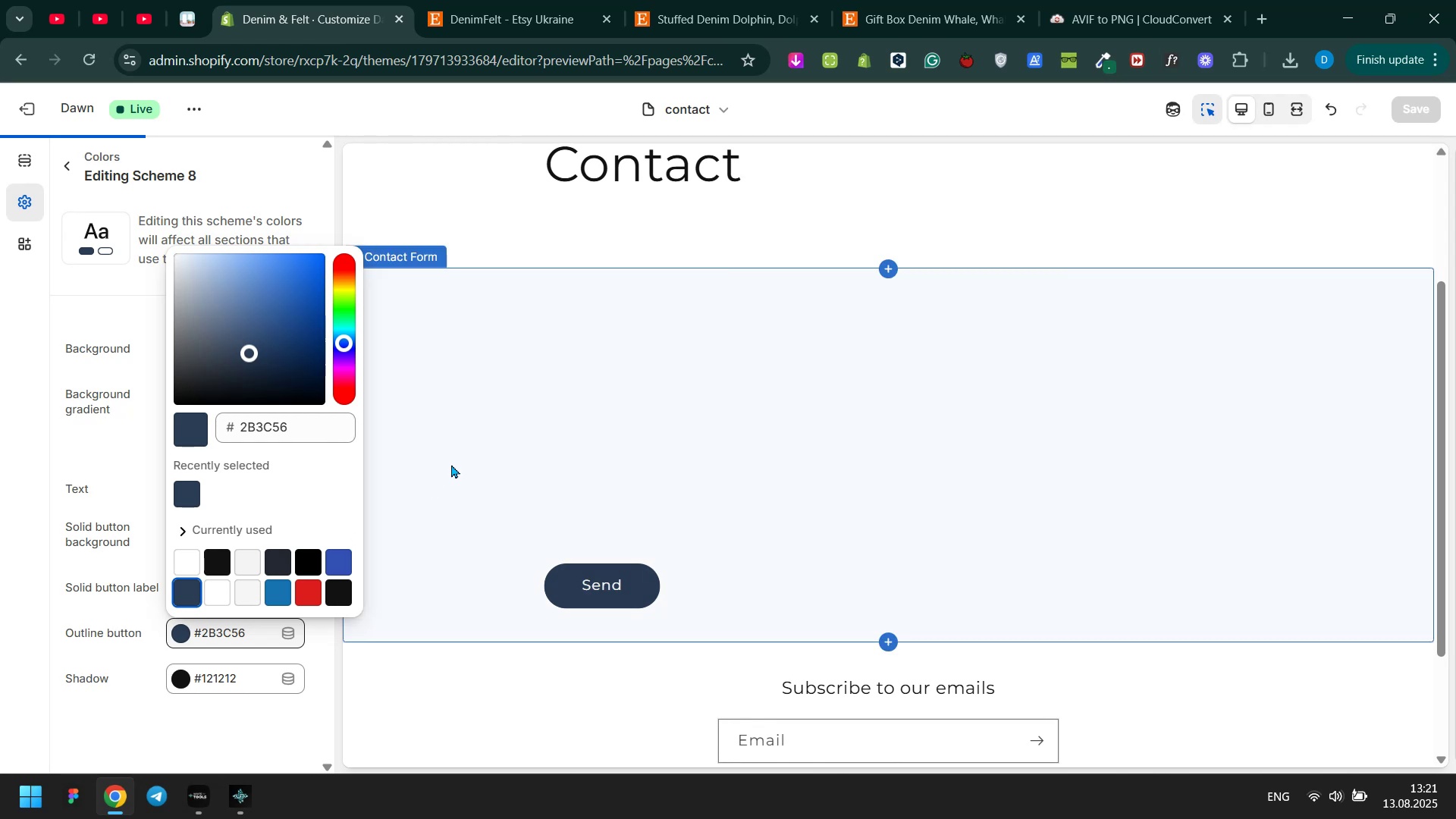 
left_click([451, 464])
 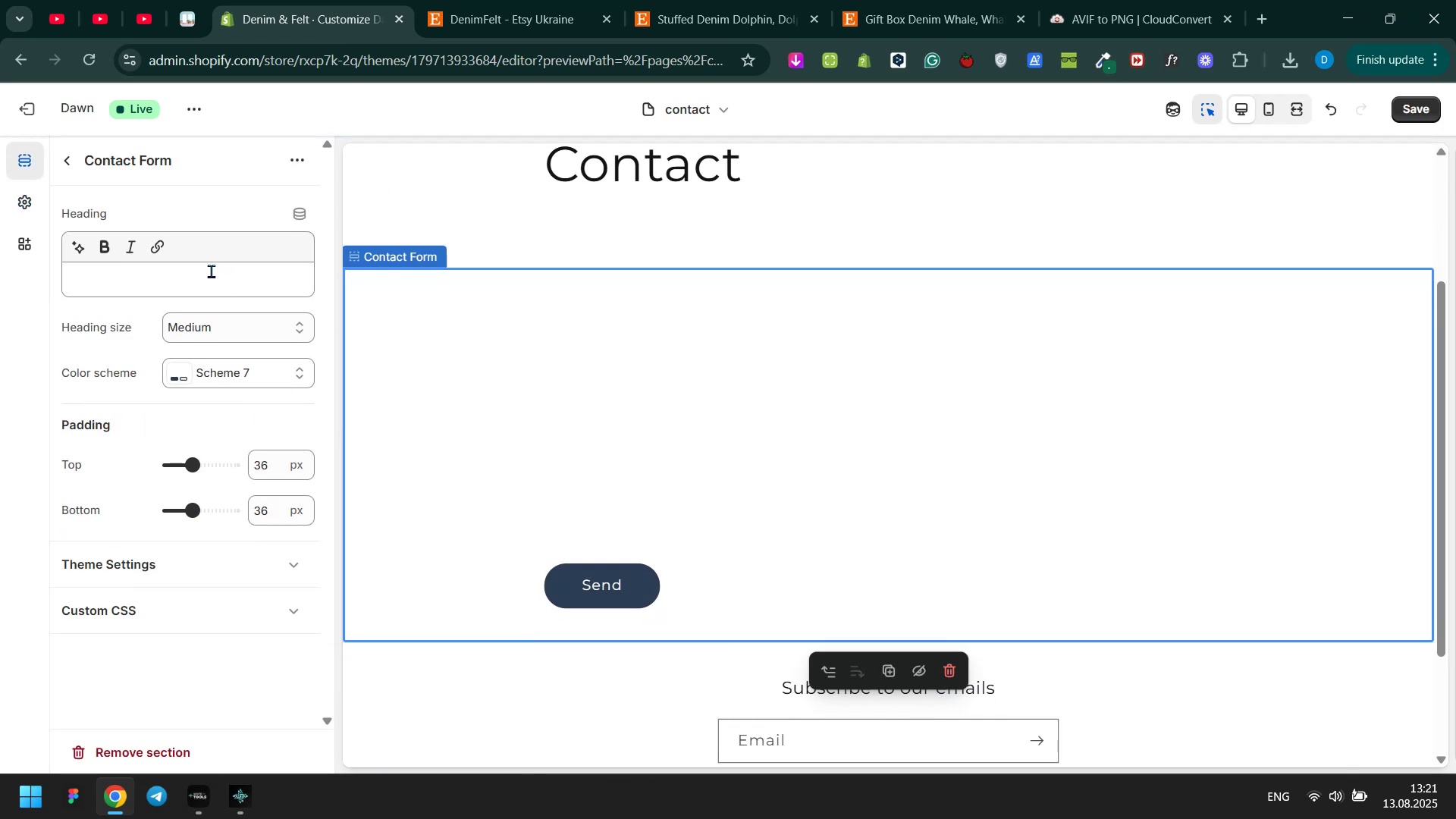 
left_click([215, 366])
 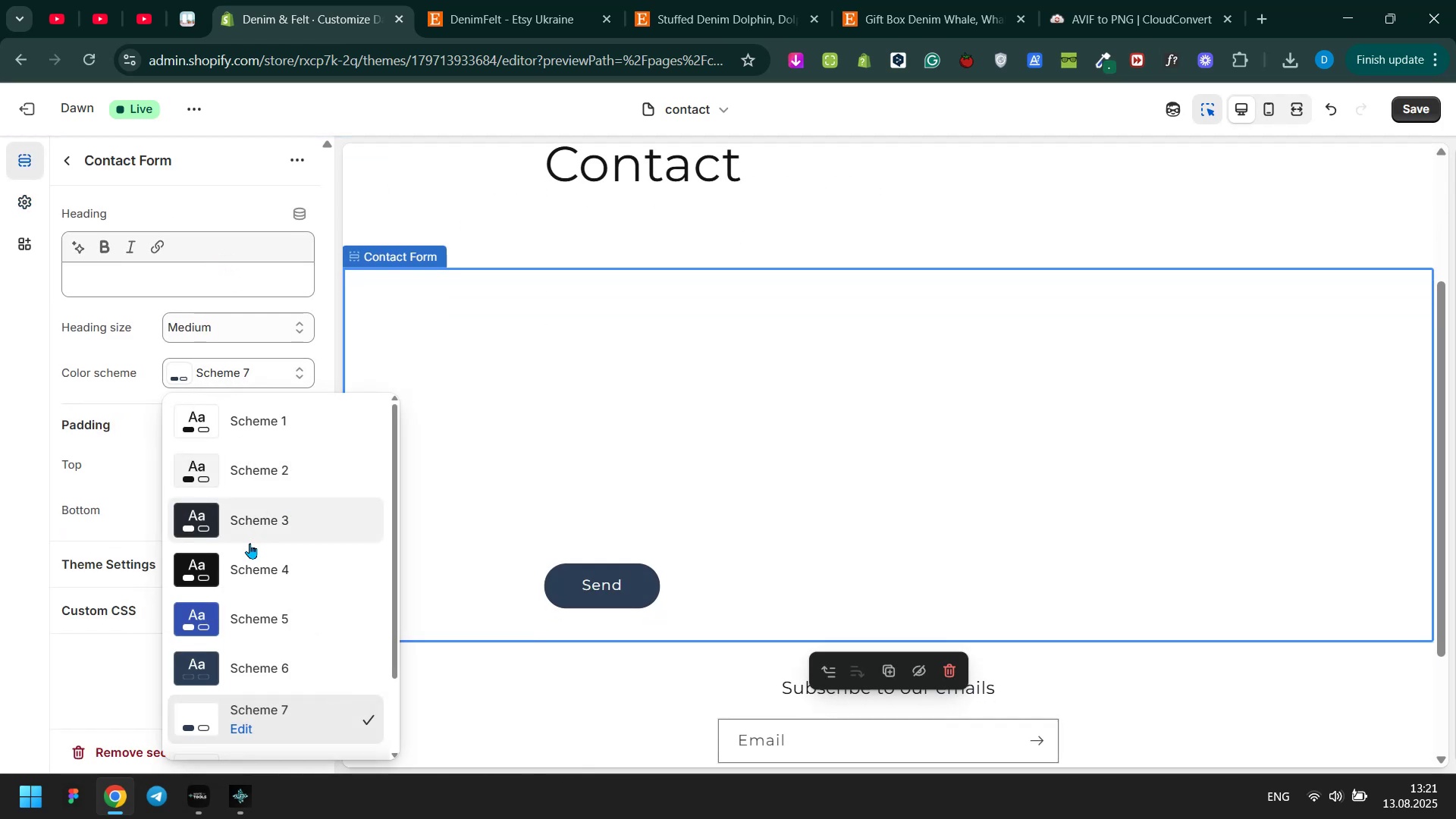 
scroll: coordinate [243, 571], scroll_direction: down, amount: 3.0
 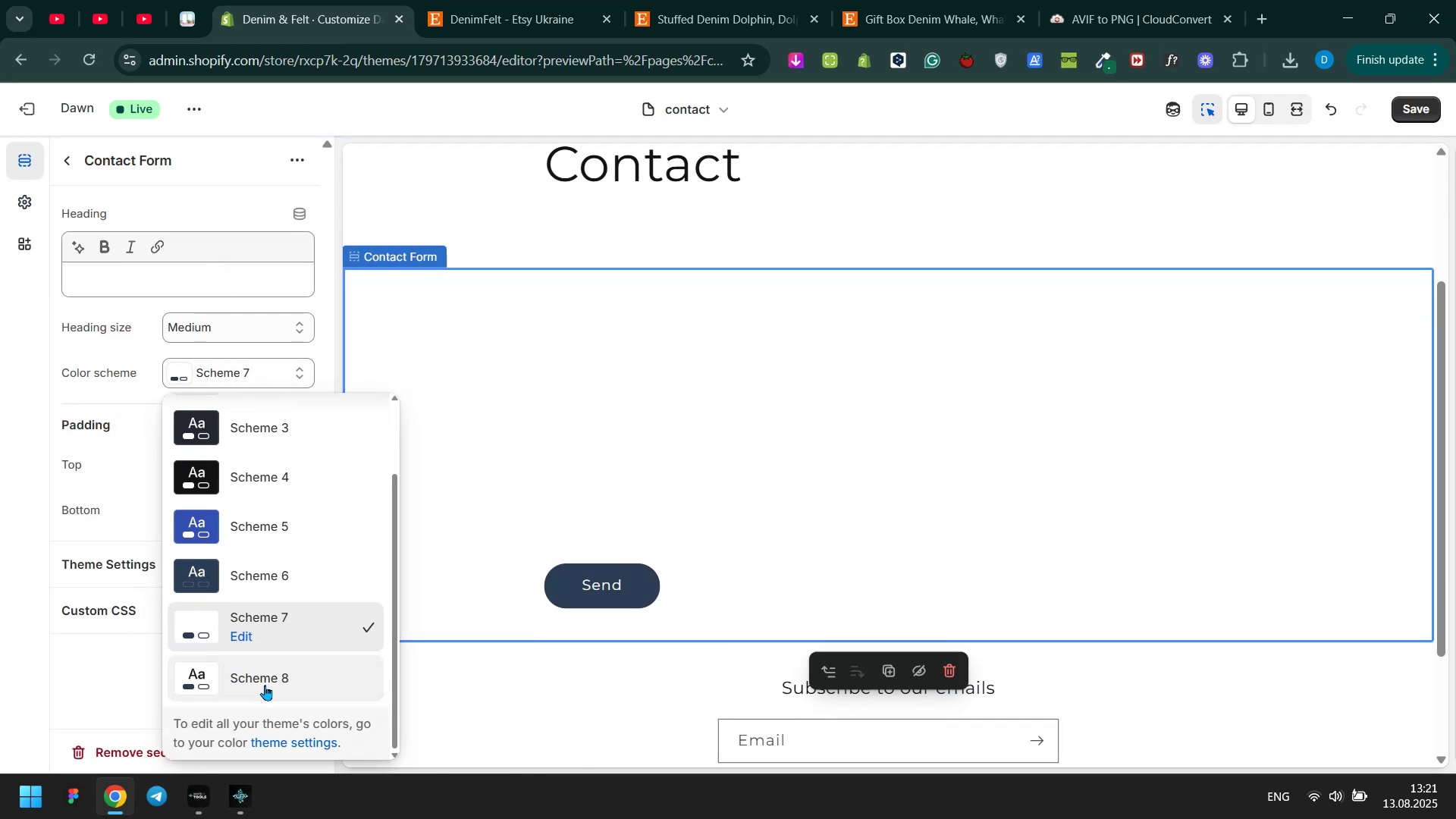 
left_click([265, 685])
 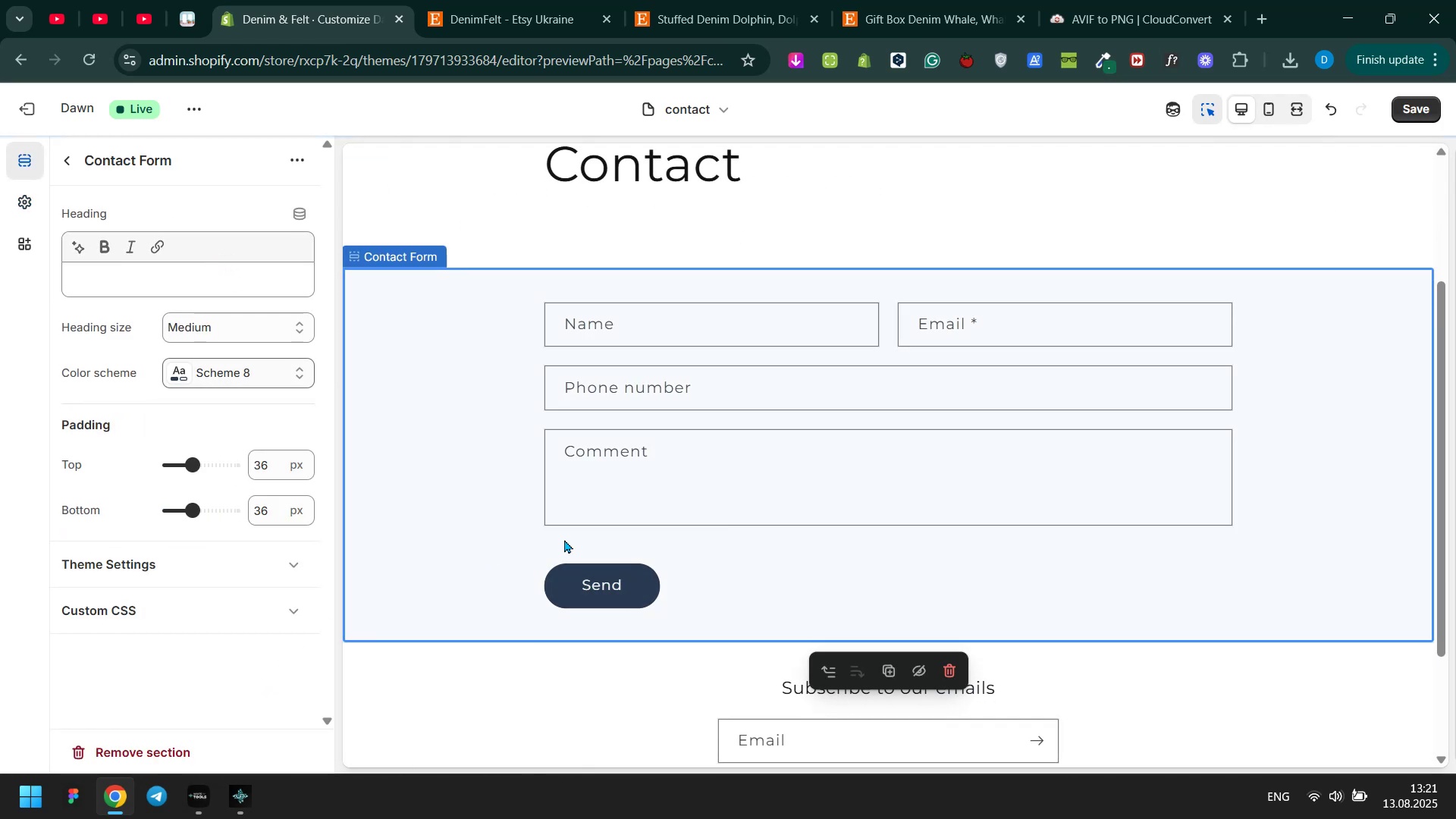 
scroll: coordinate [983, 459], scroll_direction: up, amount: 2.0
 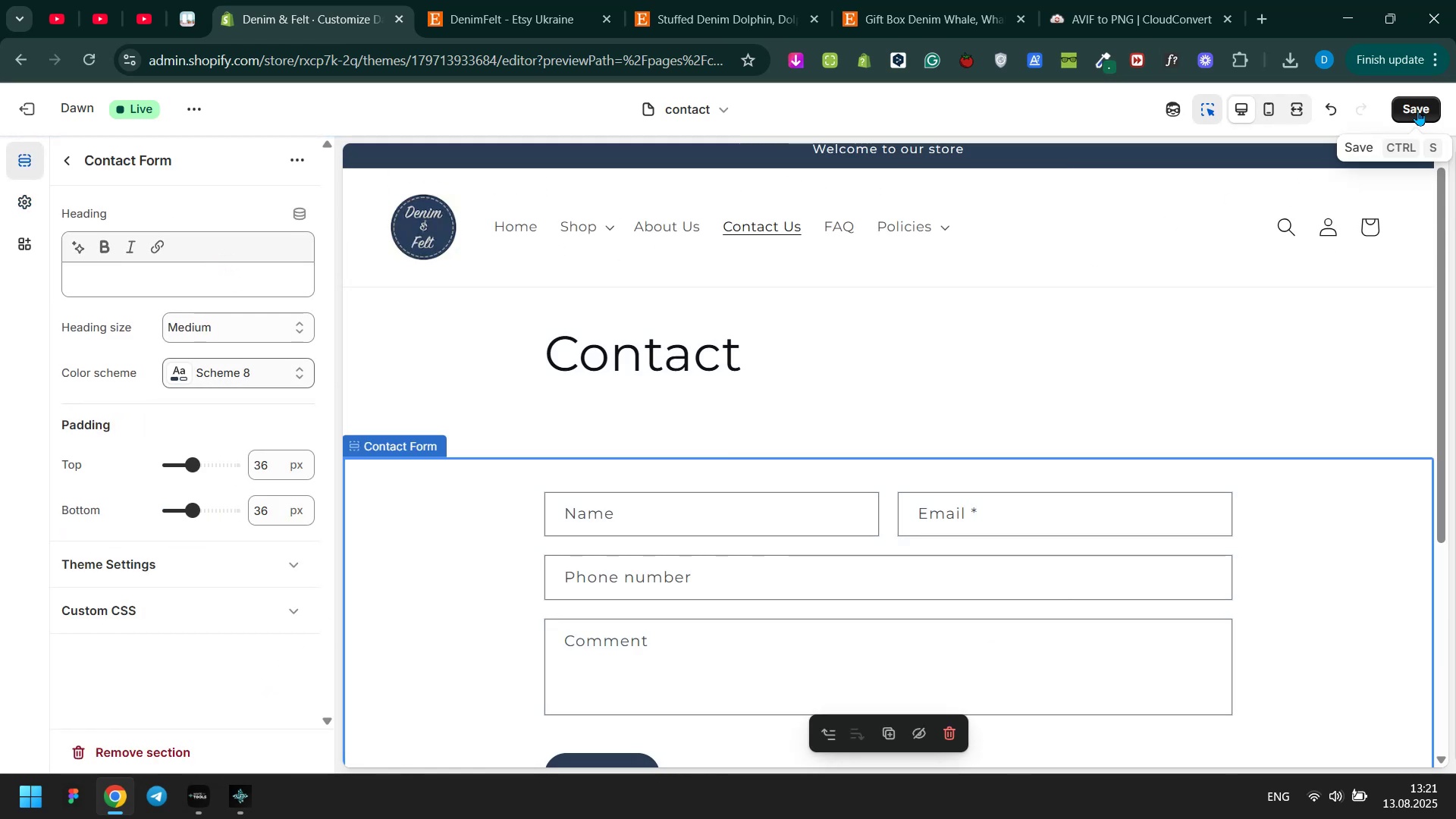 
left_click([1261, 310])
 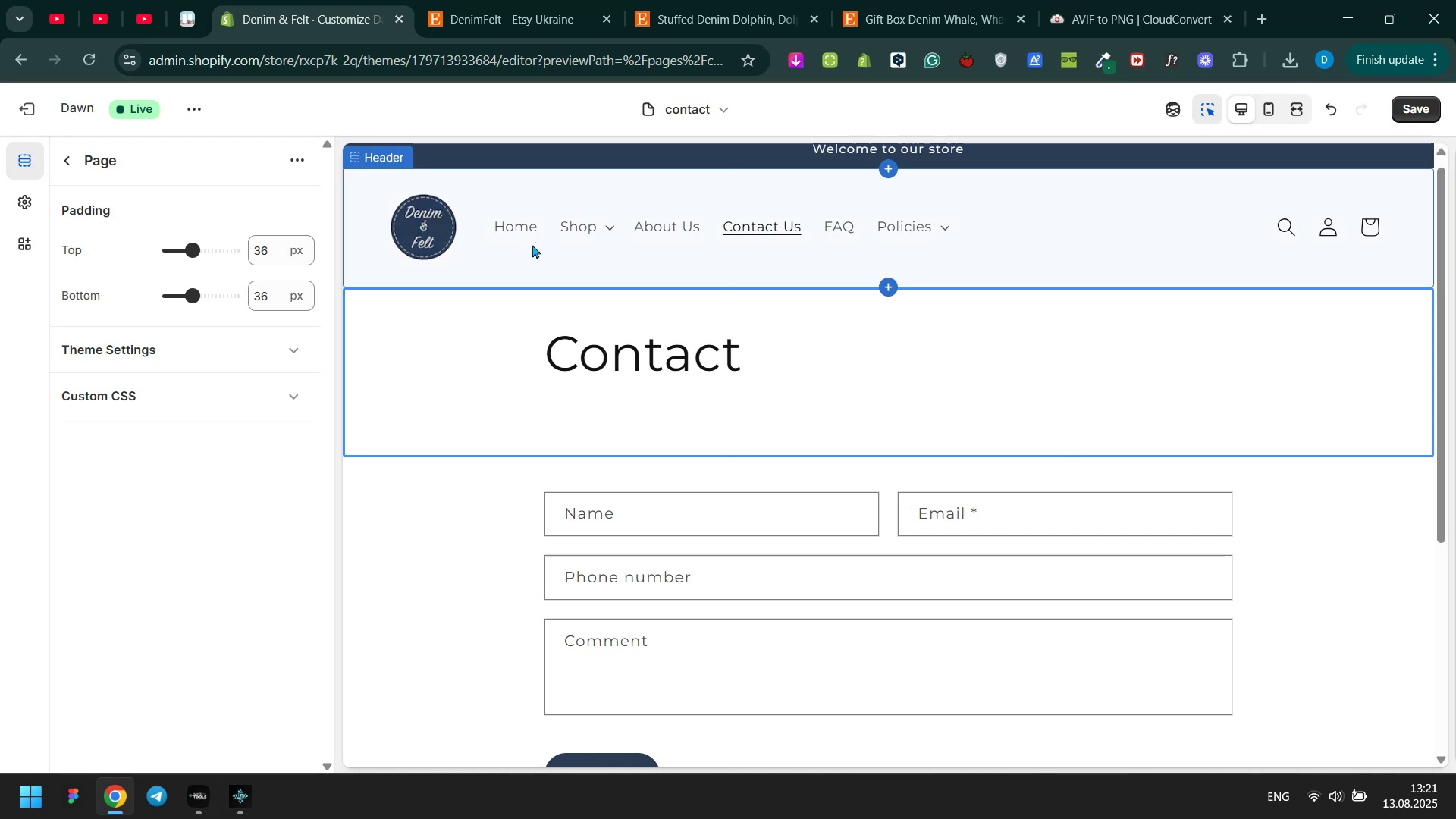 
wait(5.97)
 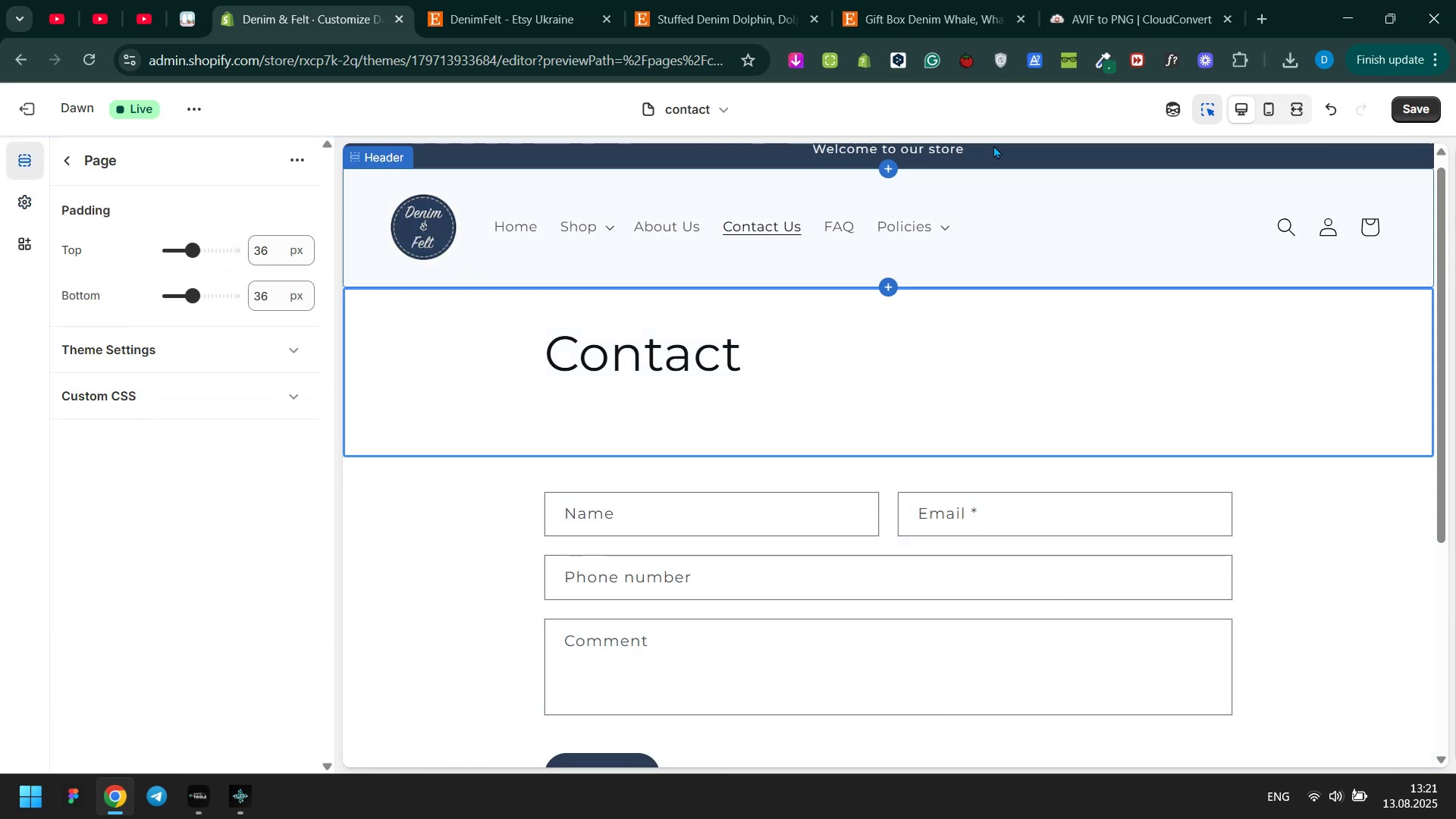 
left_click_drag(start_coordinate=[190, 296], to_coordinate=[153, 300])
 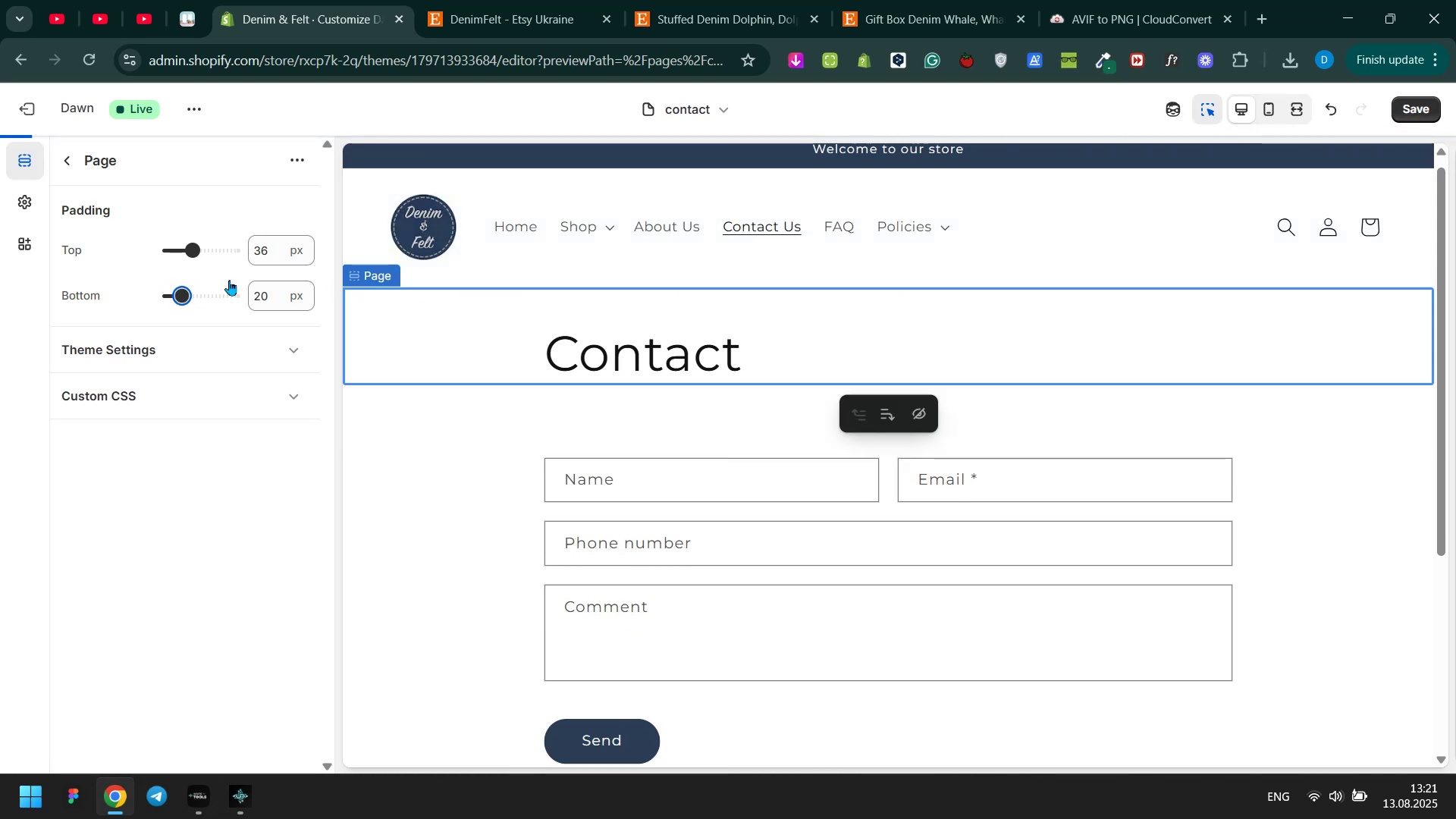 
left_click([1420, 112])
 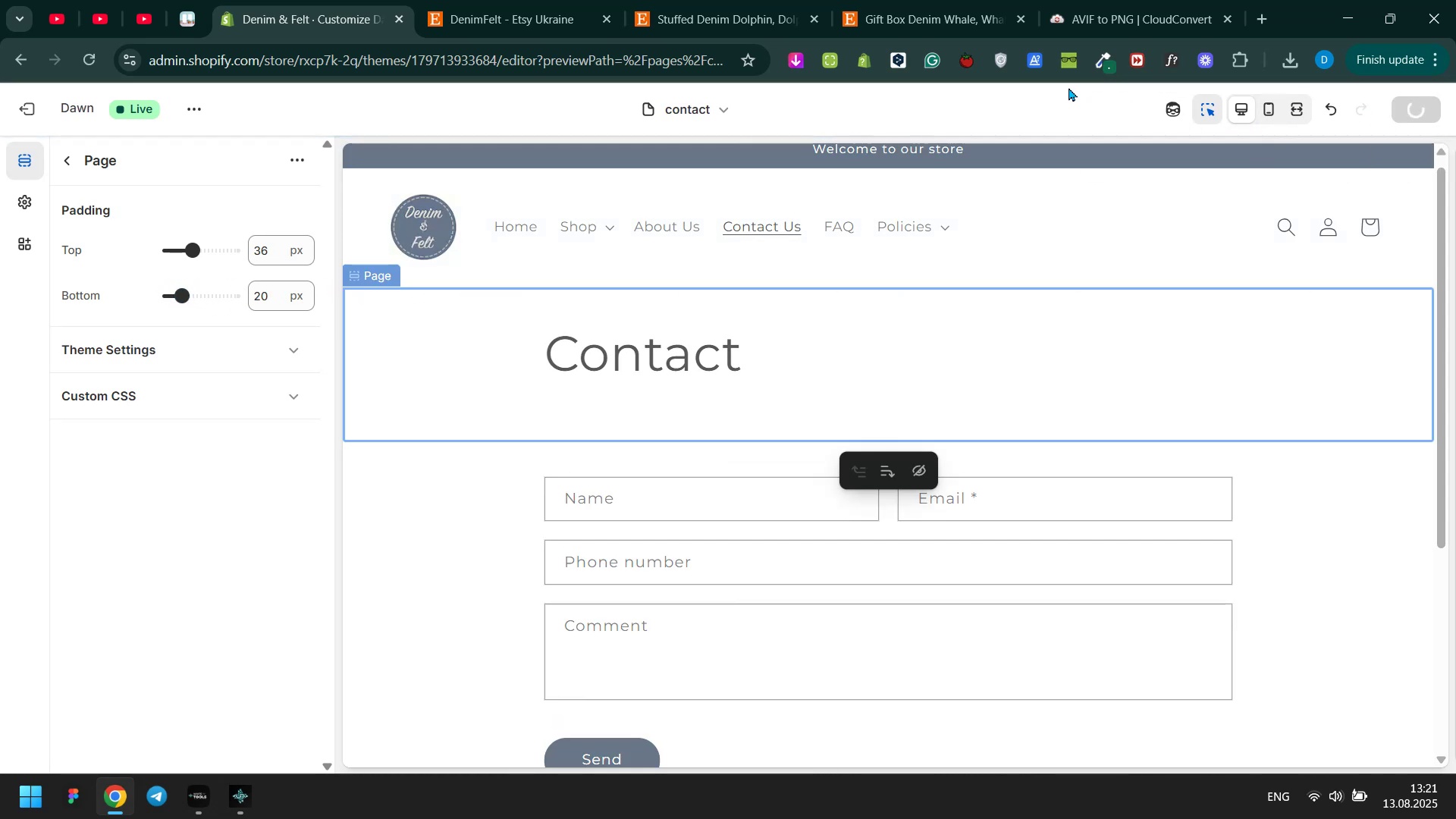 
left_click([1068, 87])
 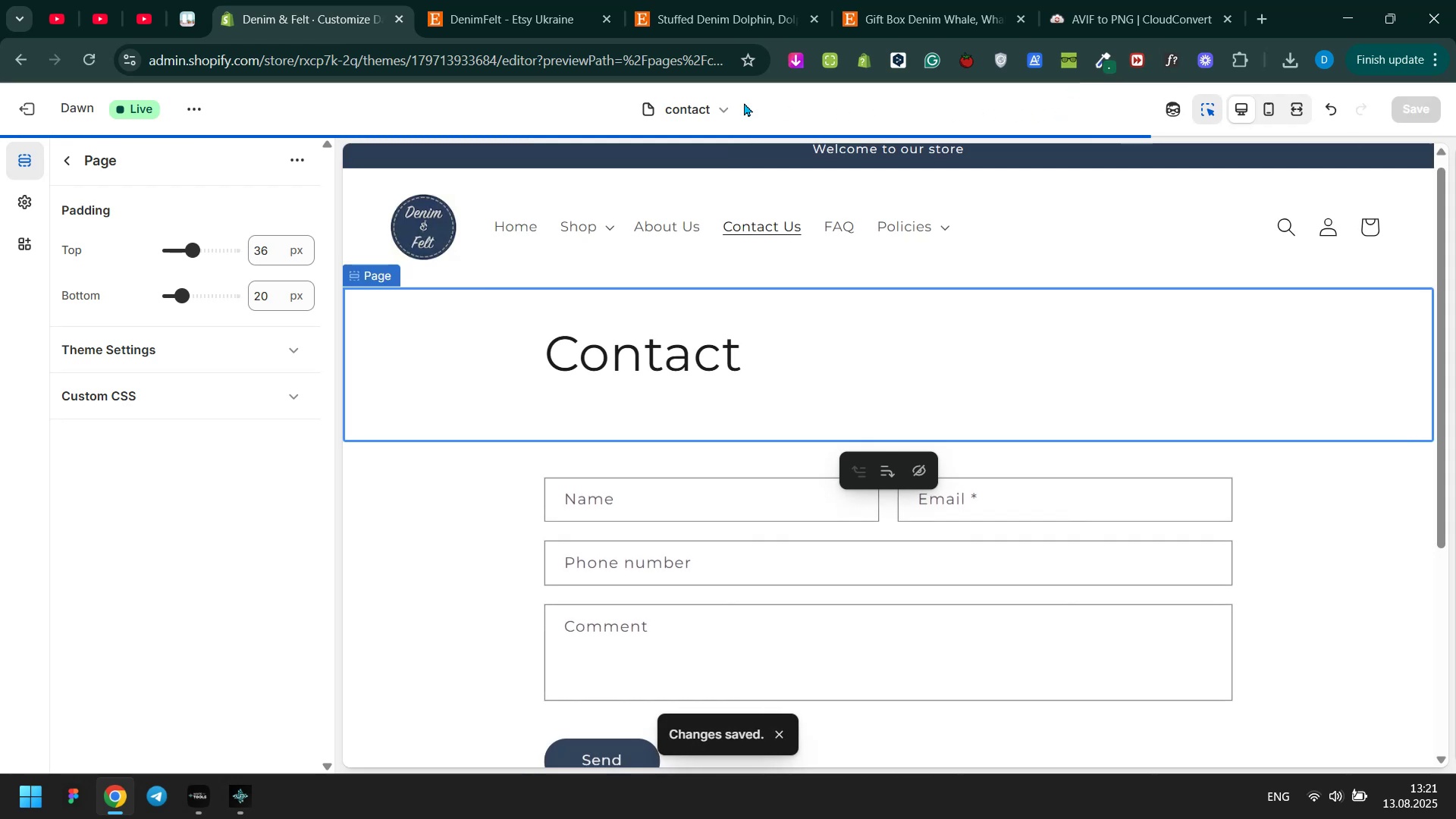 
left_click([718, 103])
 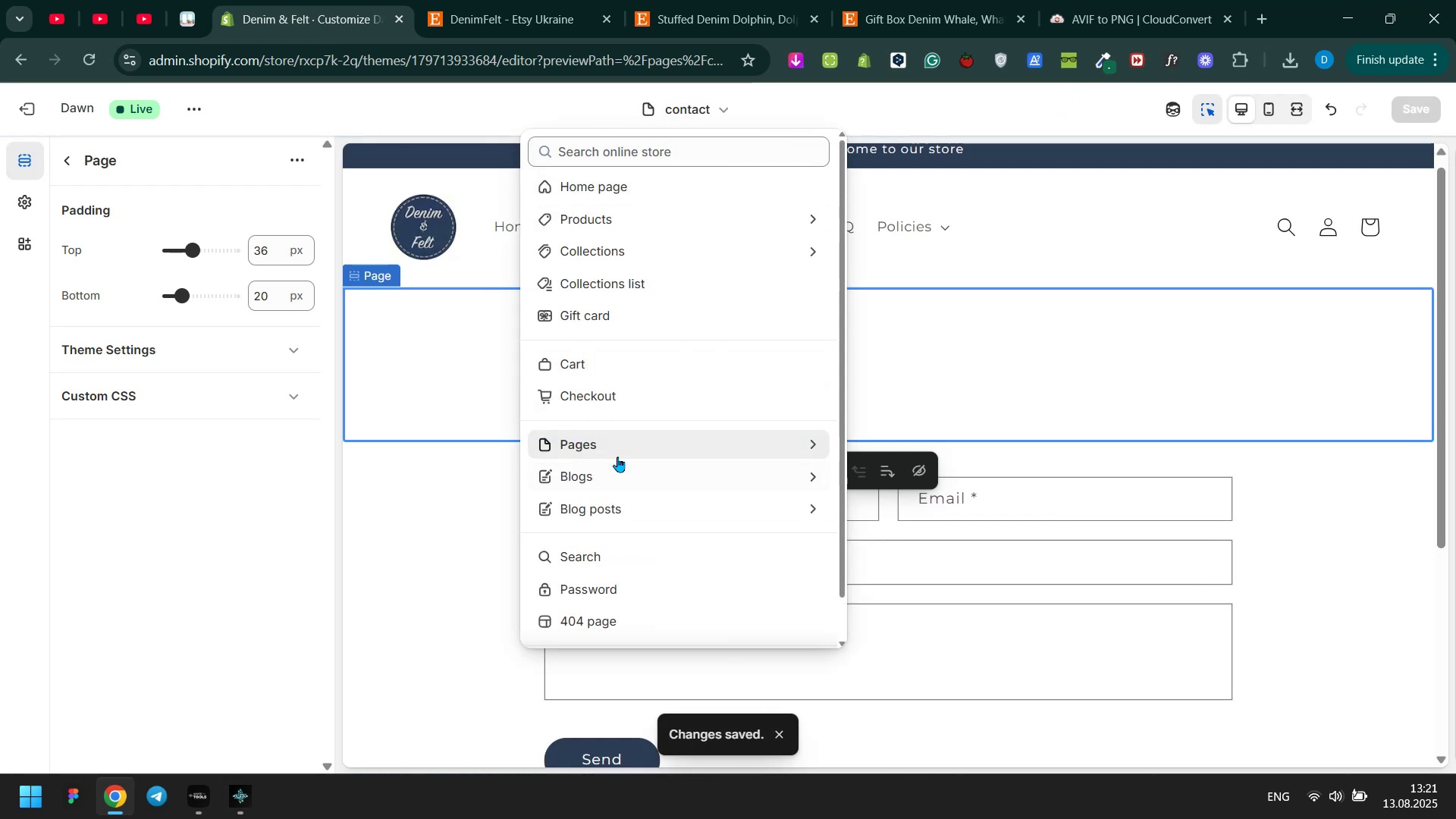 
left_click([657, 450])
 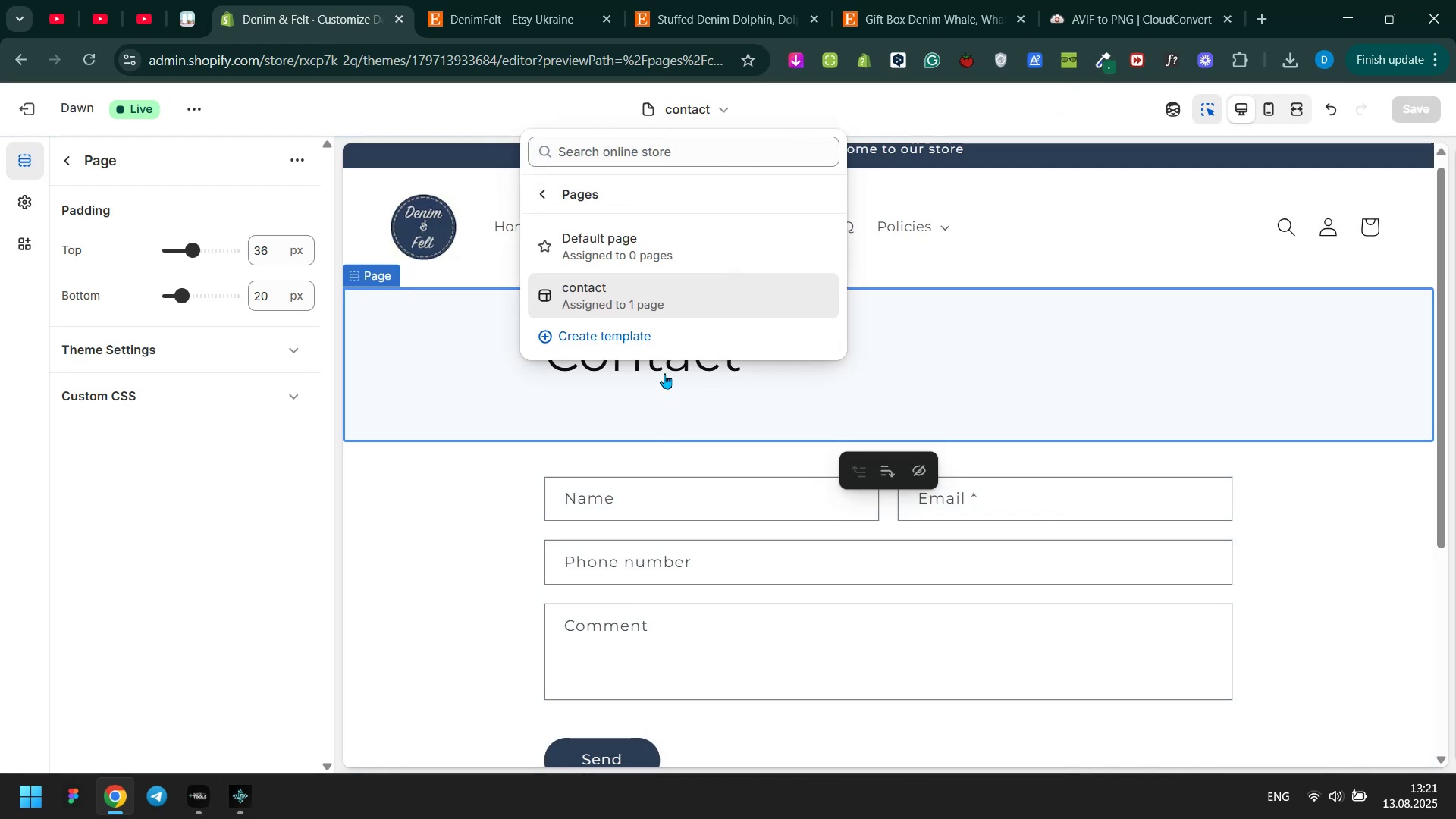 
left_click([664, 341])
 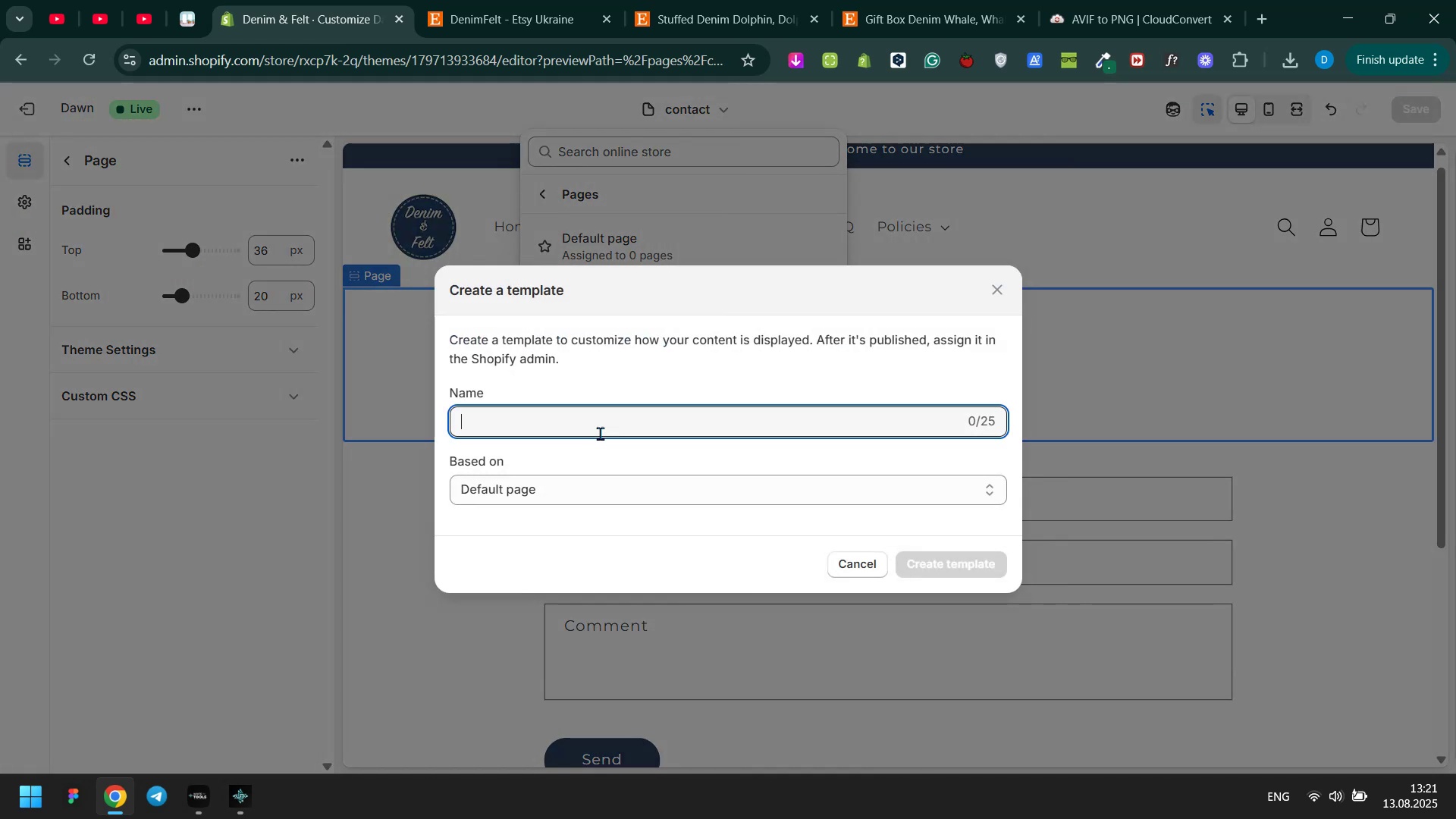 
type(About Us)
 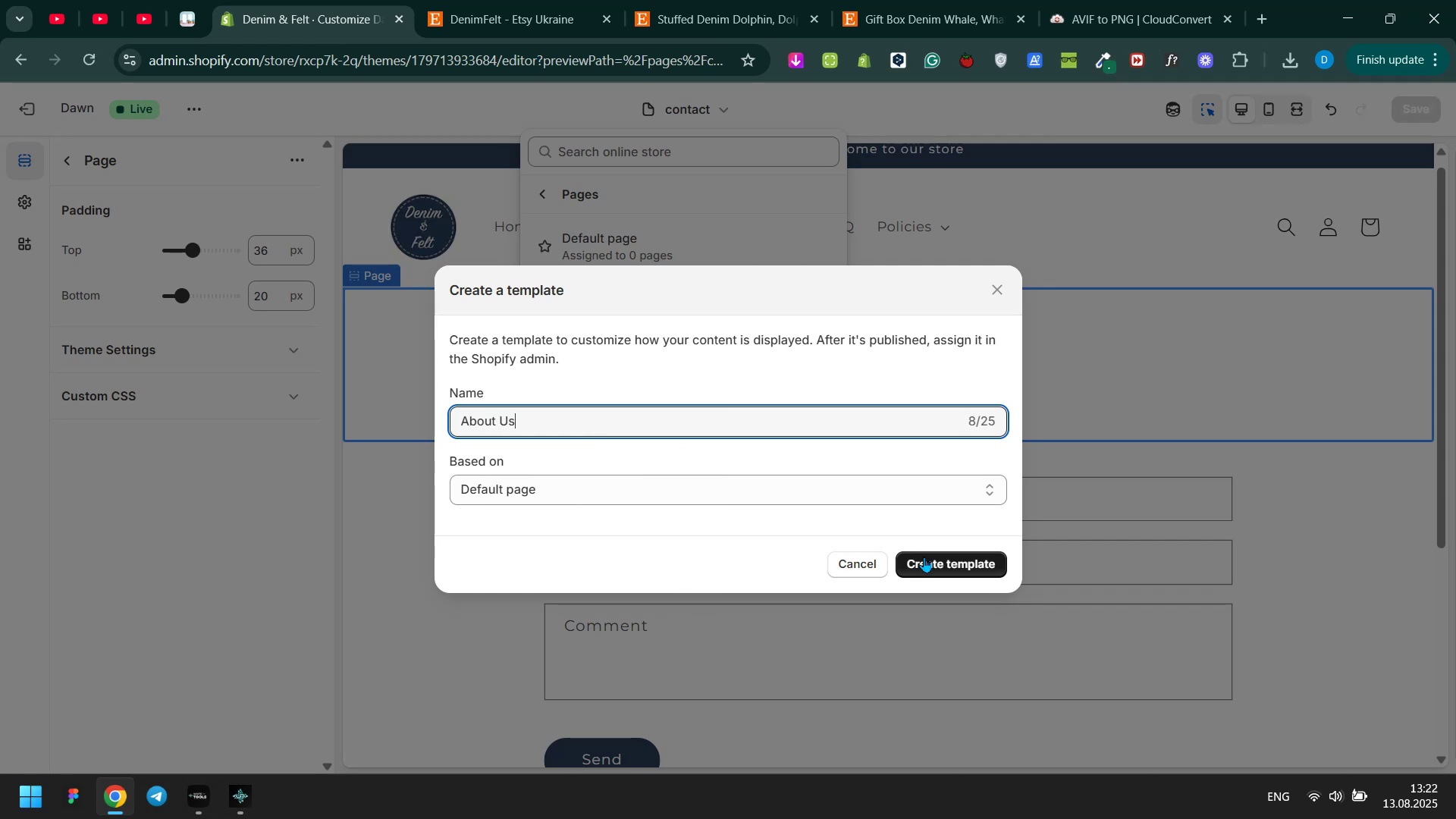 
left_click([943, 570])
 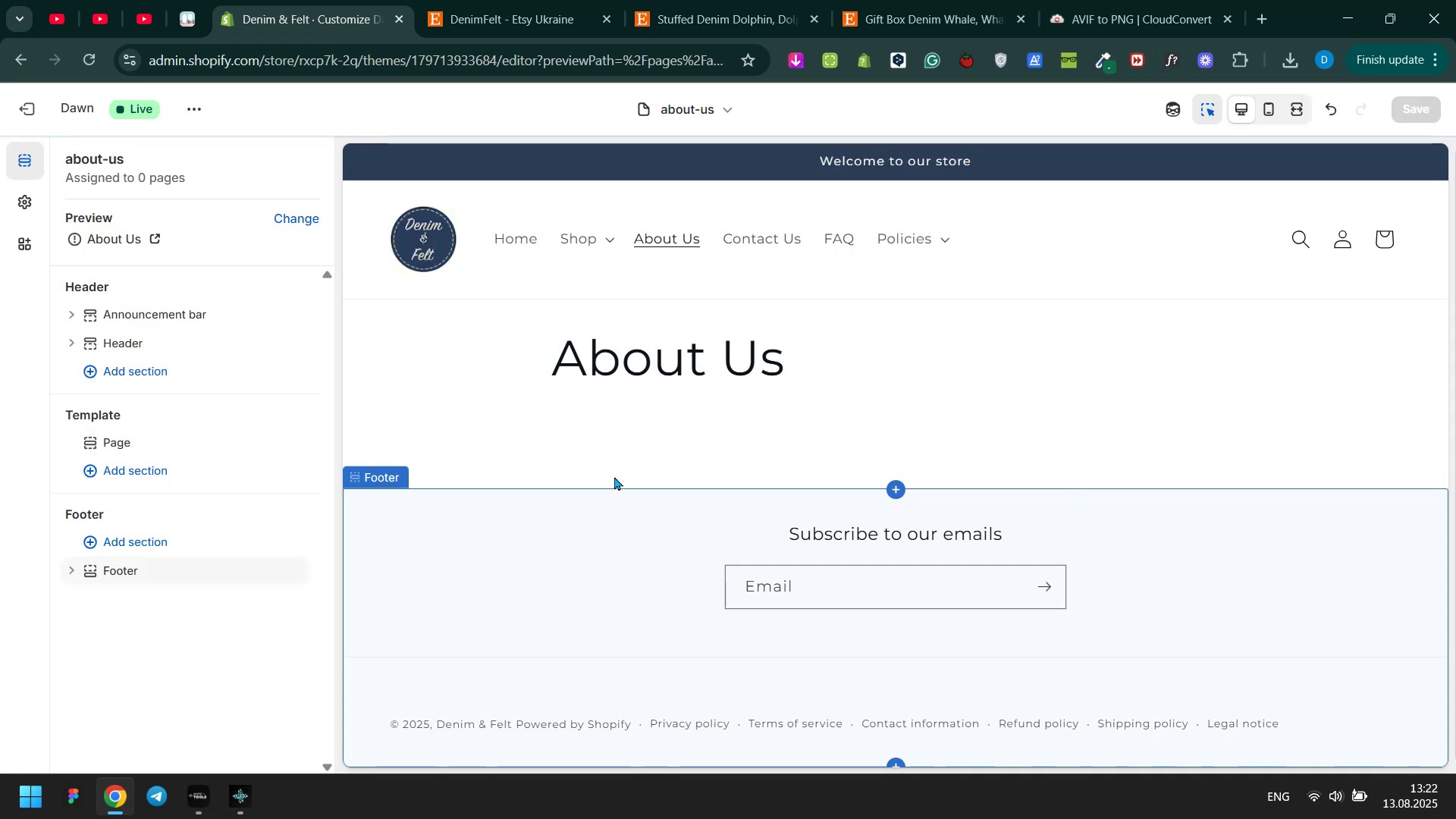 
left_click([438, 380])
 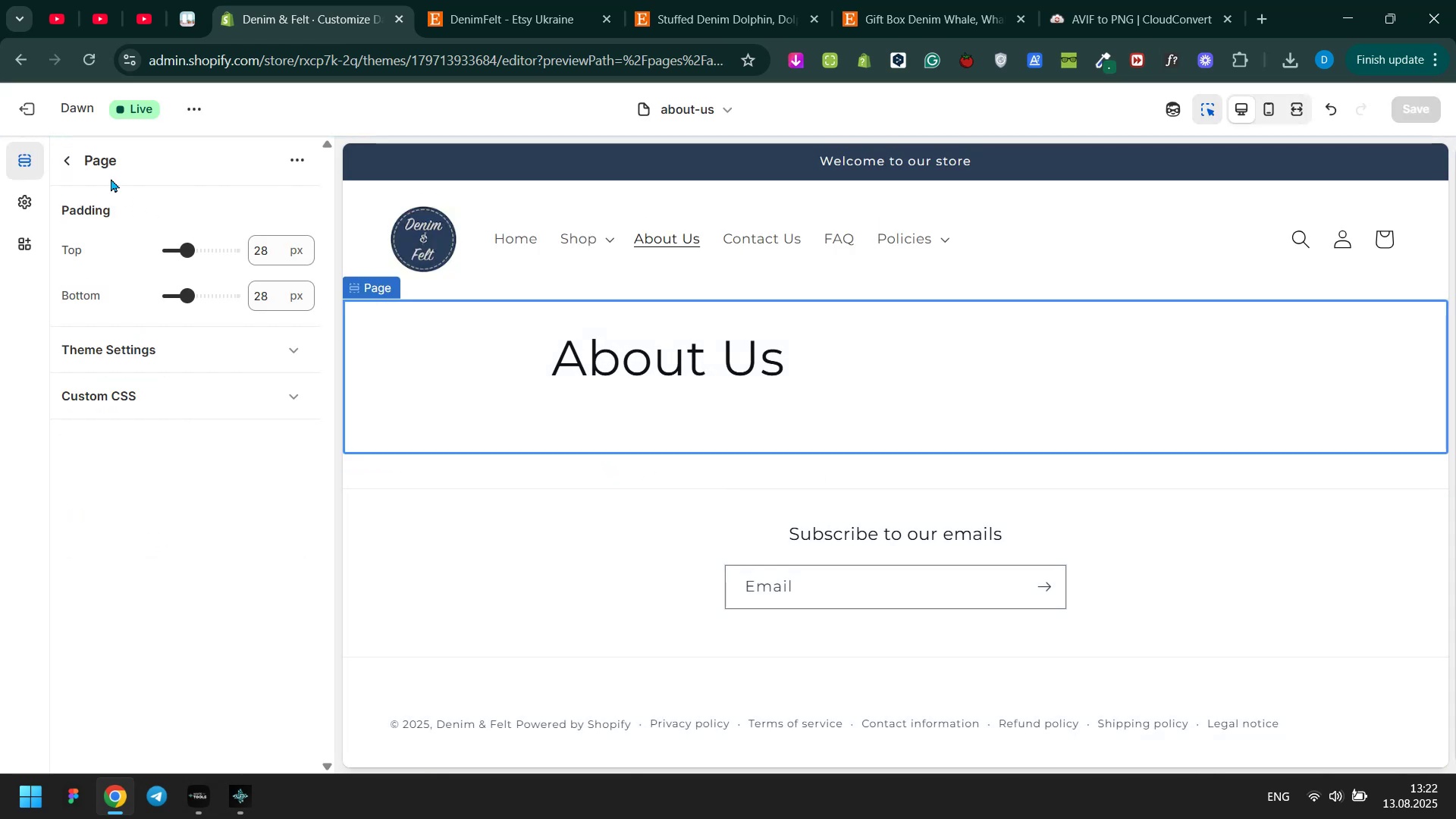 
left_click([63, 155])
 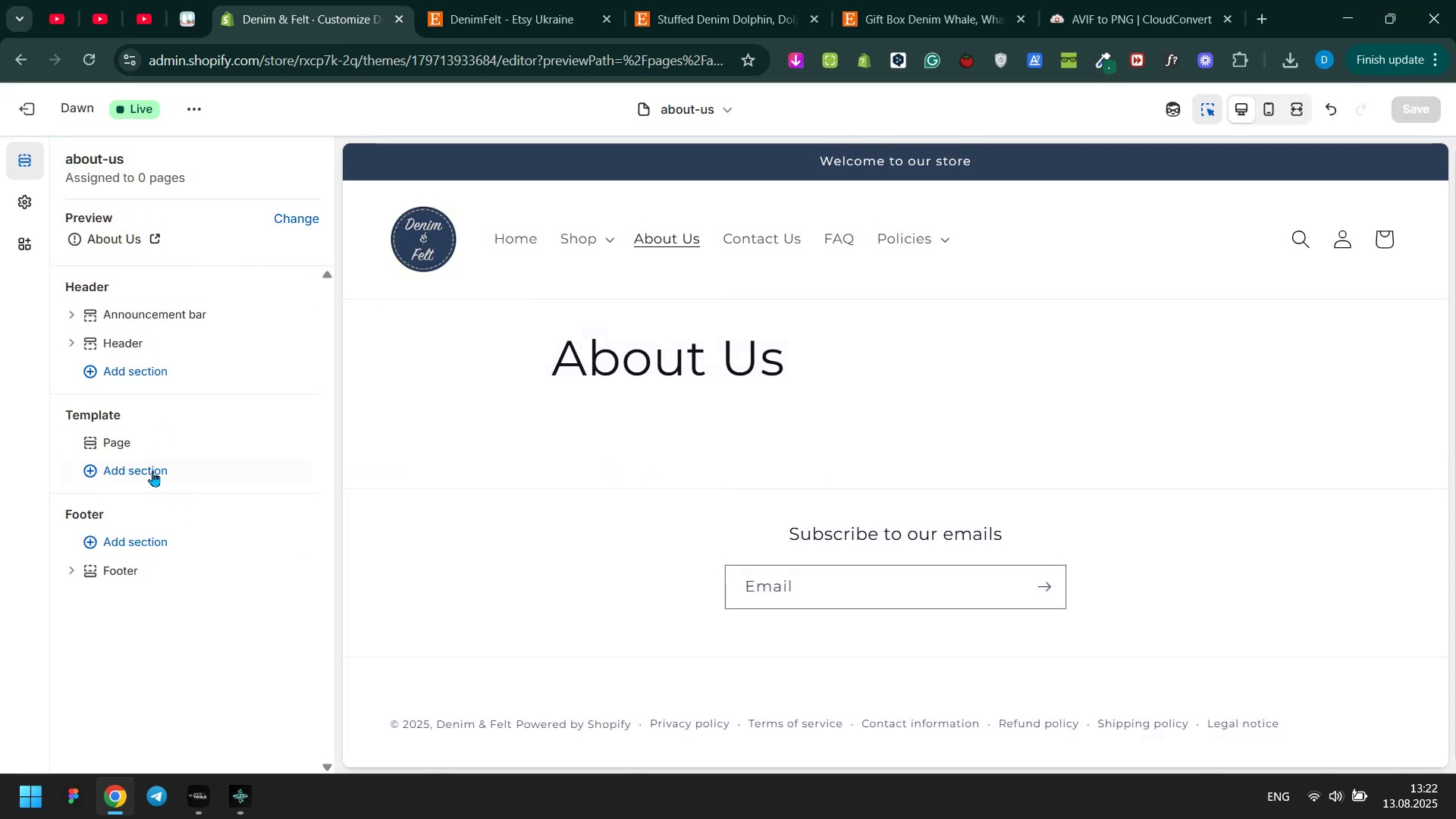 
left_click([152, 463])
 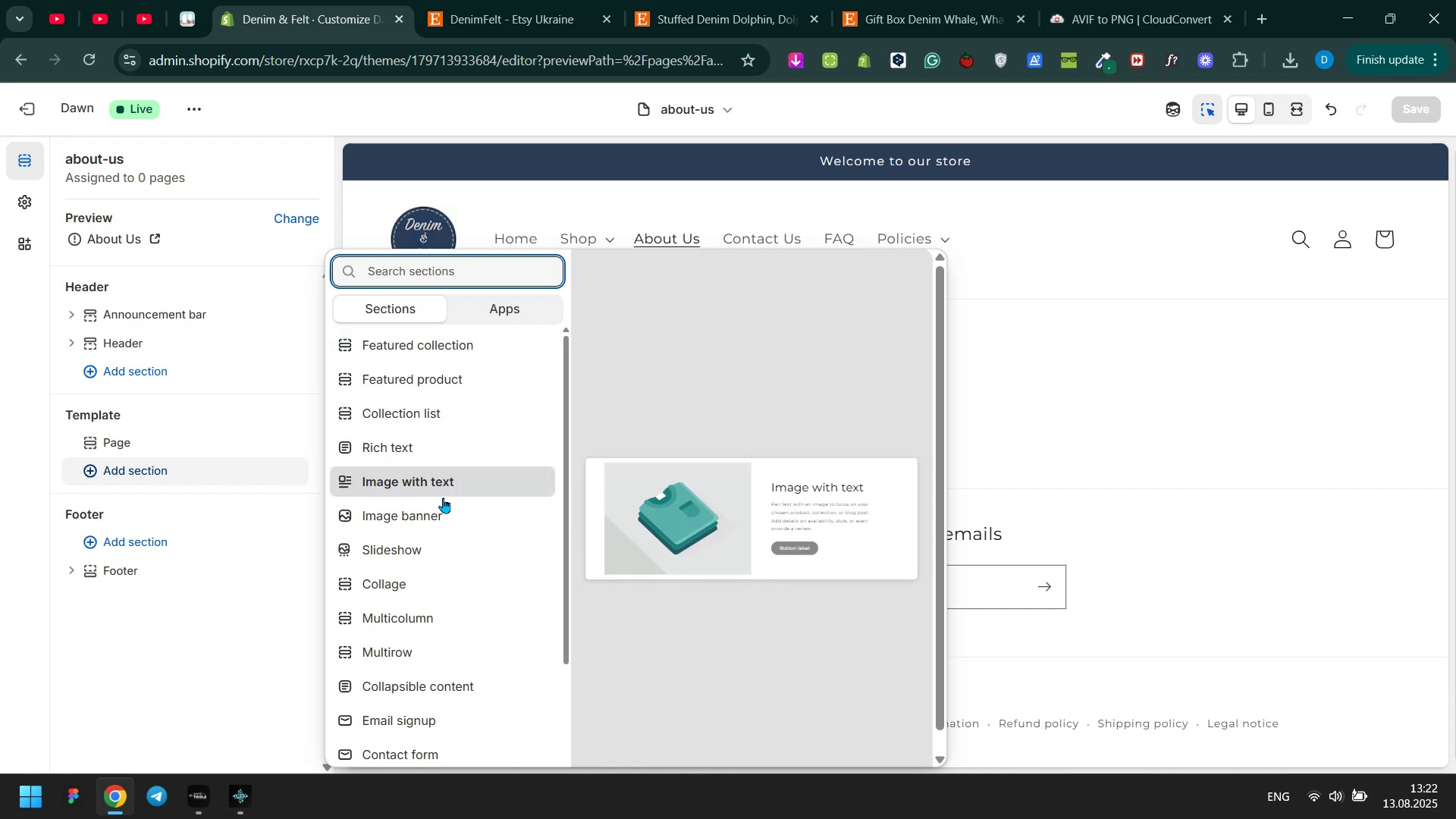 
left_click([430, 485])
 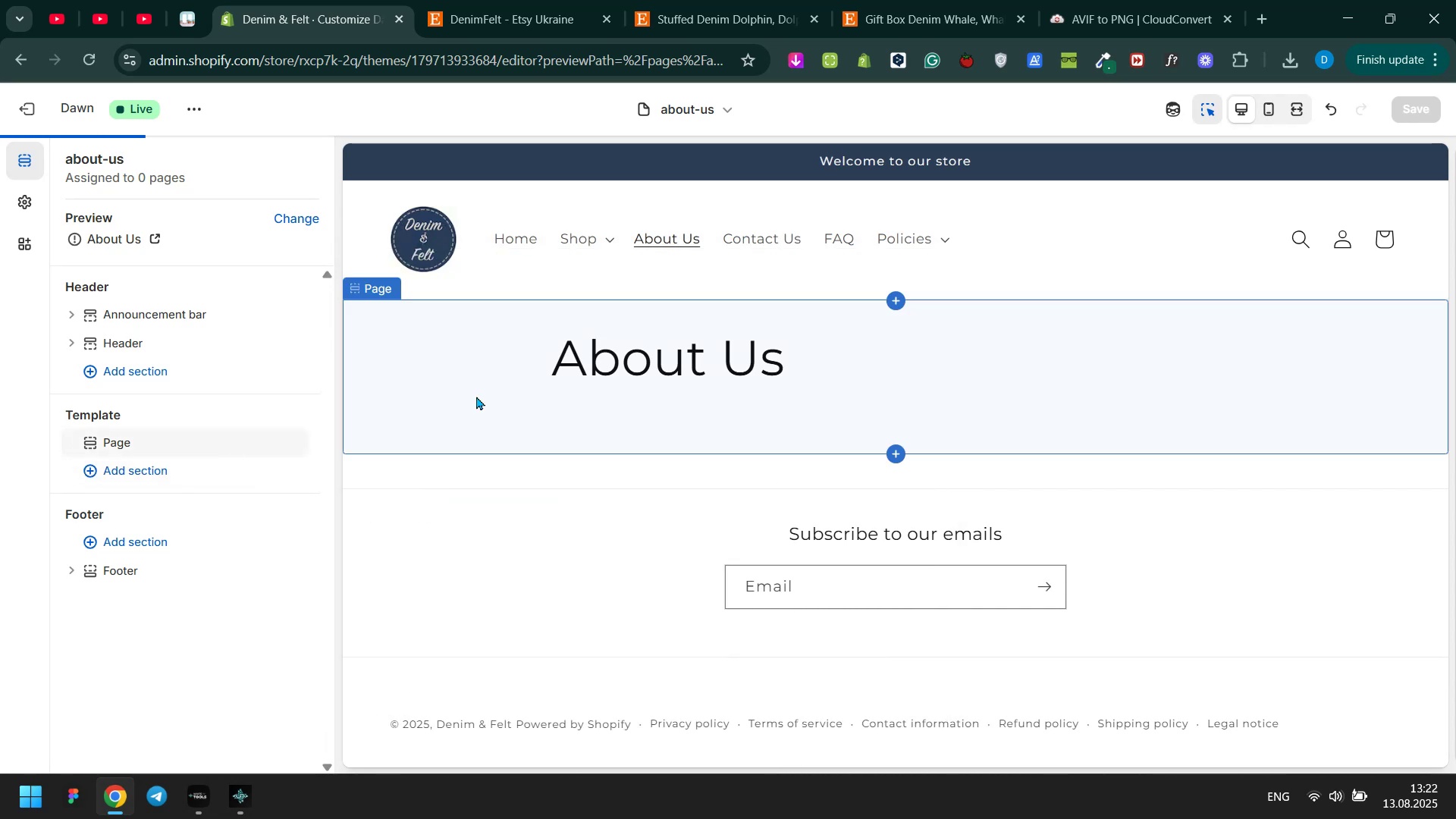 
key(Meta+MetaLeft)
 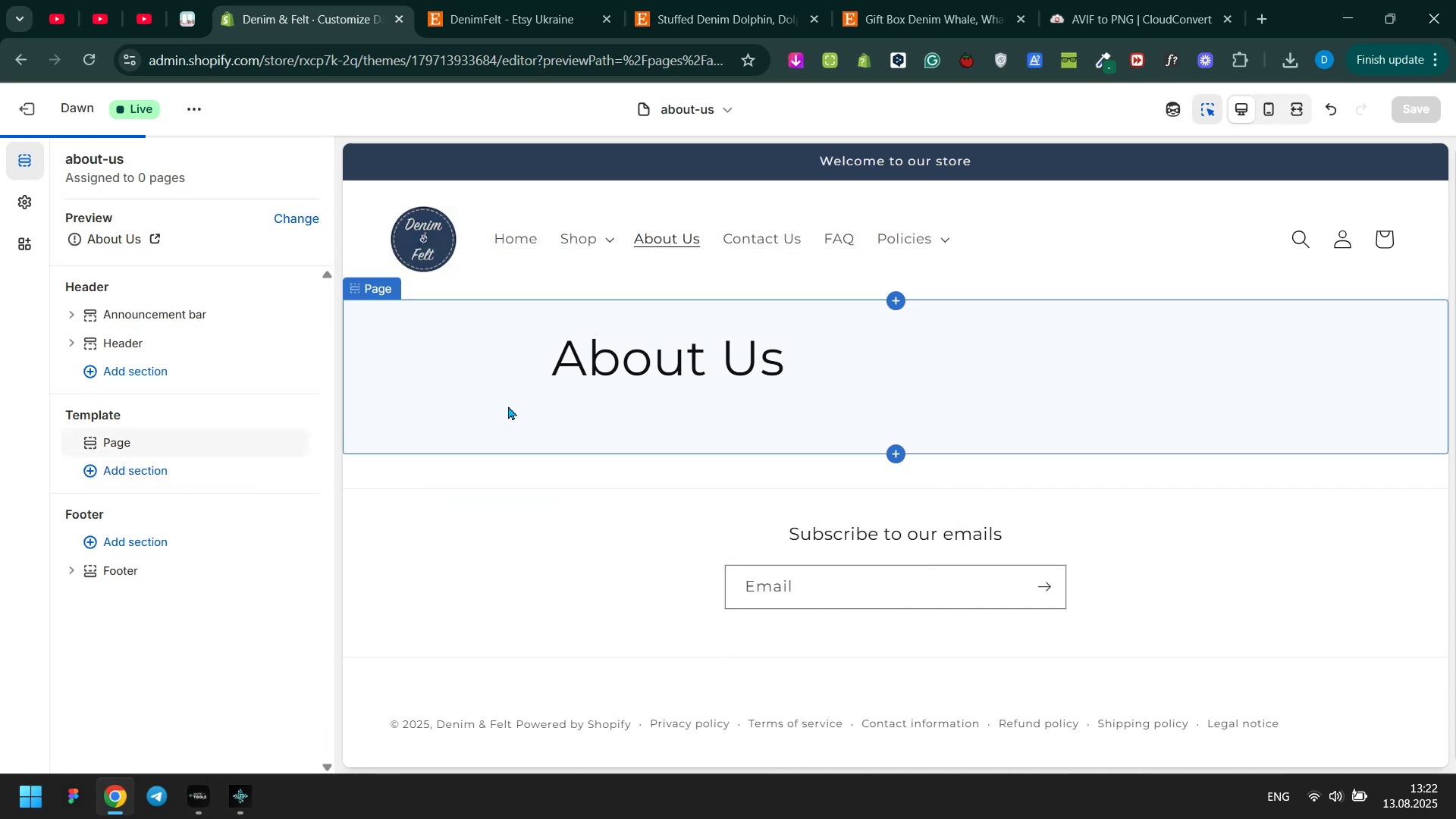 
key(Meta+Tab)
 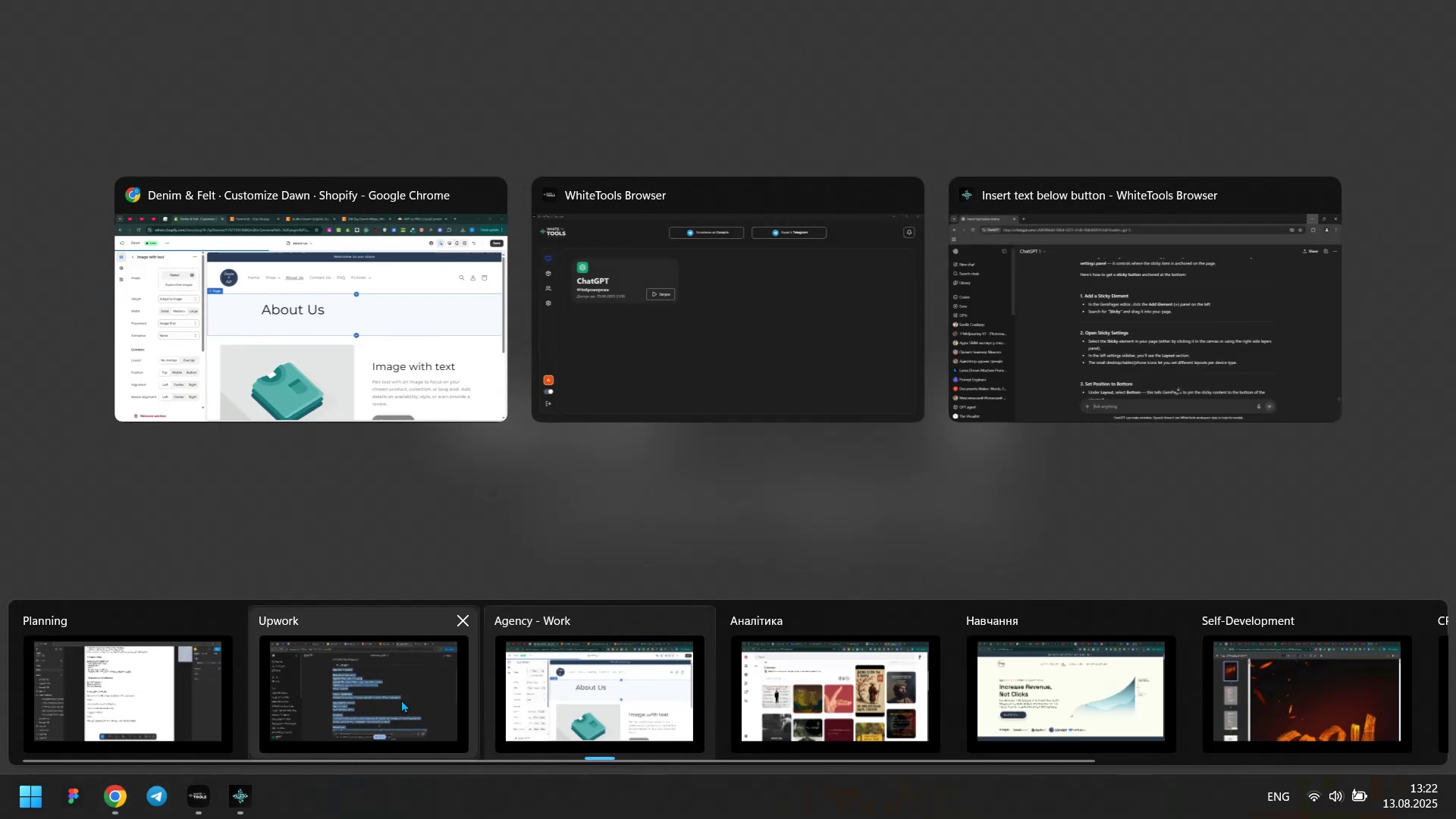 
left_click([394, 699])
 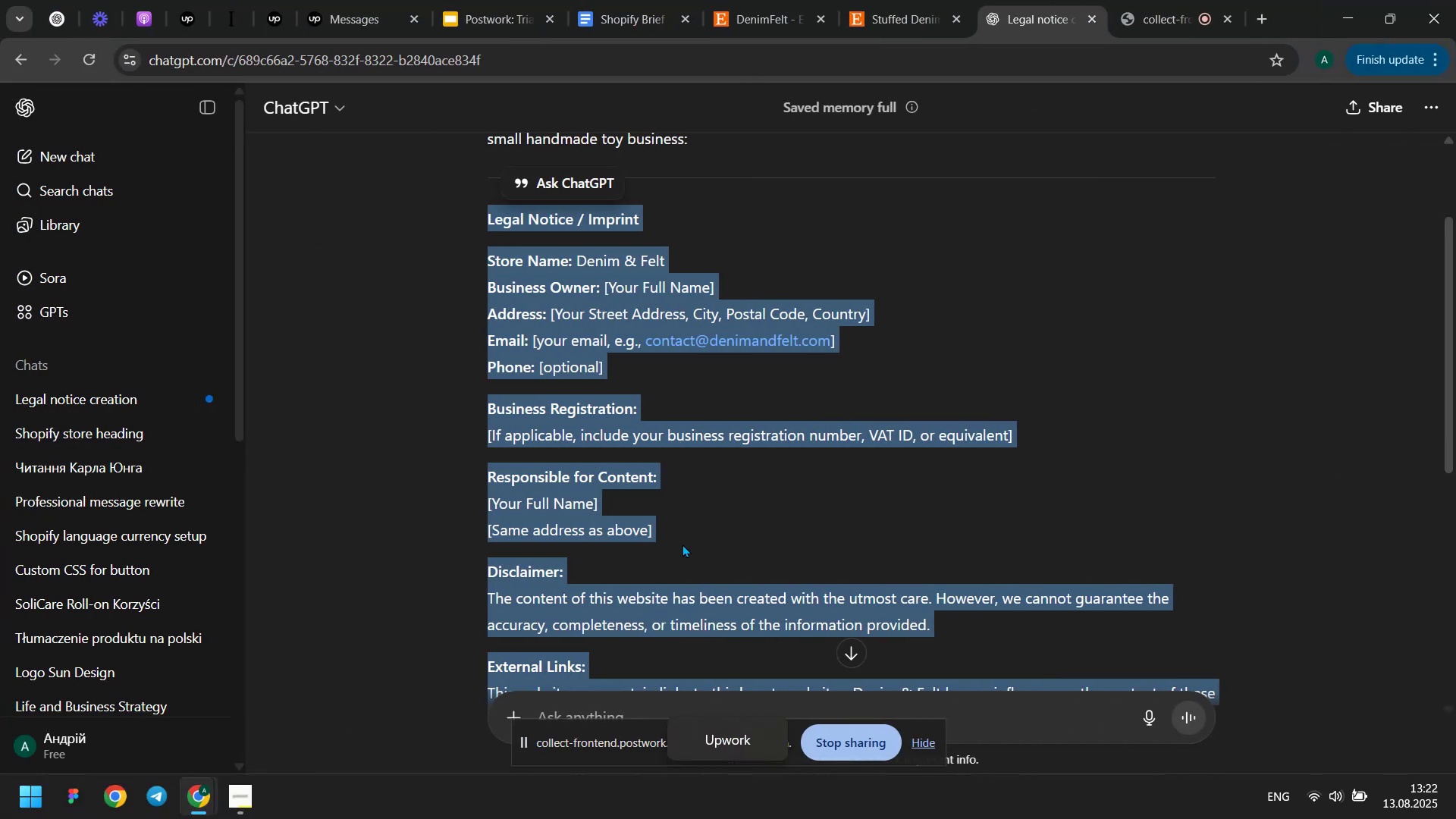 
scroll: coordinate [679, 593], scroll_direction: down, amount: 5.0
 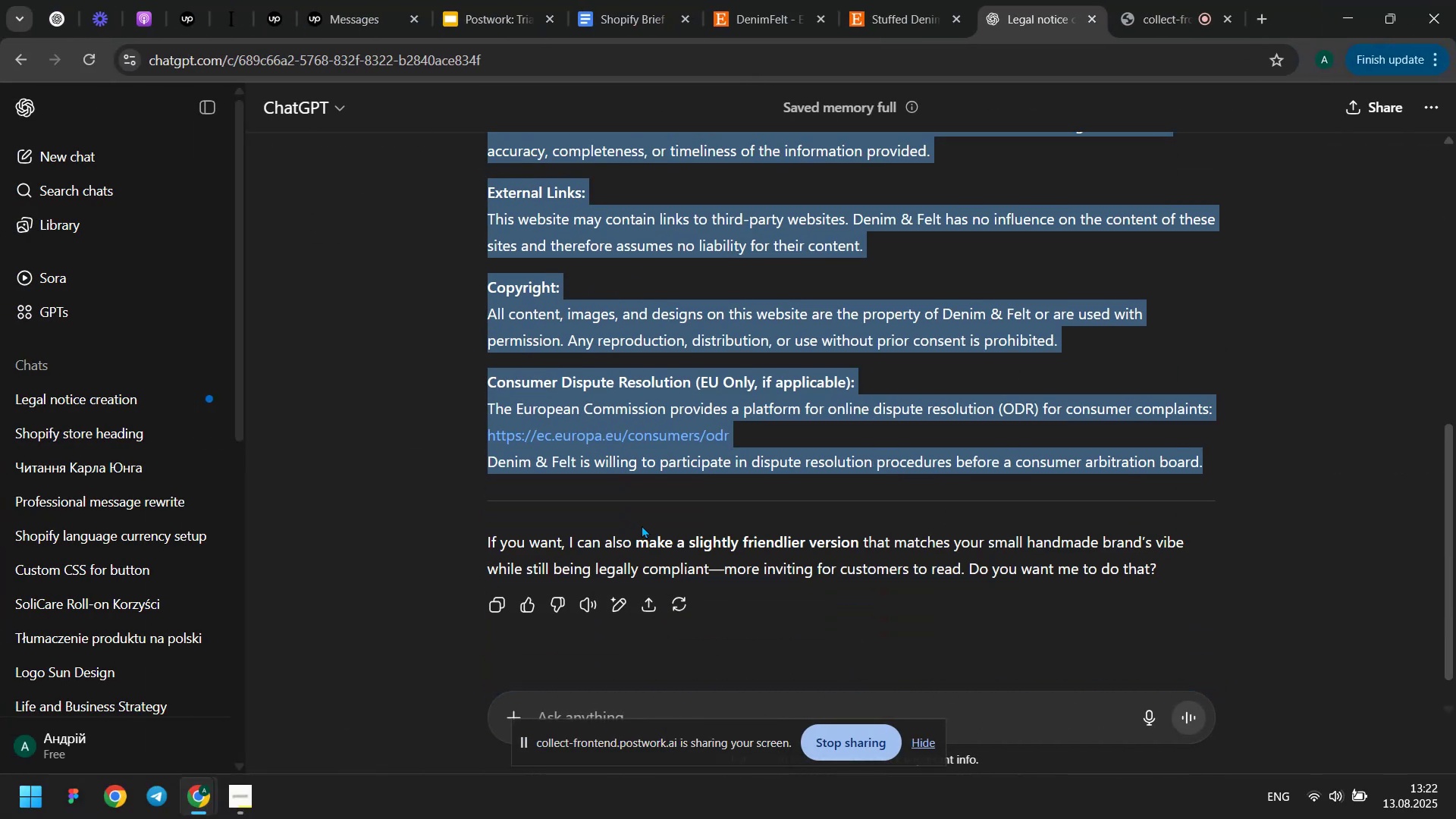 
left_click([701, 502])
 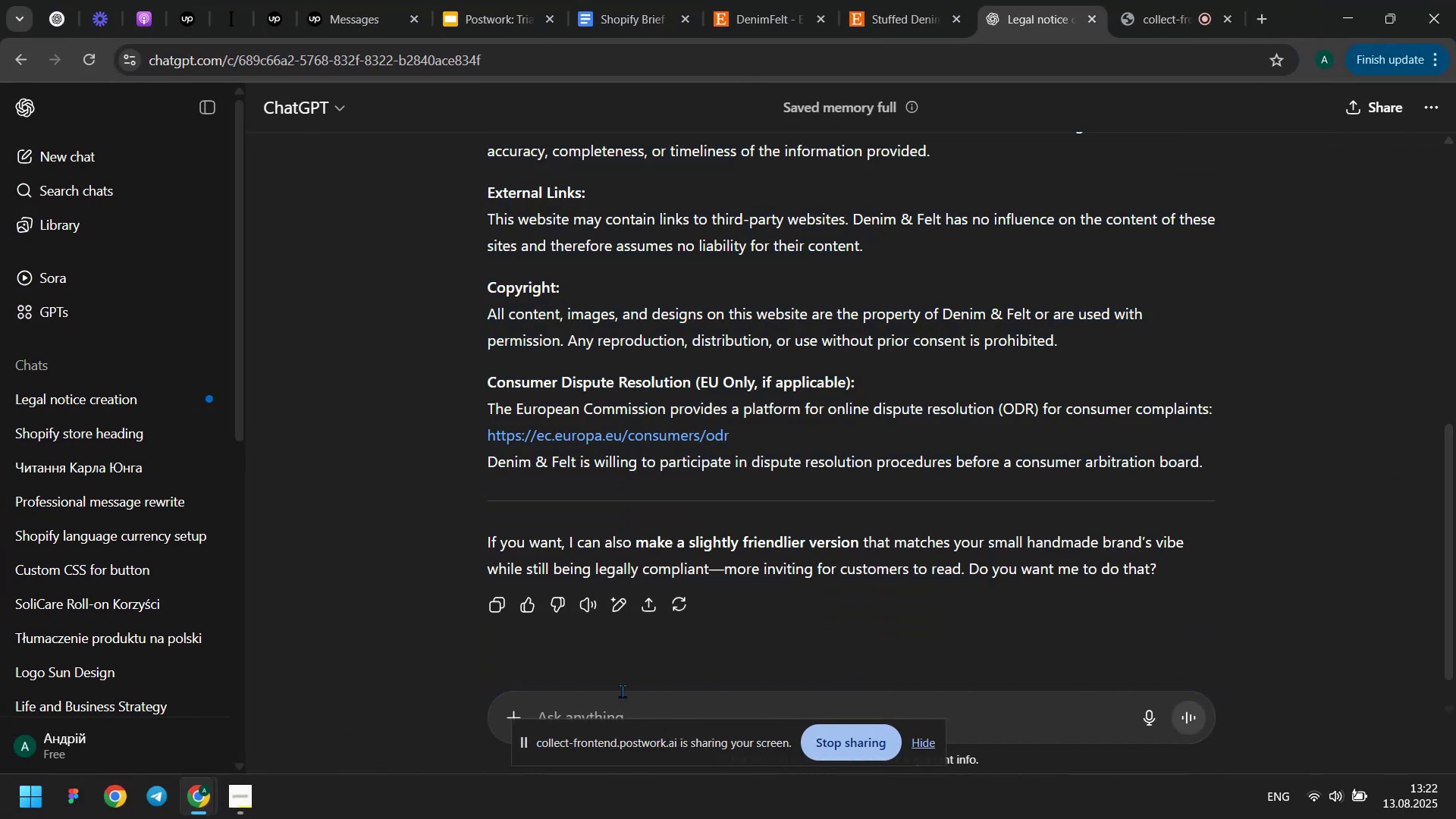 
left_click([620, 693])
 